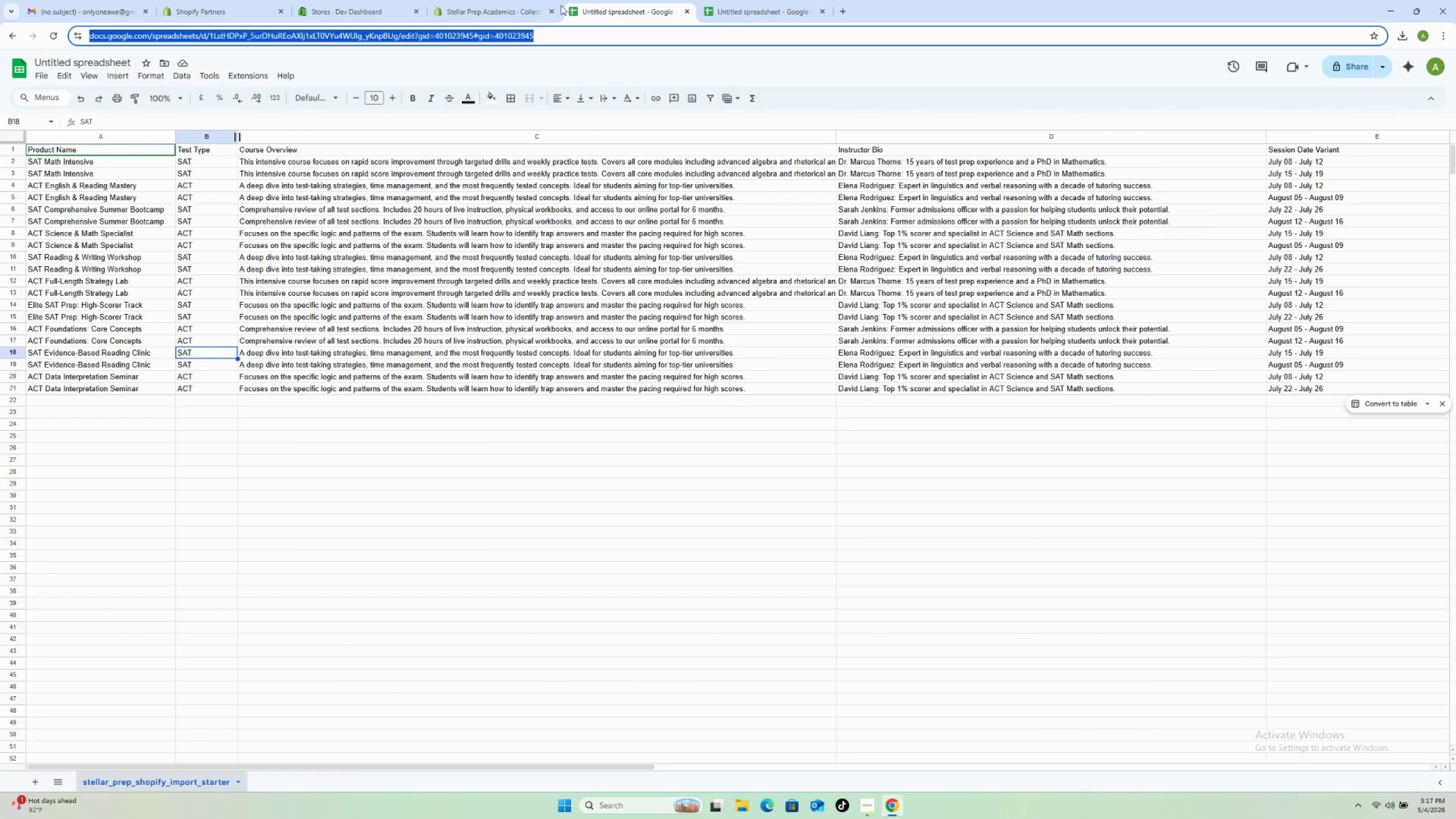 
left_click([510, 11])
 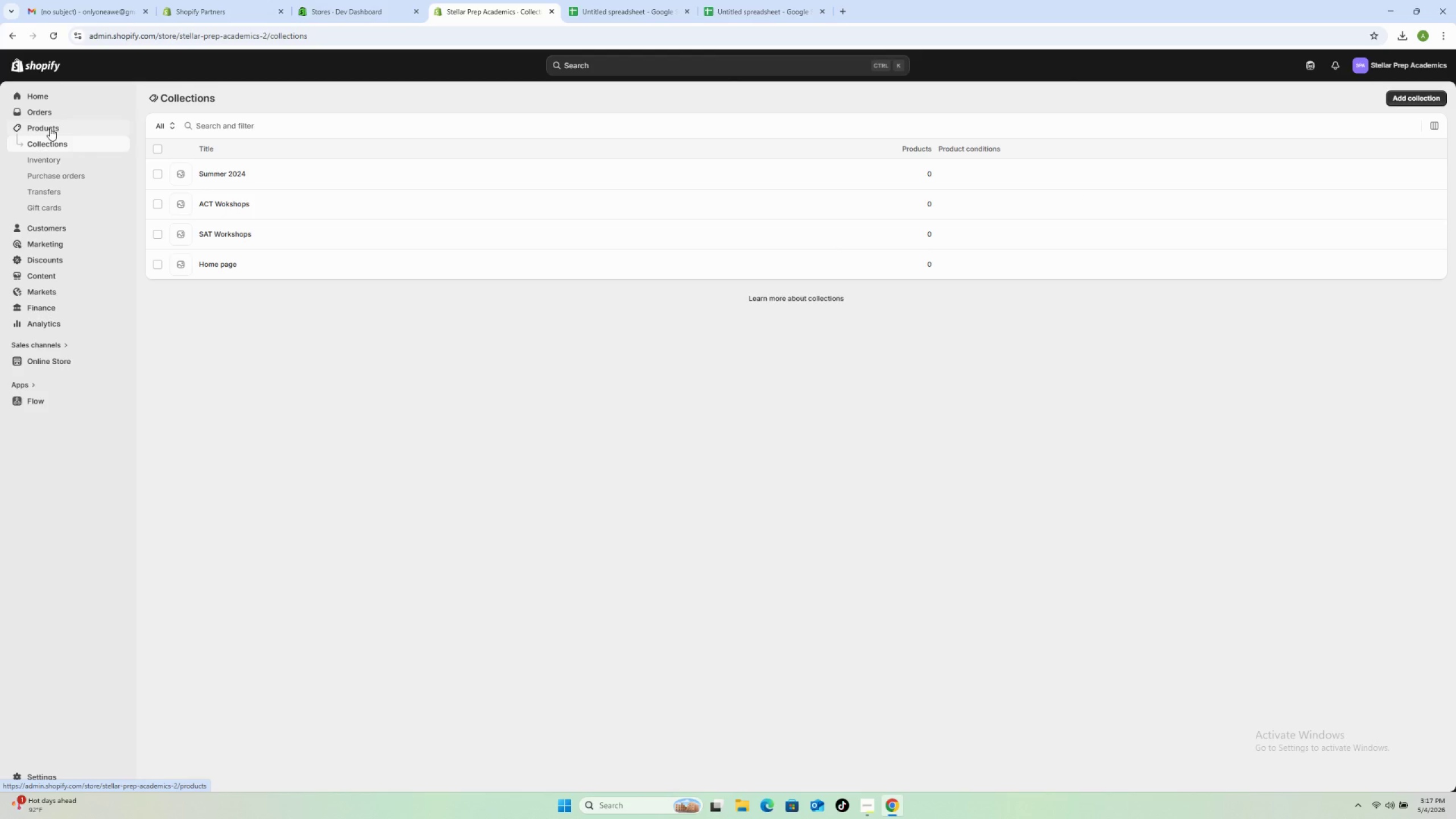 
left_click([50, 127])
 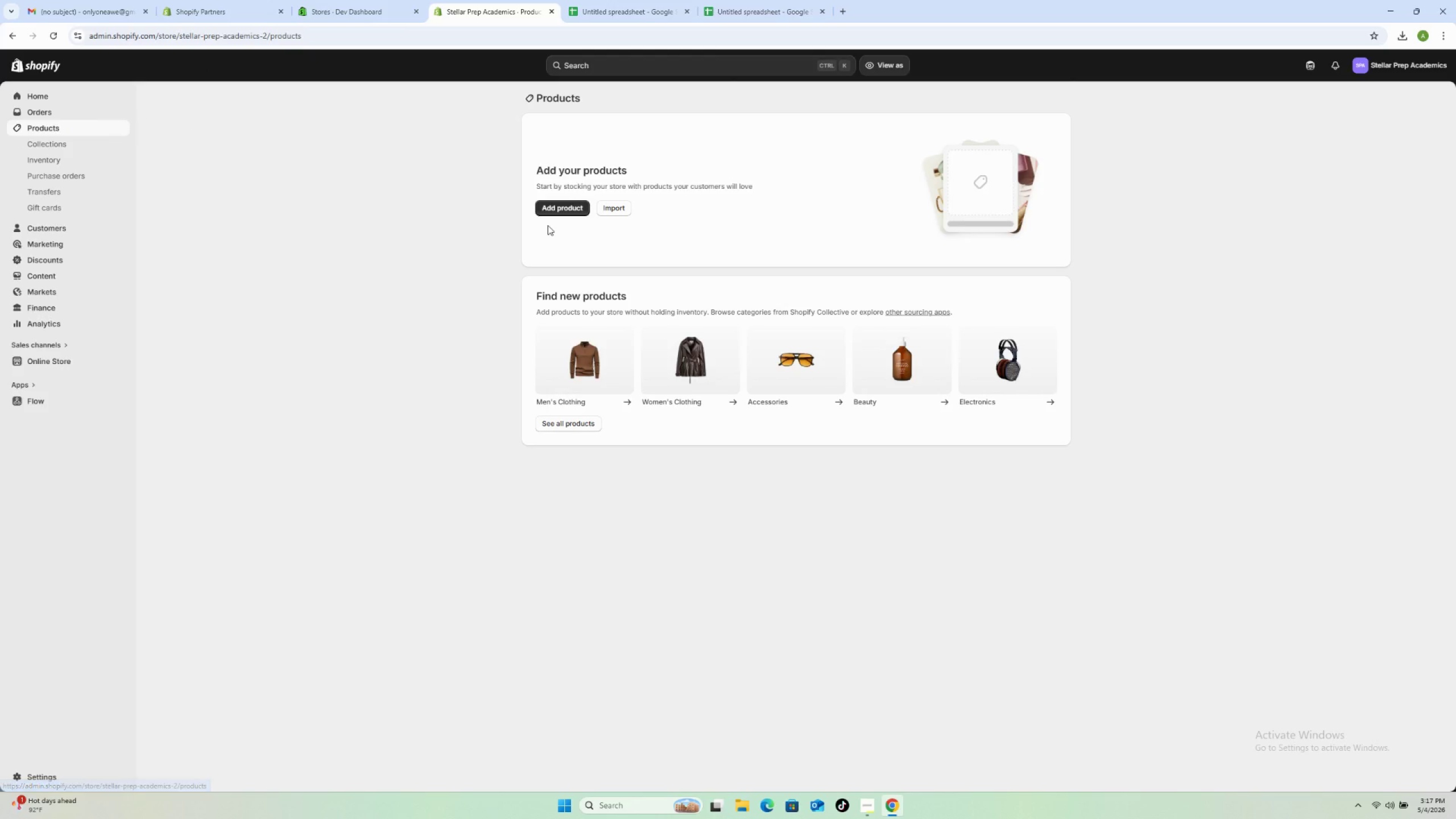 
left_click([613, 211])
 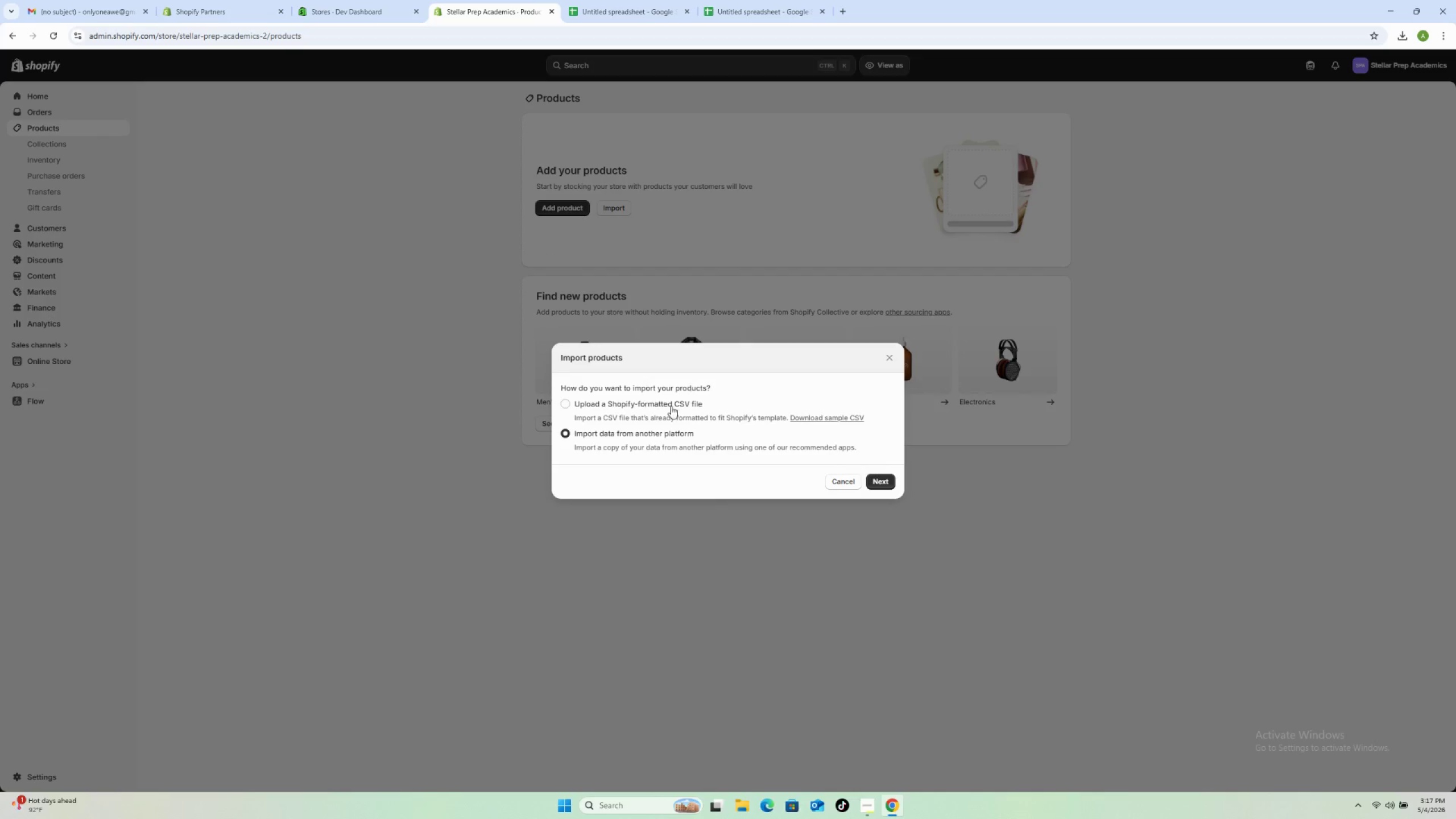 
left_click([643, 414])
 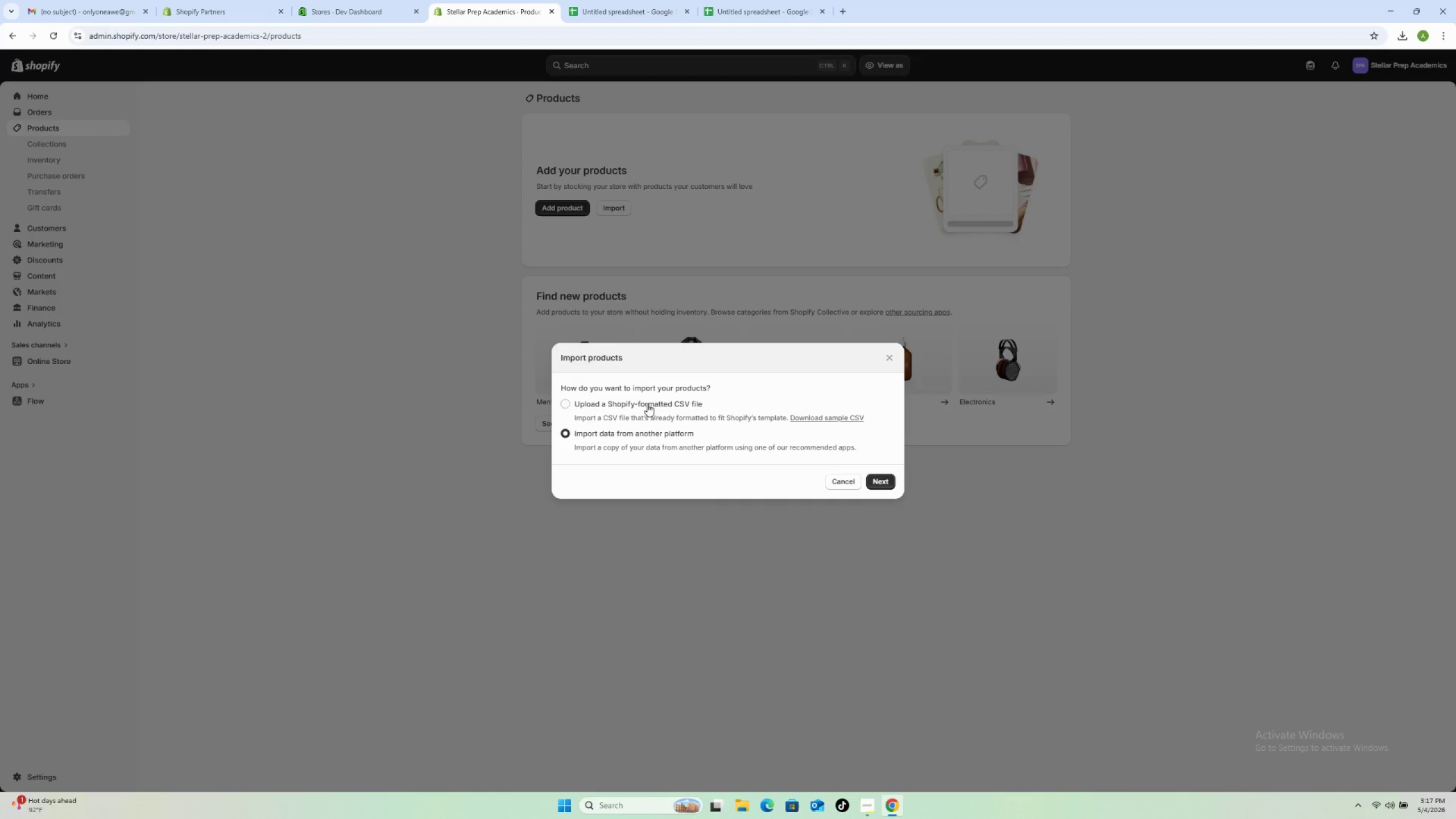 
left_click([647, 404])
 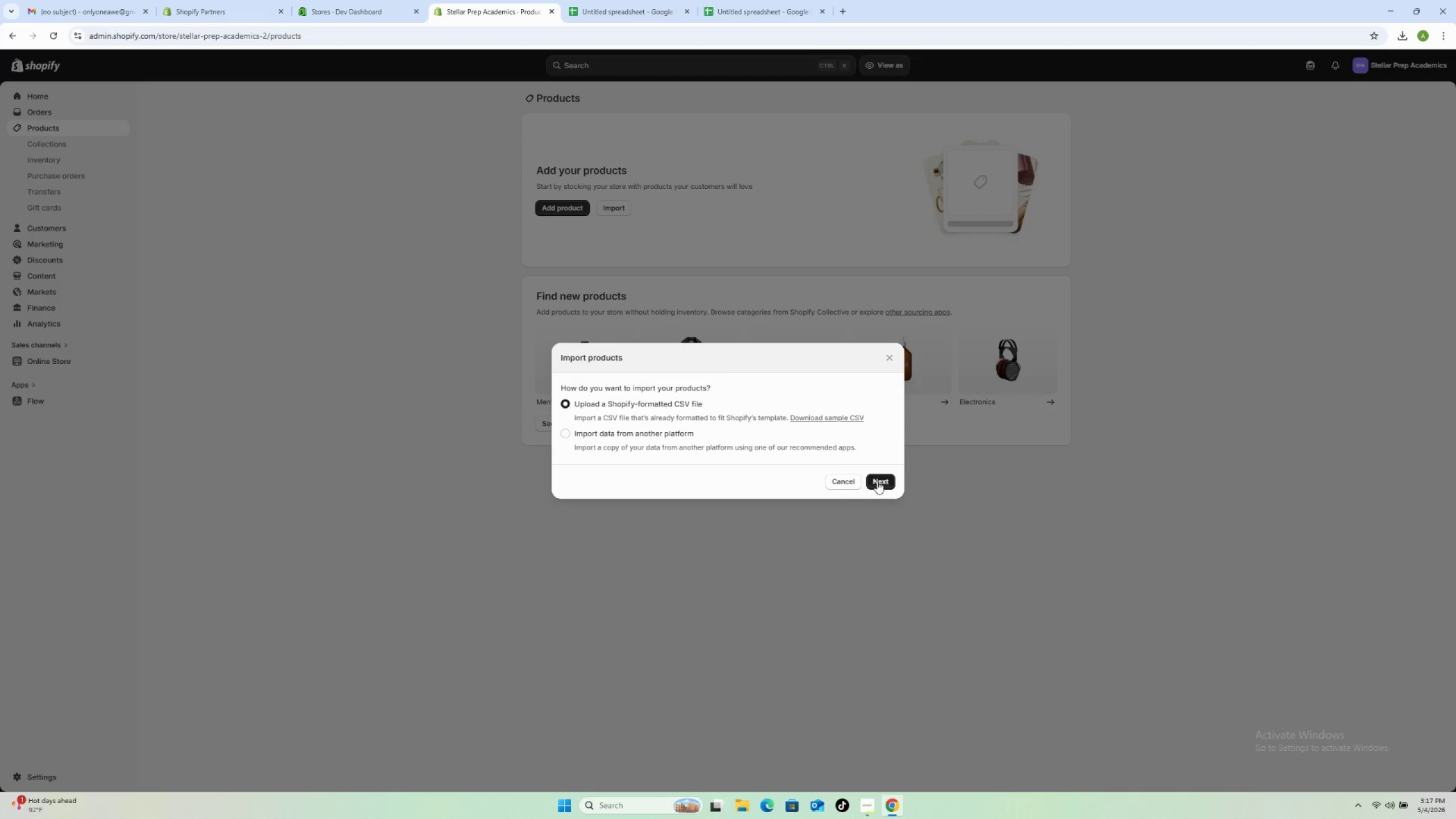 
left_click([880, 484])
 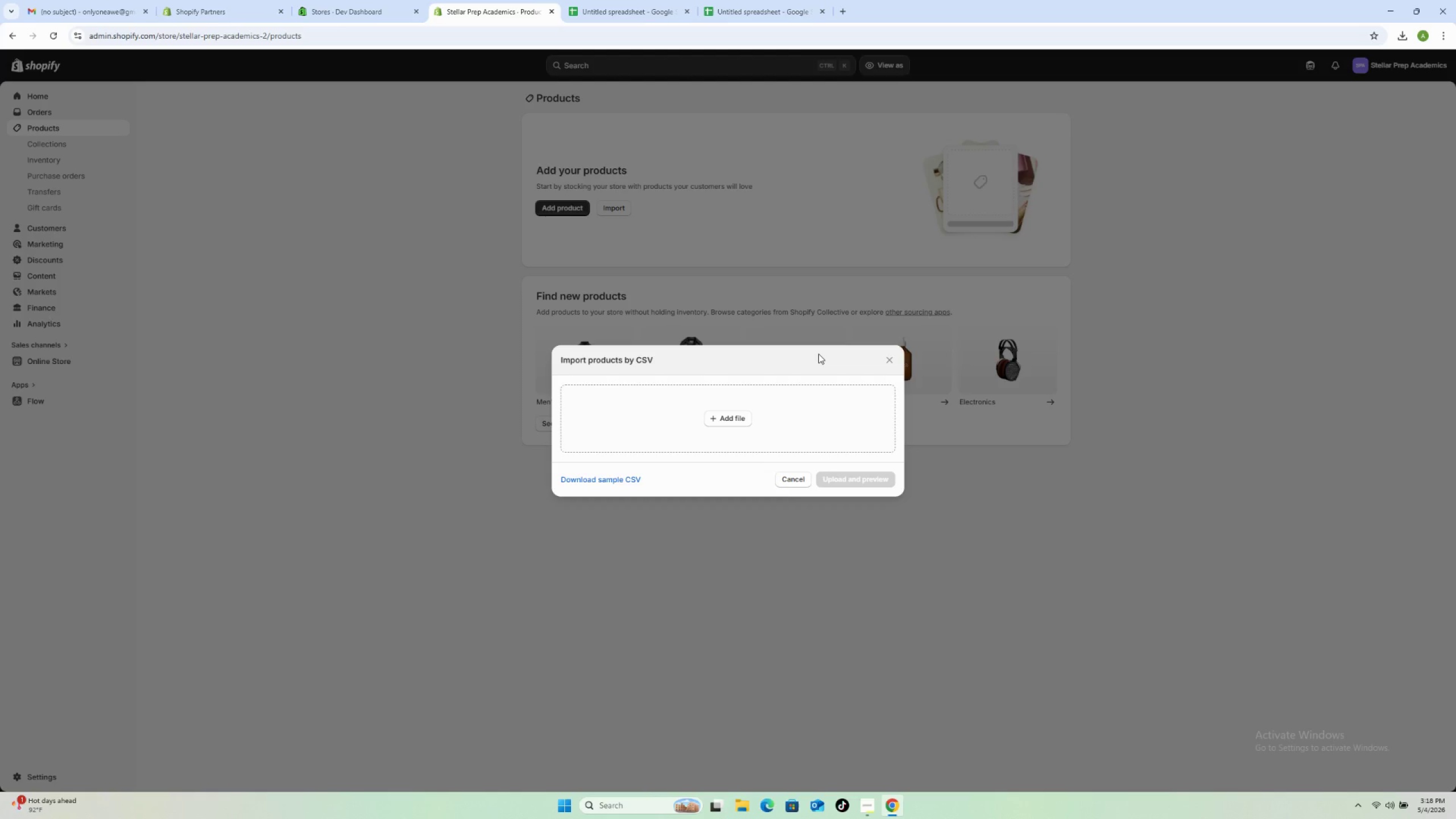 
wait(5.92)
 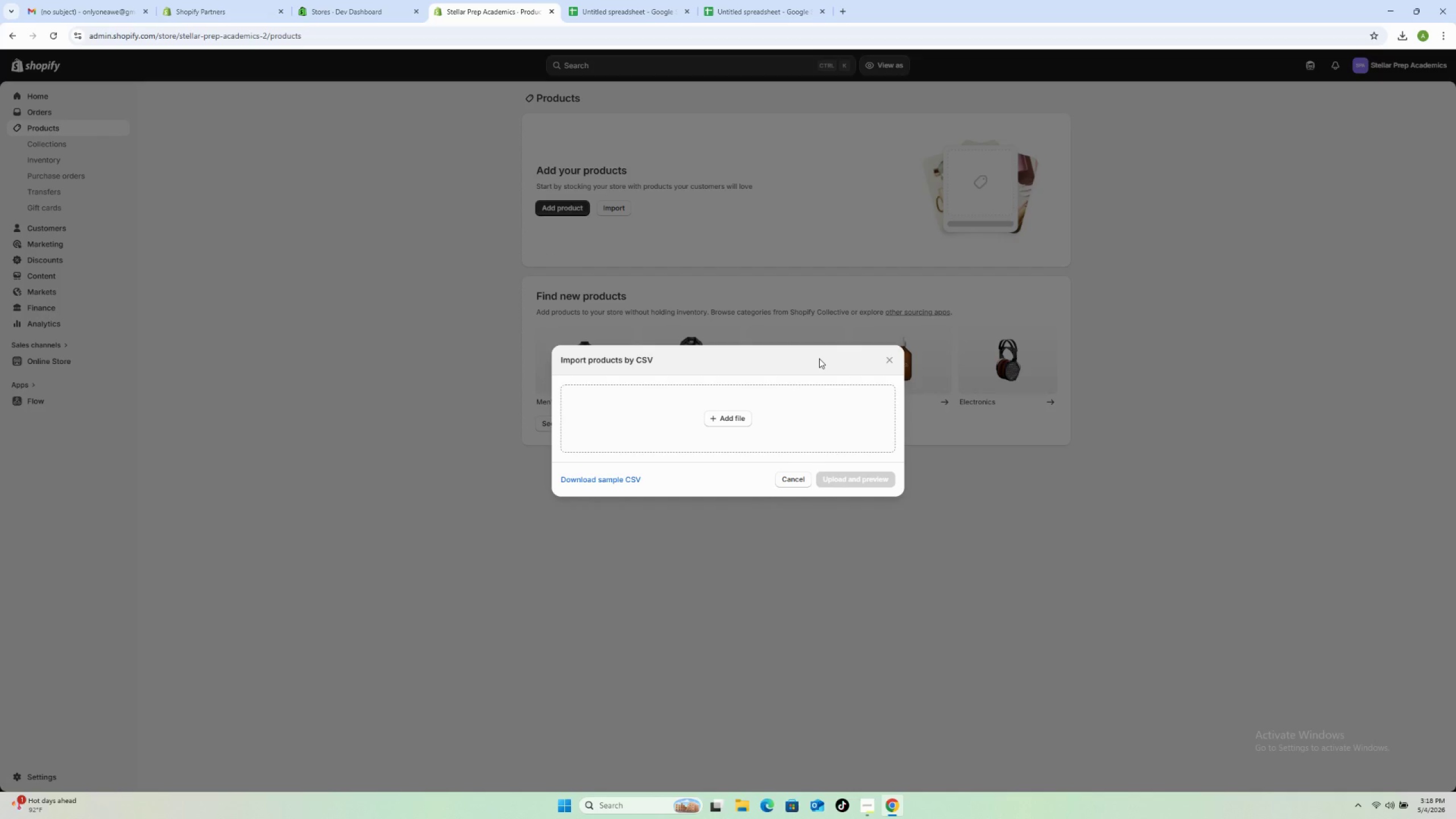 
left_click([715, 414])
 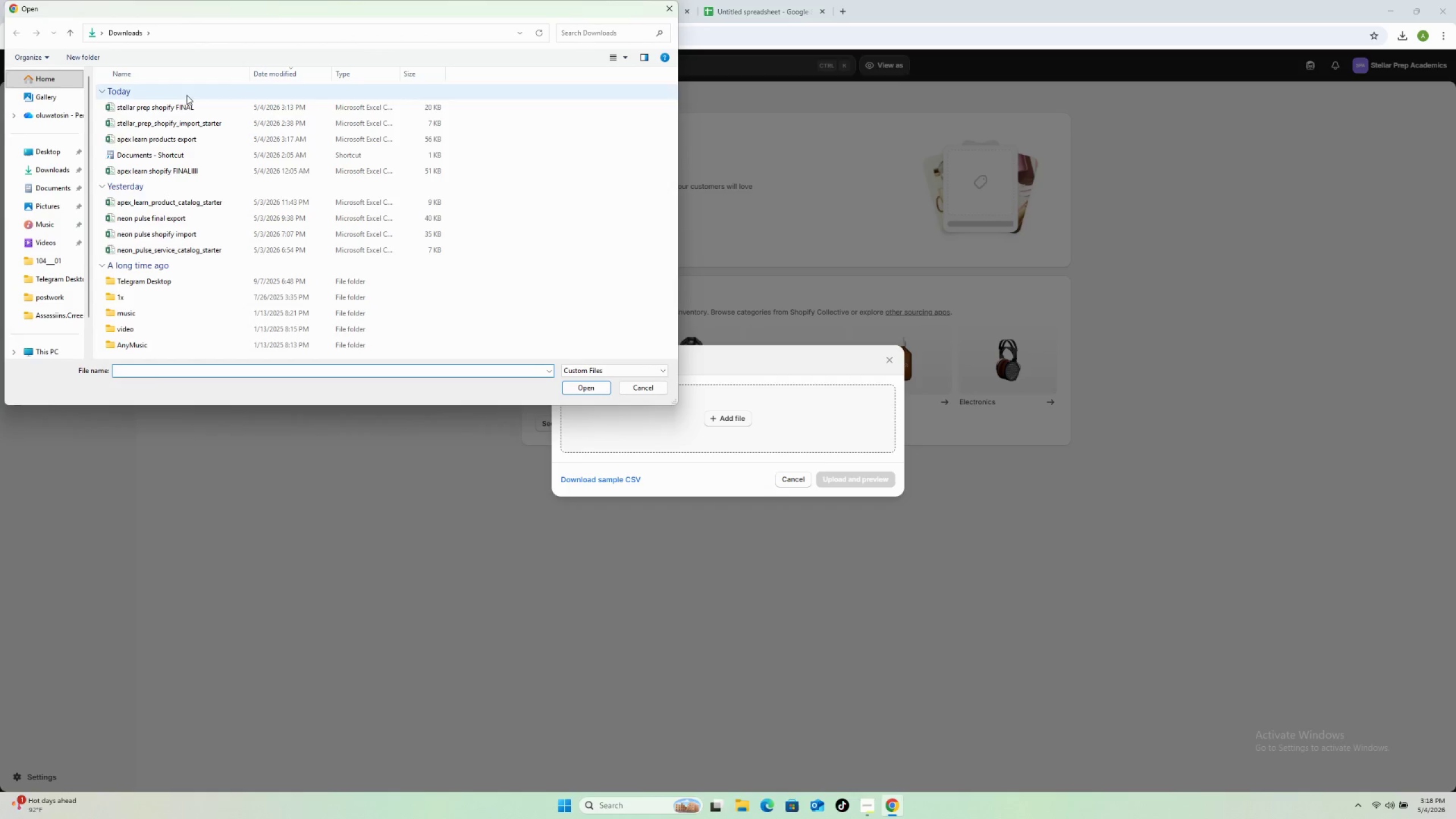 
left_click([185, 102])
 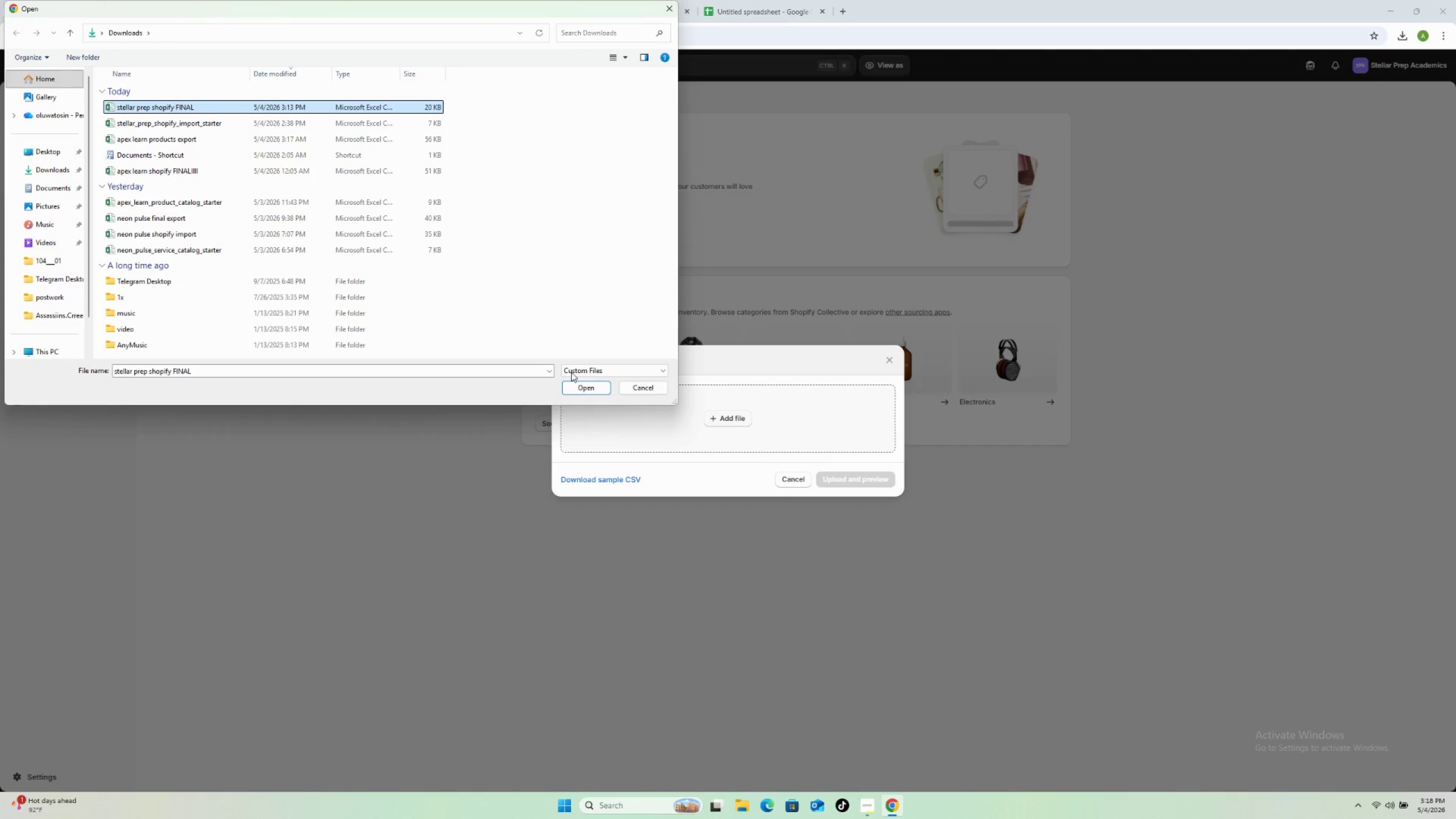 
left_click([579, 386])
 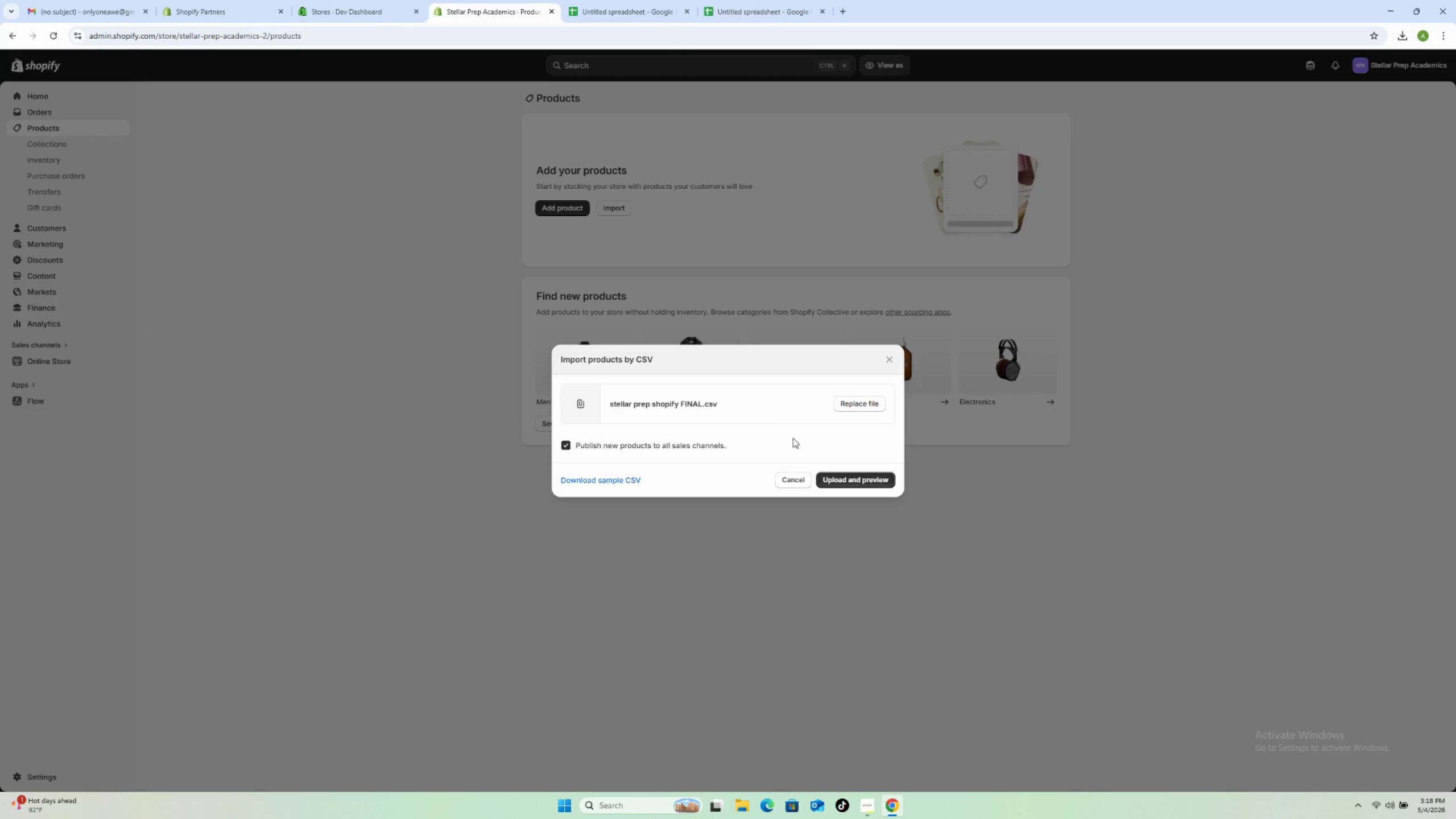 
left_click([876, 483])
 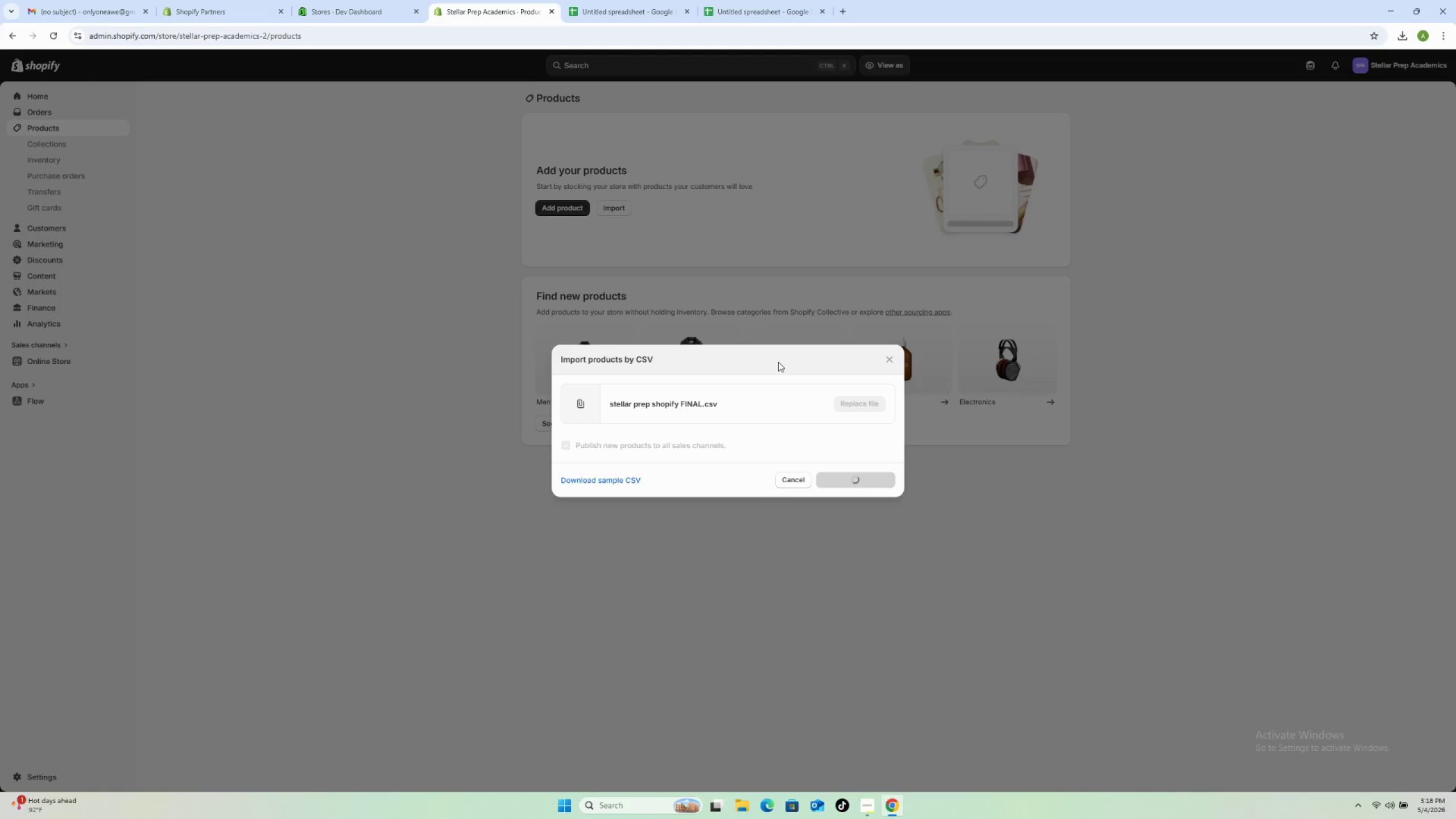 
wait(9.56)
 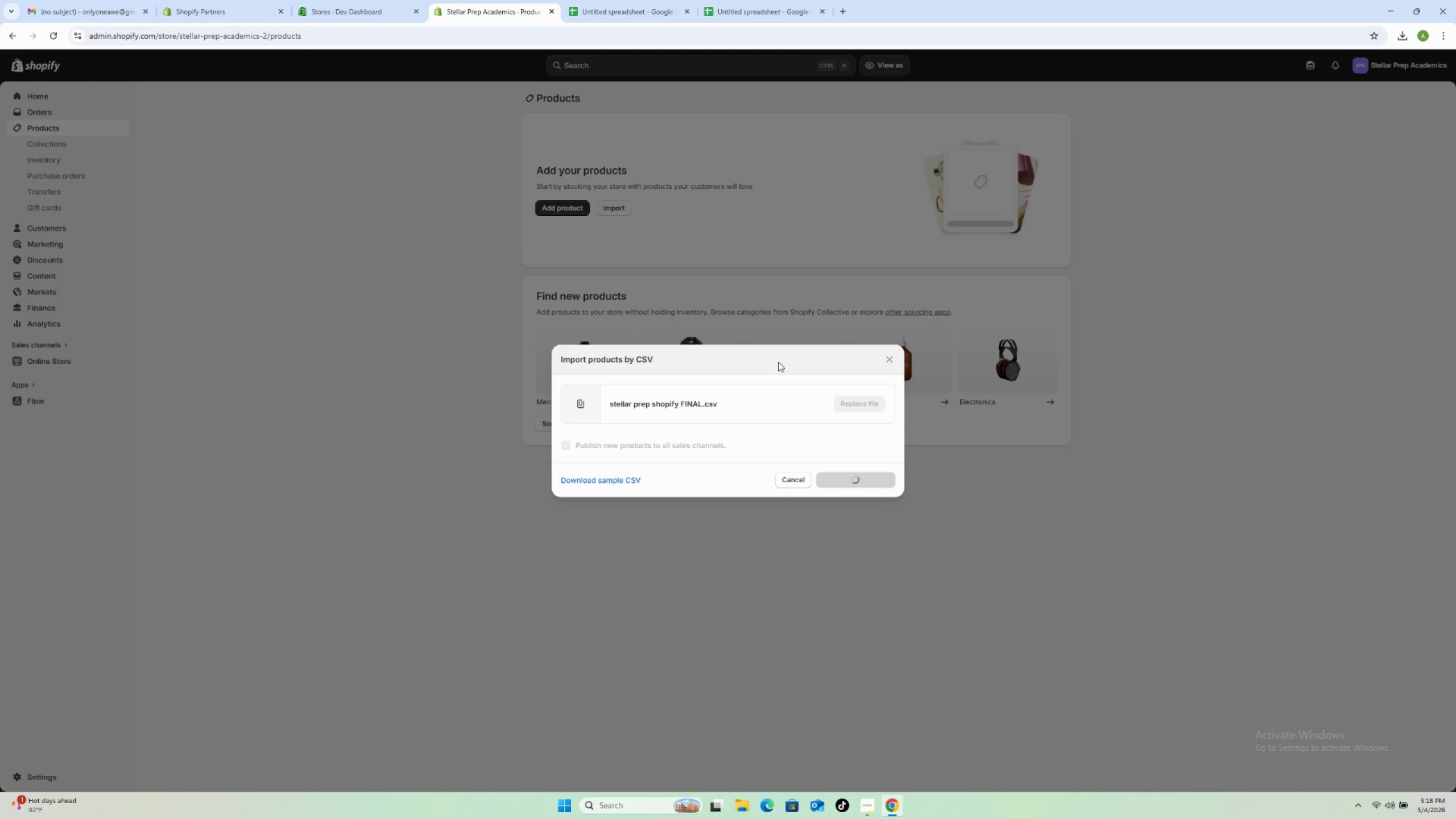 
scroll: coordinate [681, 512], scroll_direction: down, amount: 3.0
 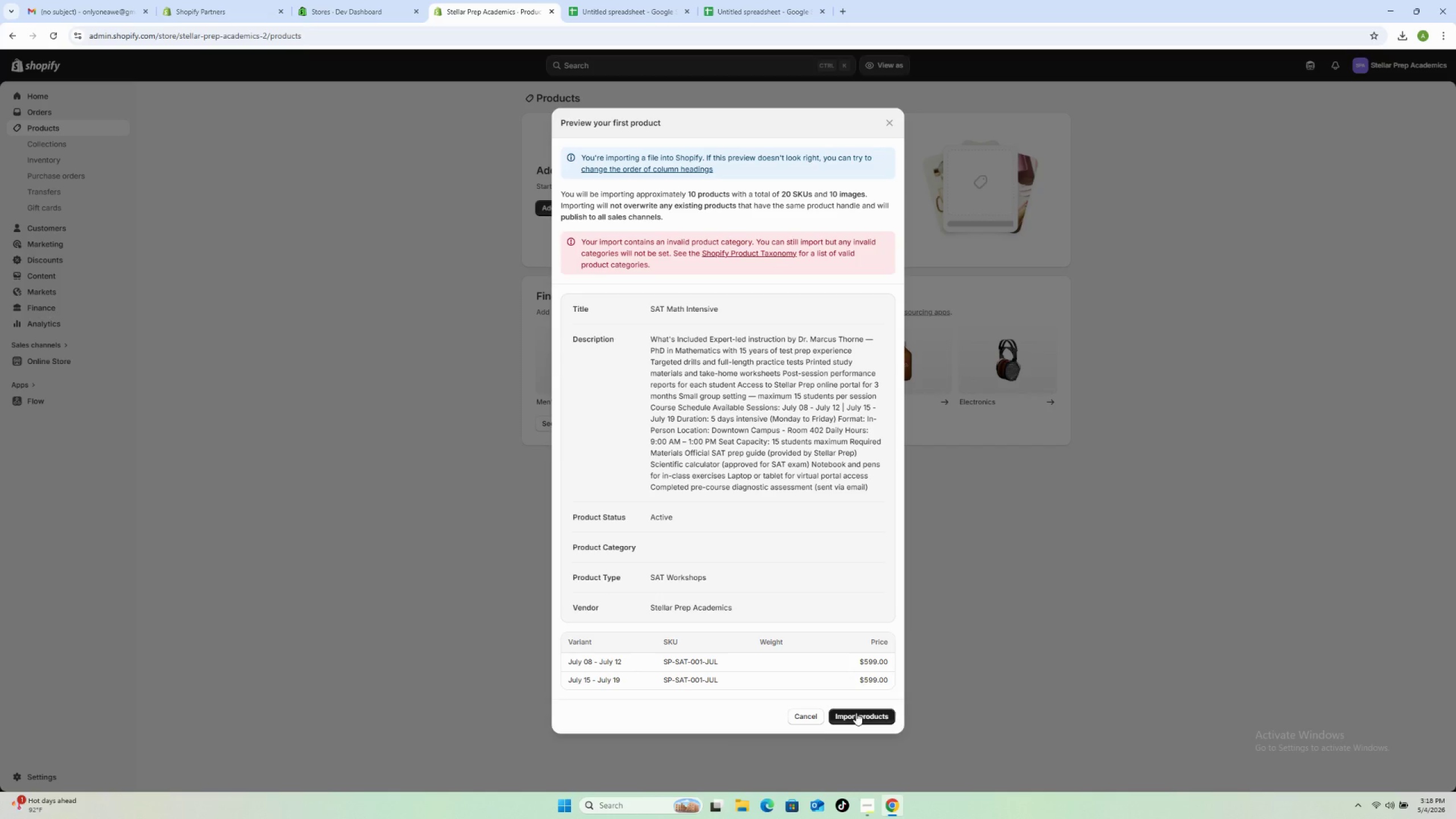 
left_click([856, 713])
 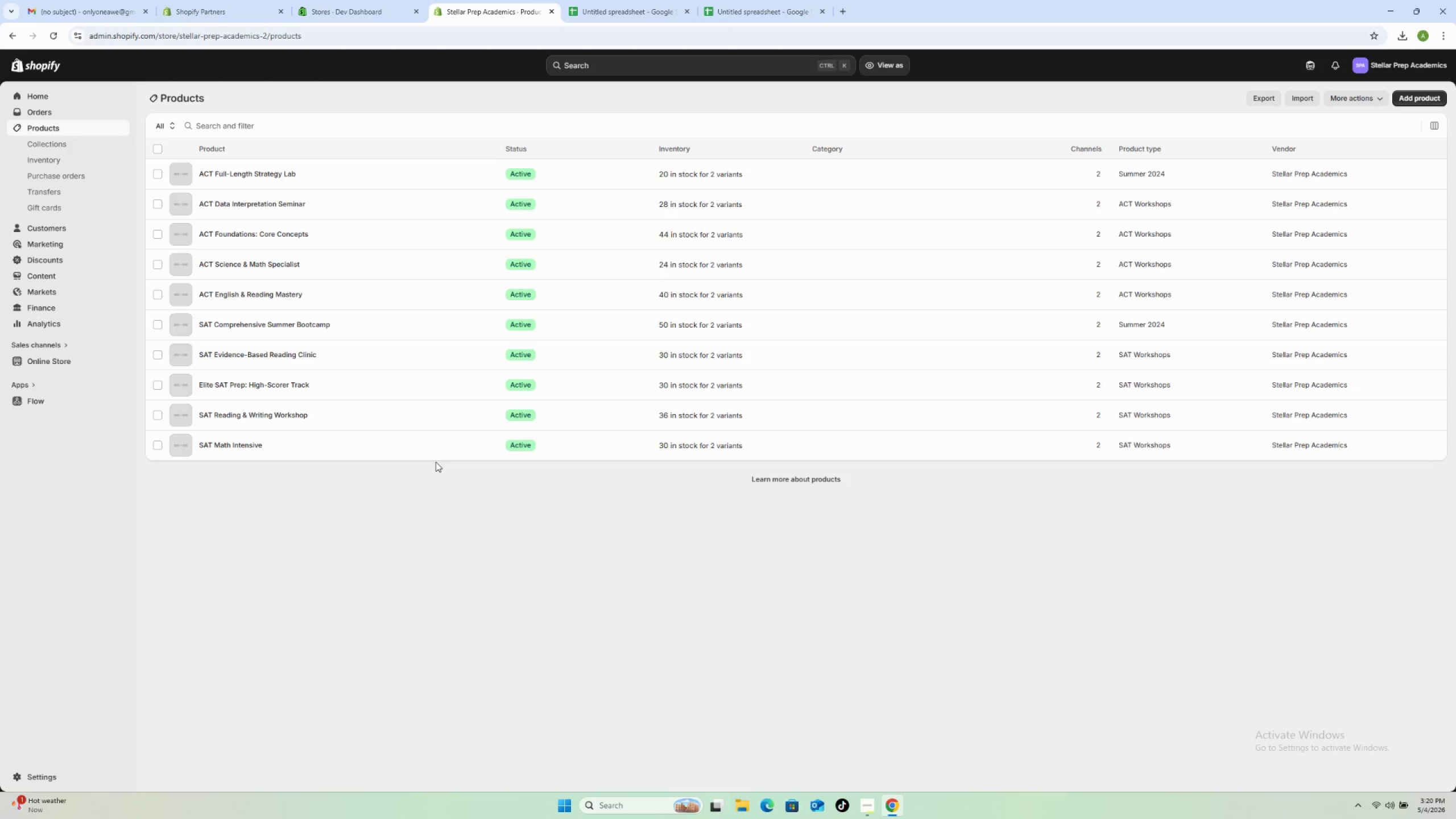 
wait(146.34)
 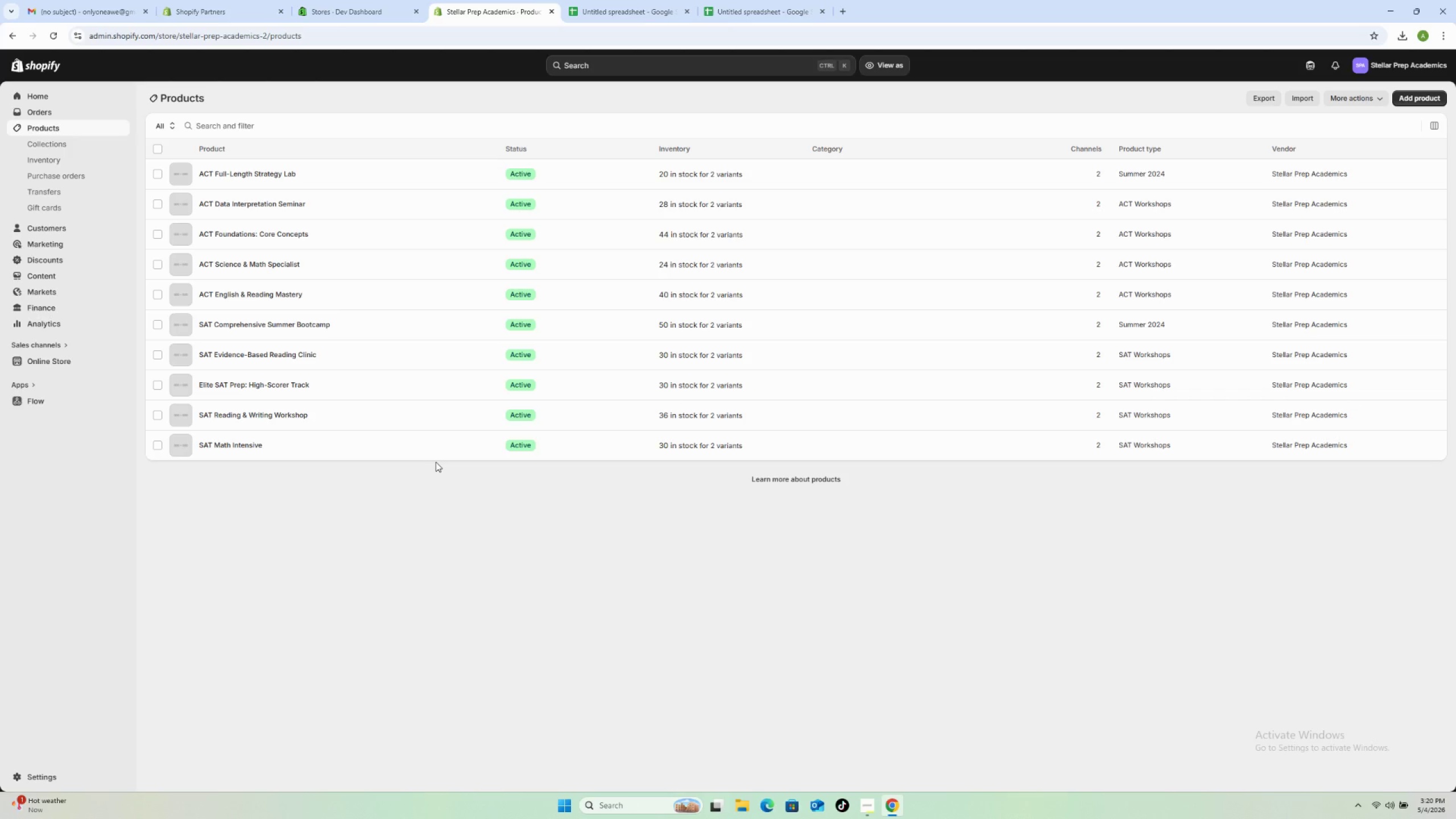 
left_click_drag(start_coordinate=[154, 102], to_coordinate=[130, 108])
 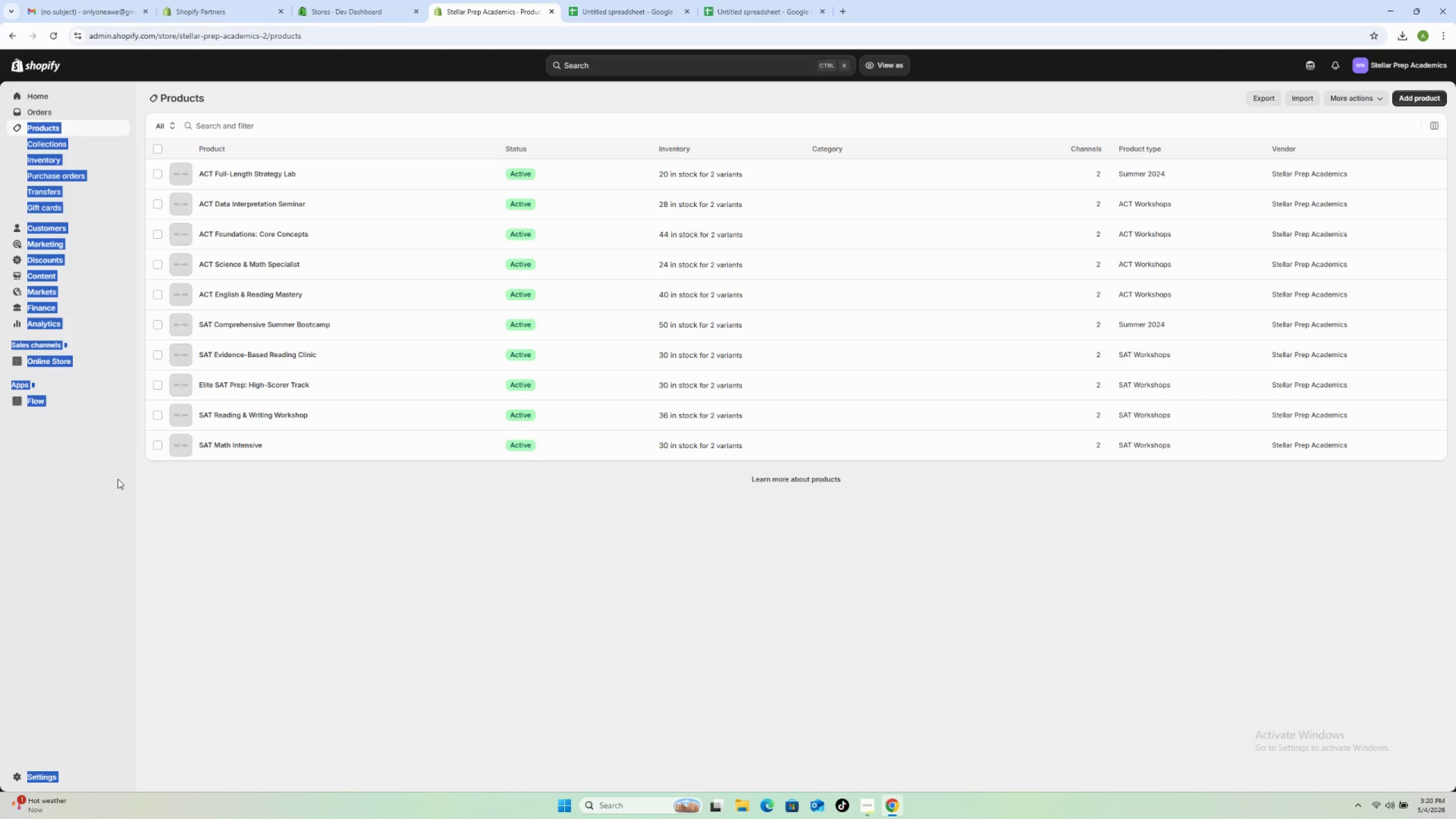 
left_click_drag(start_coordinate=[118, 478], to_coordinate=[117, 475])
 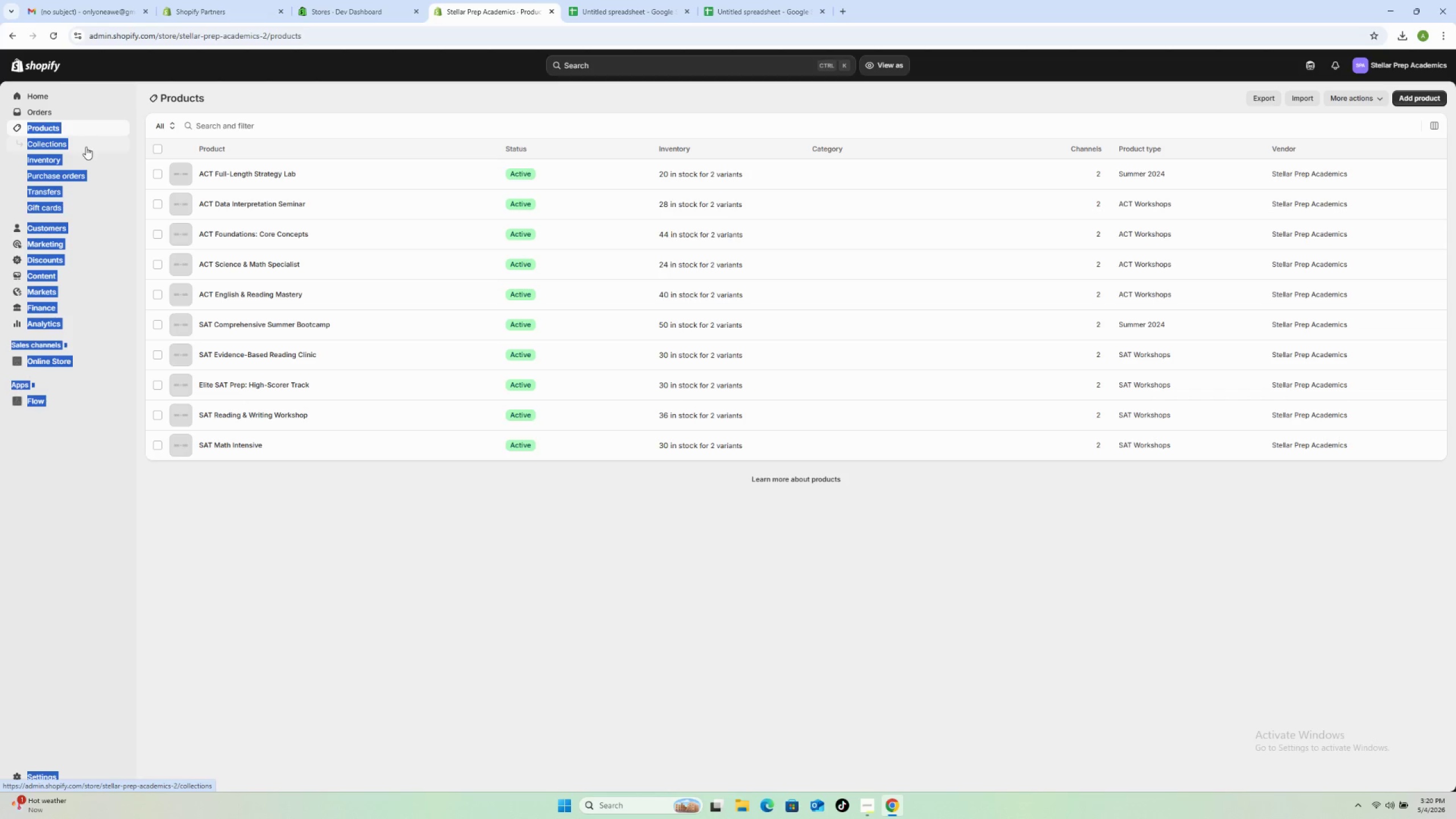 
left_click([85, 147])
 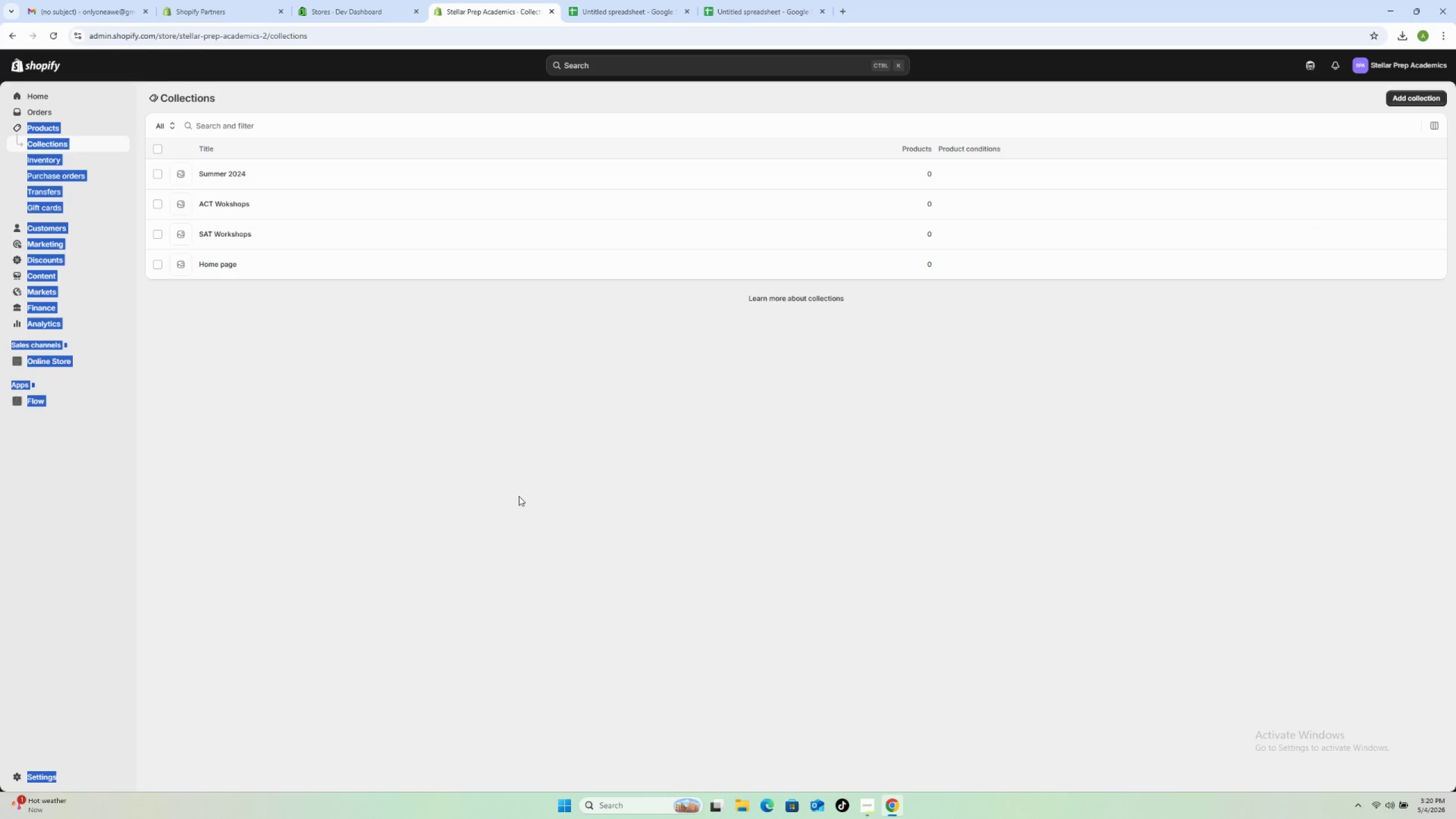 
left_click_drag(start_coordinate=[371, 415], to_coordinate=[366, 414])
 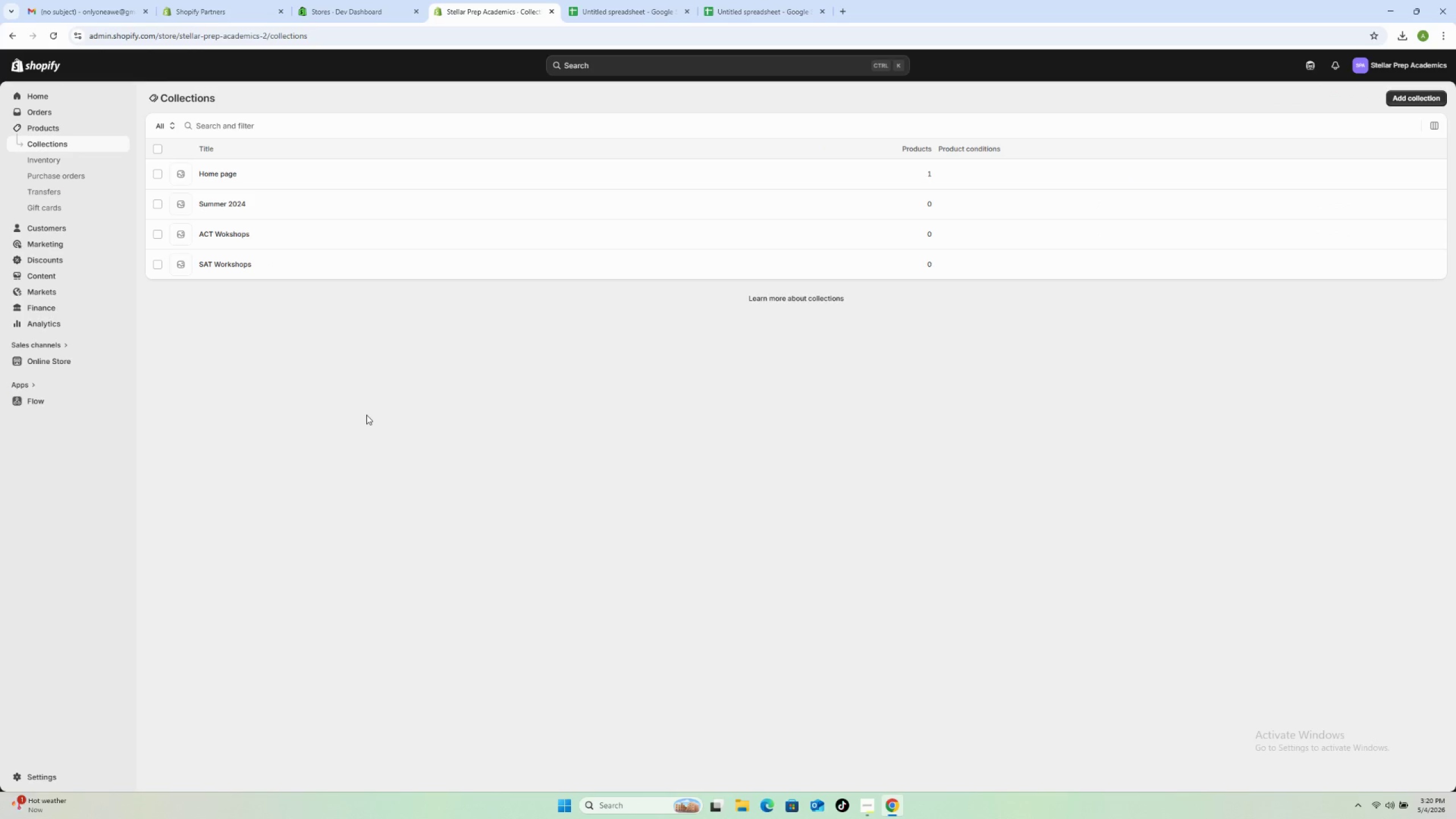 
double_click([366, 415])
 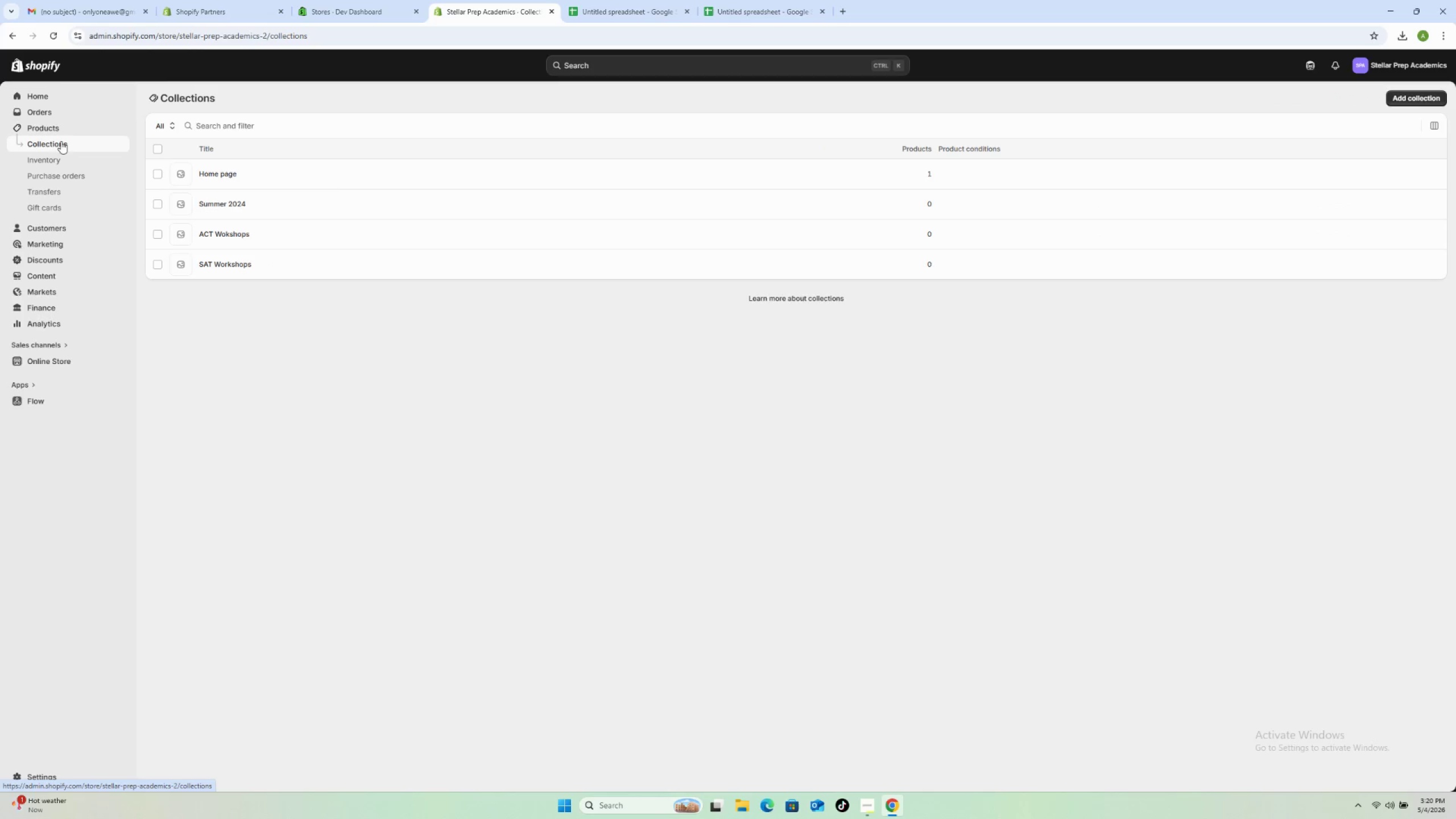 
mouse_move([111, 159])
 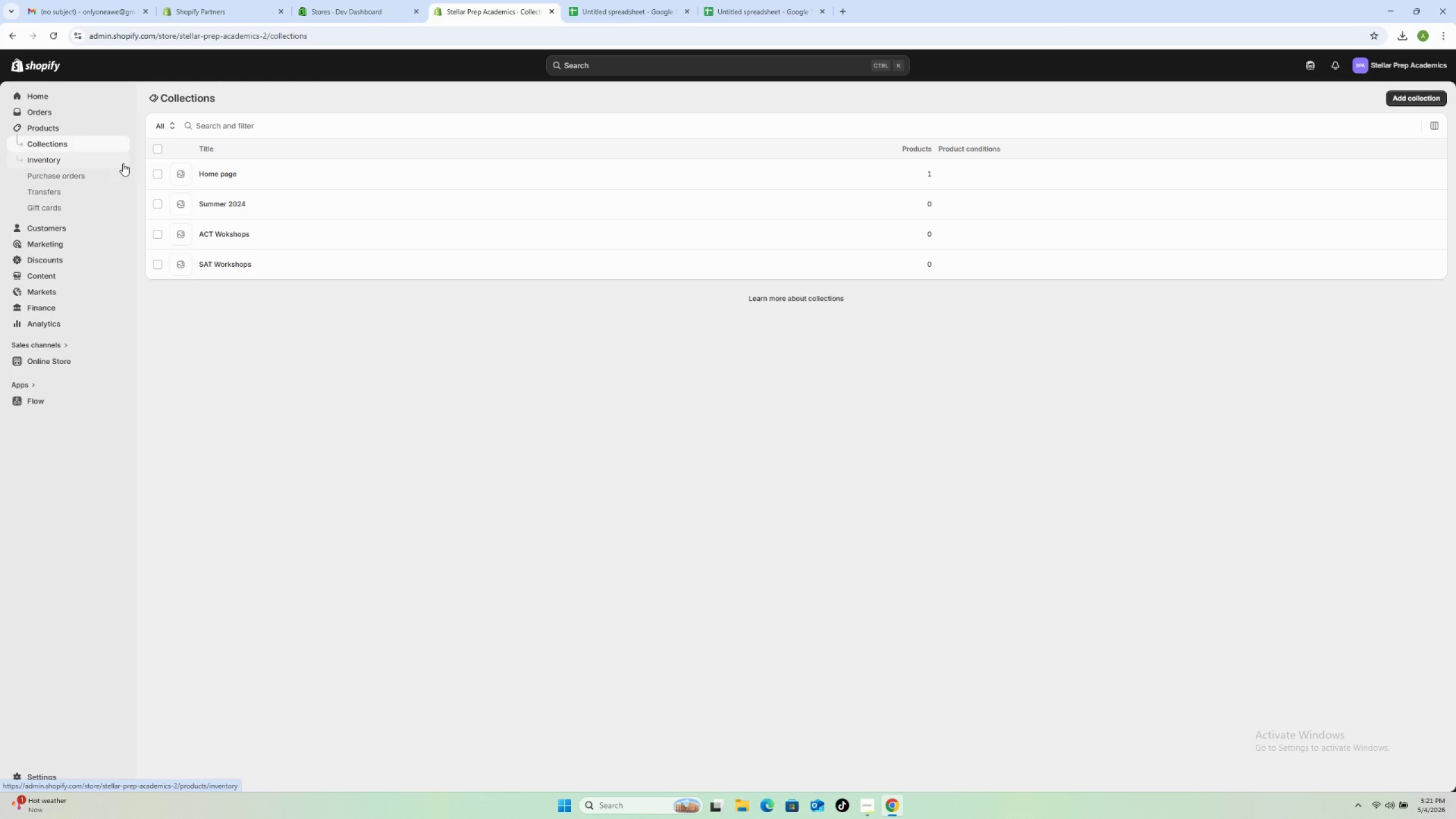 
wait(14.29)
 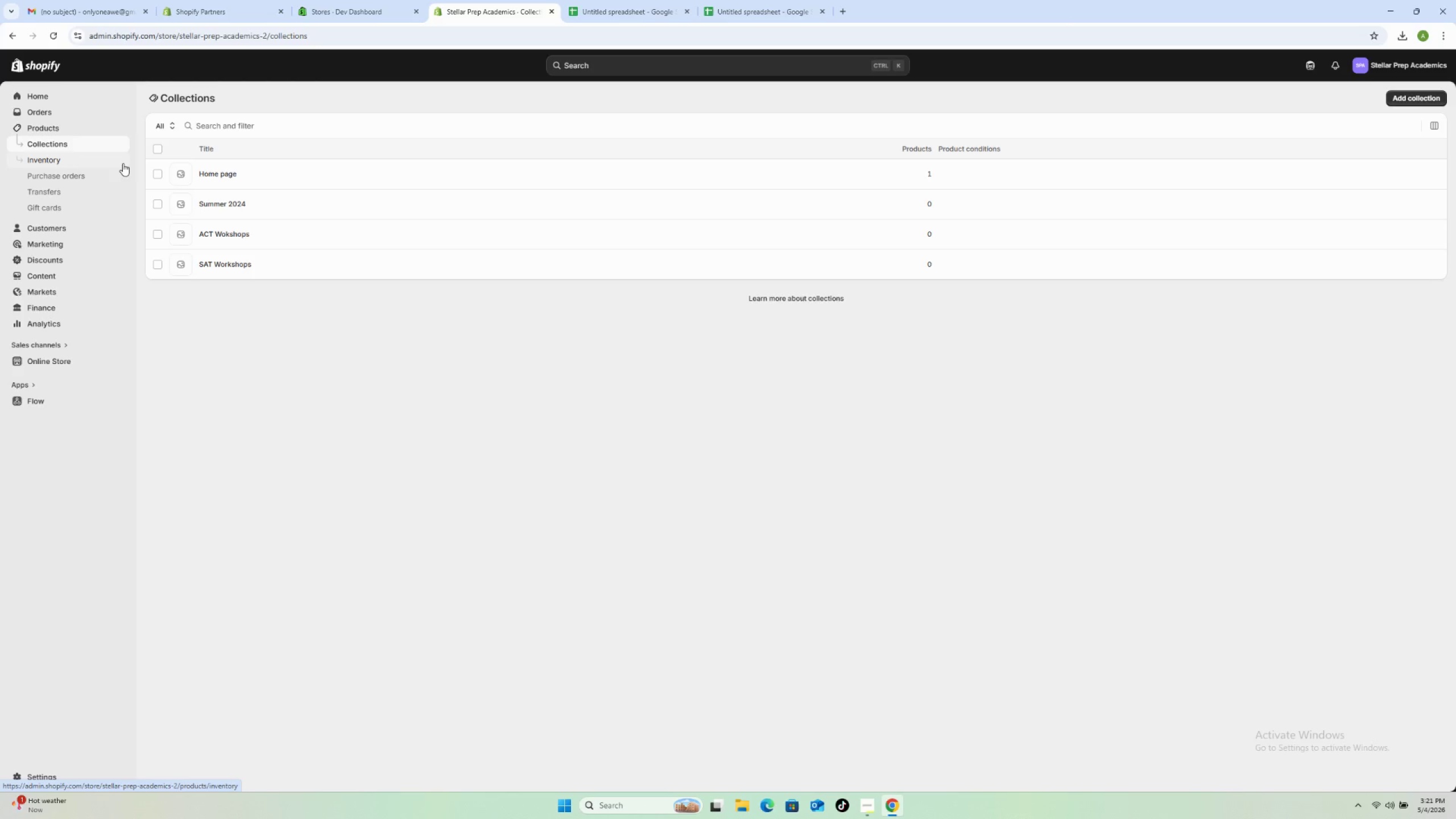 
left_click([298, 265])
 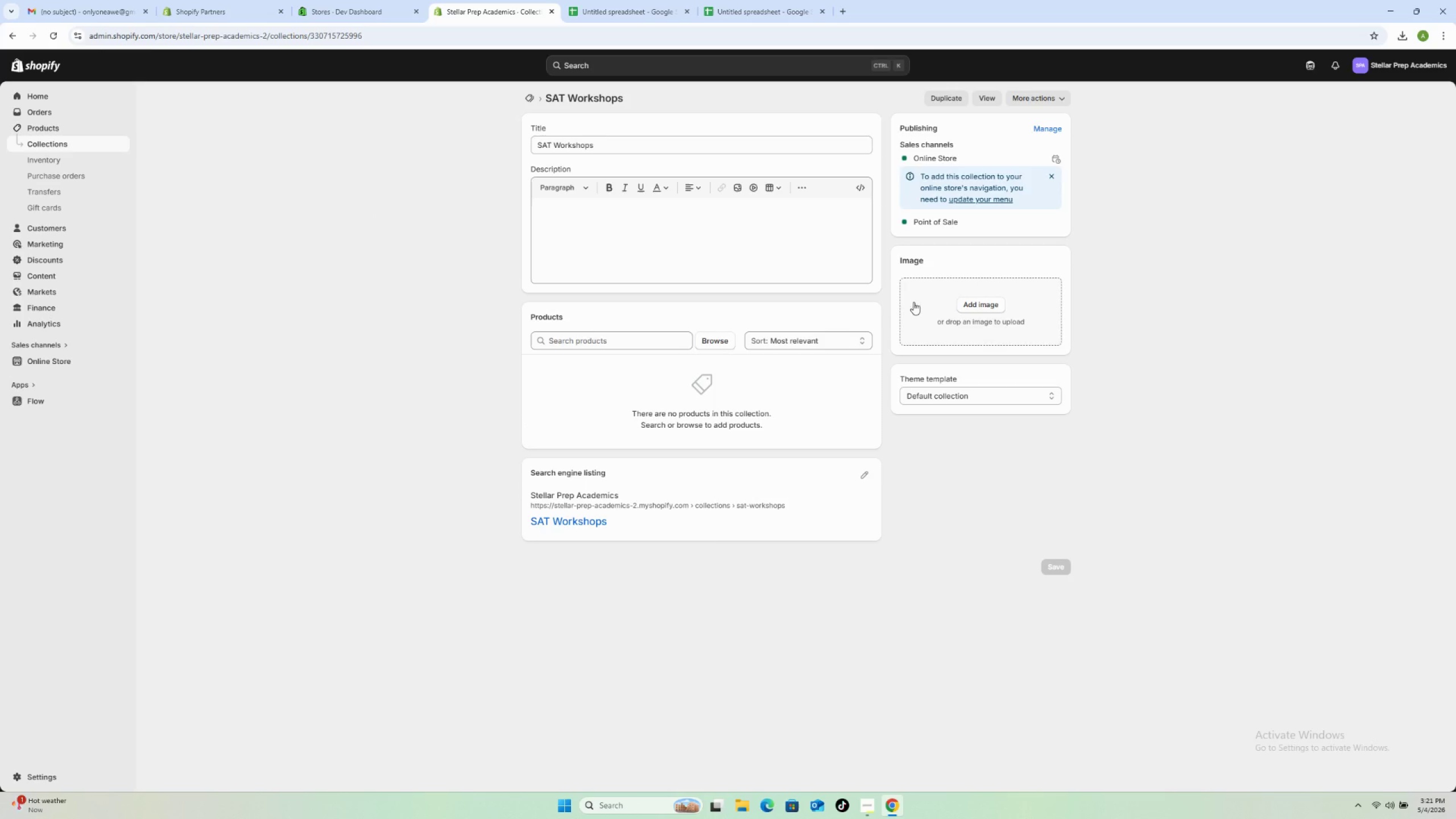 
left_click([720, 338])
 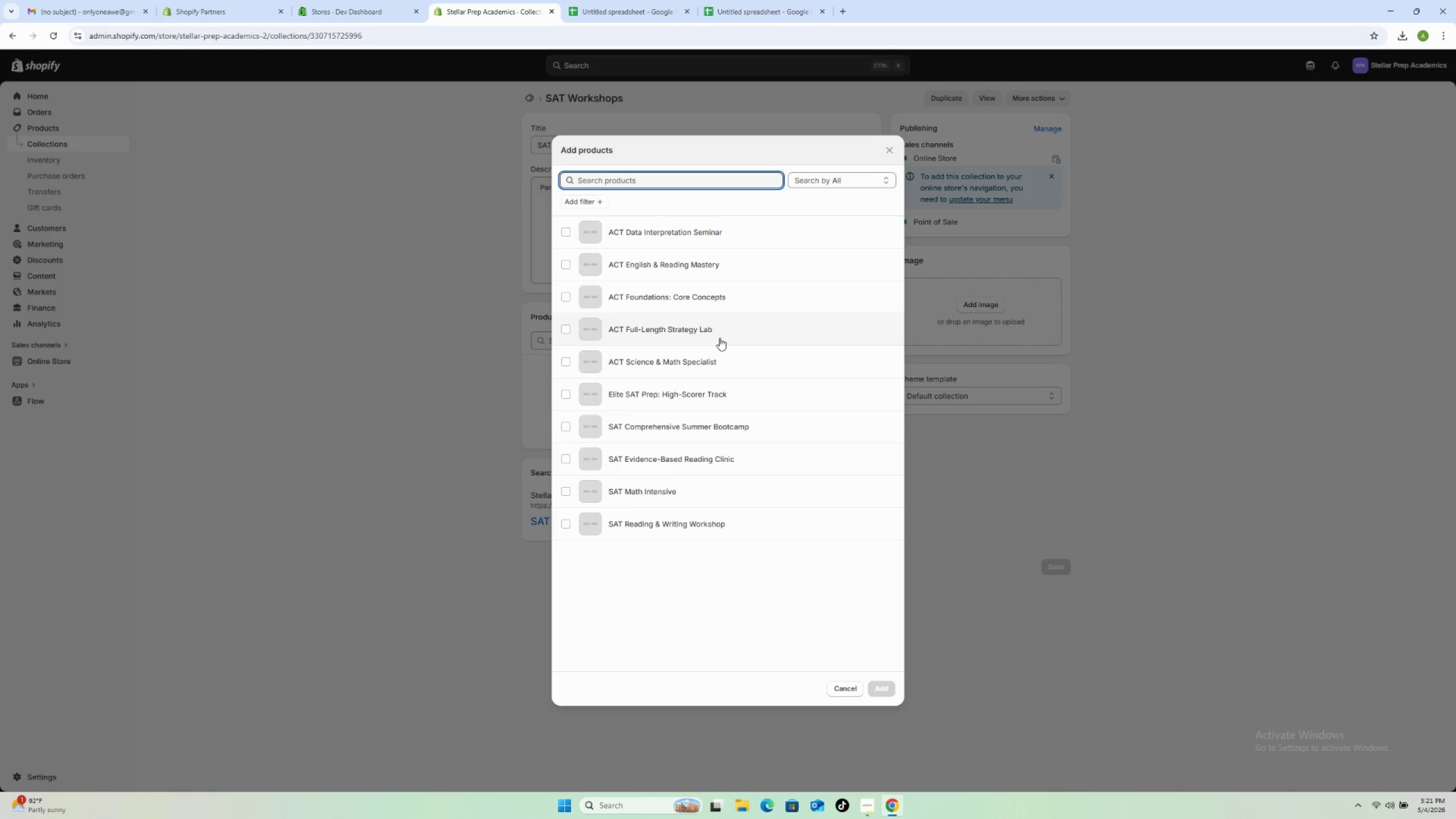 
wait(18.0)
 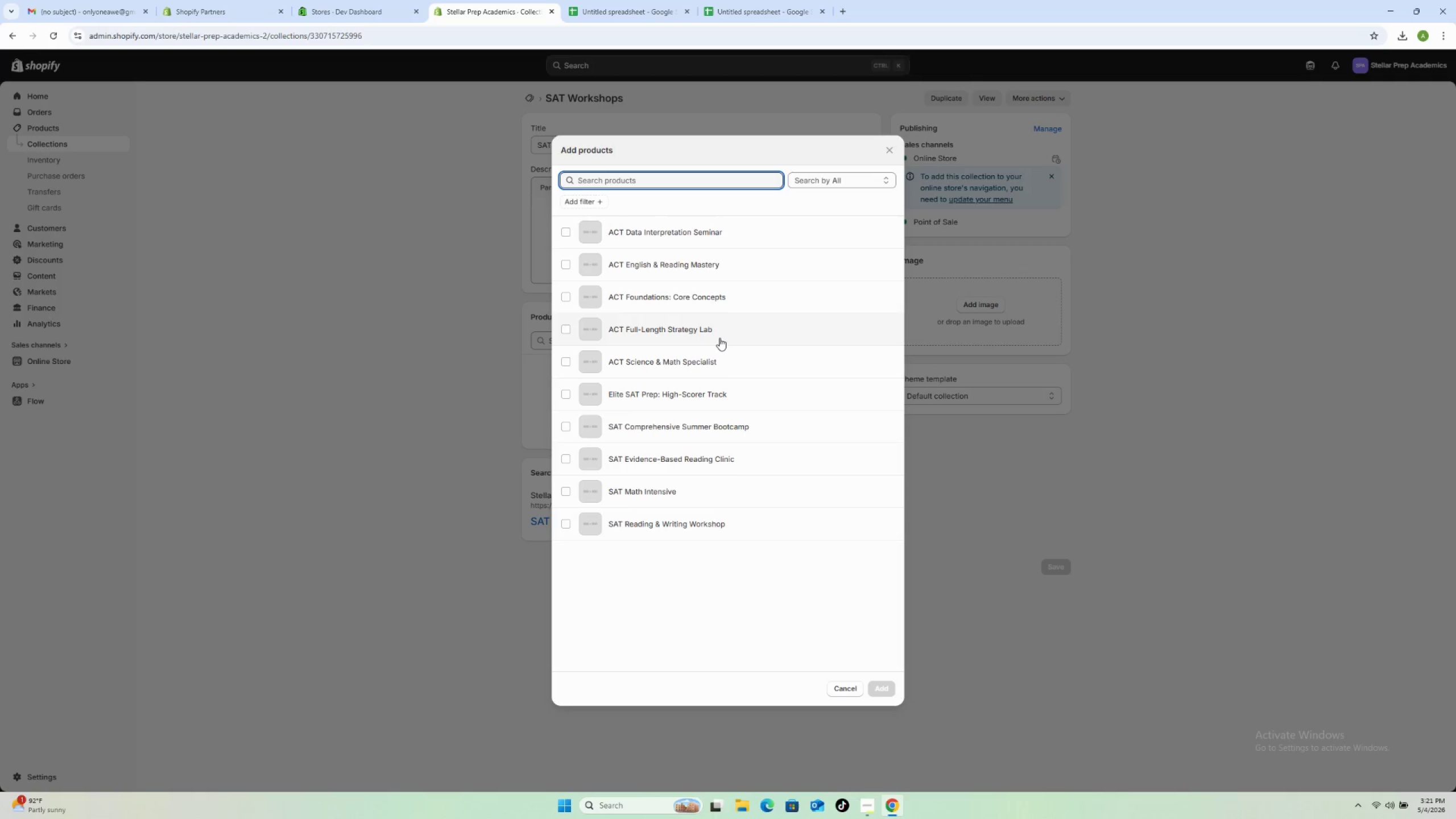 
left_click([564, 488])
 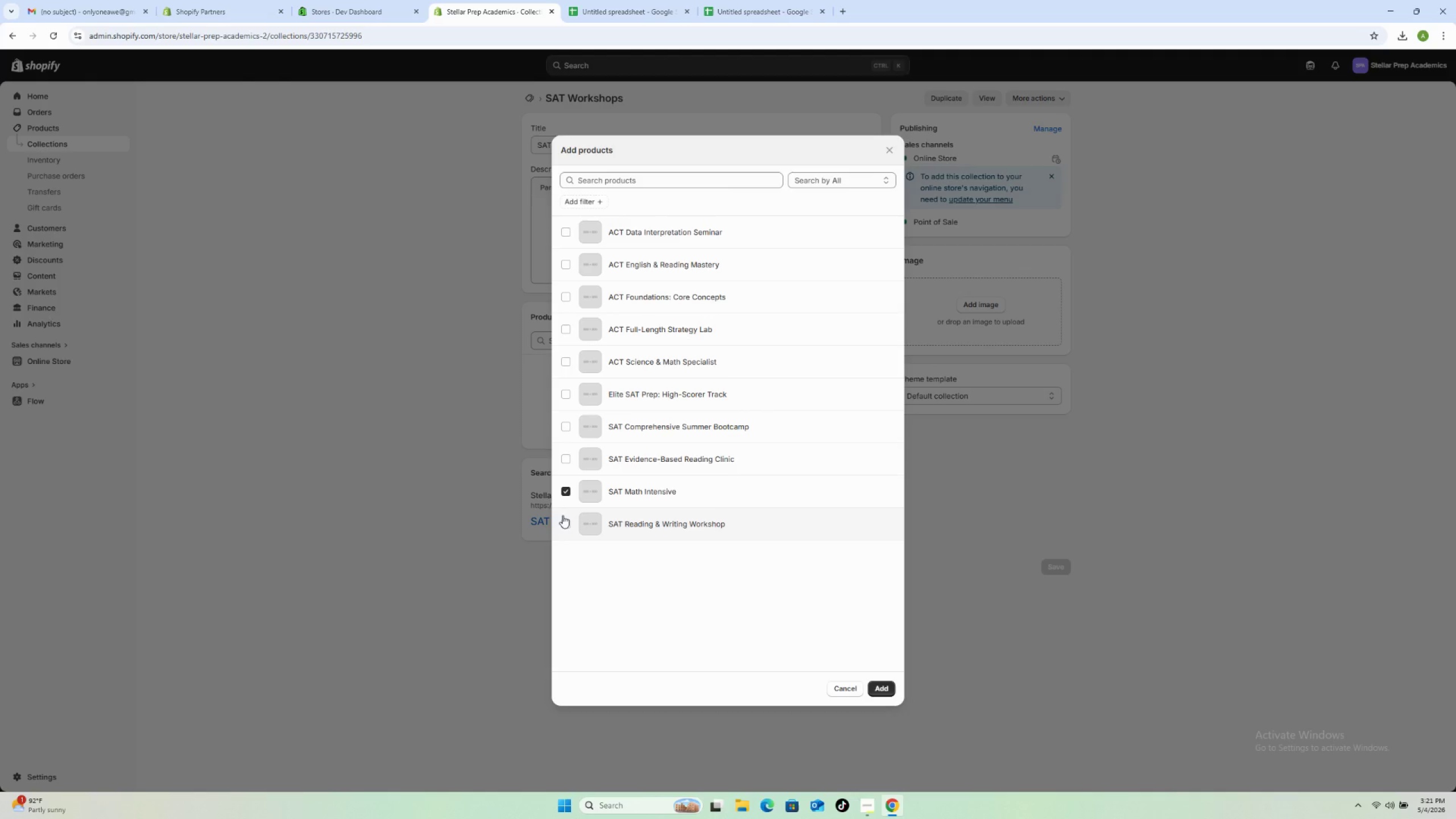 
left_click([564, 524])
 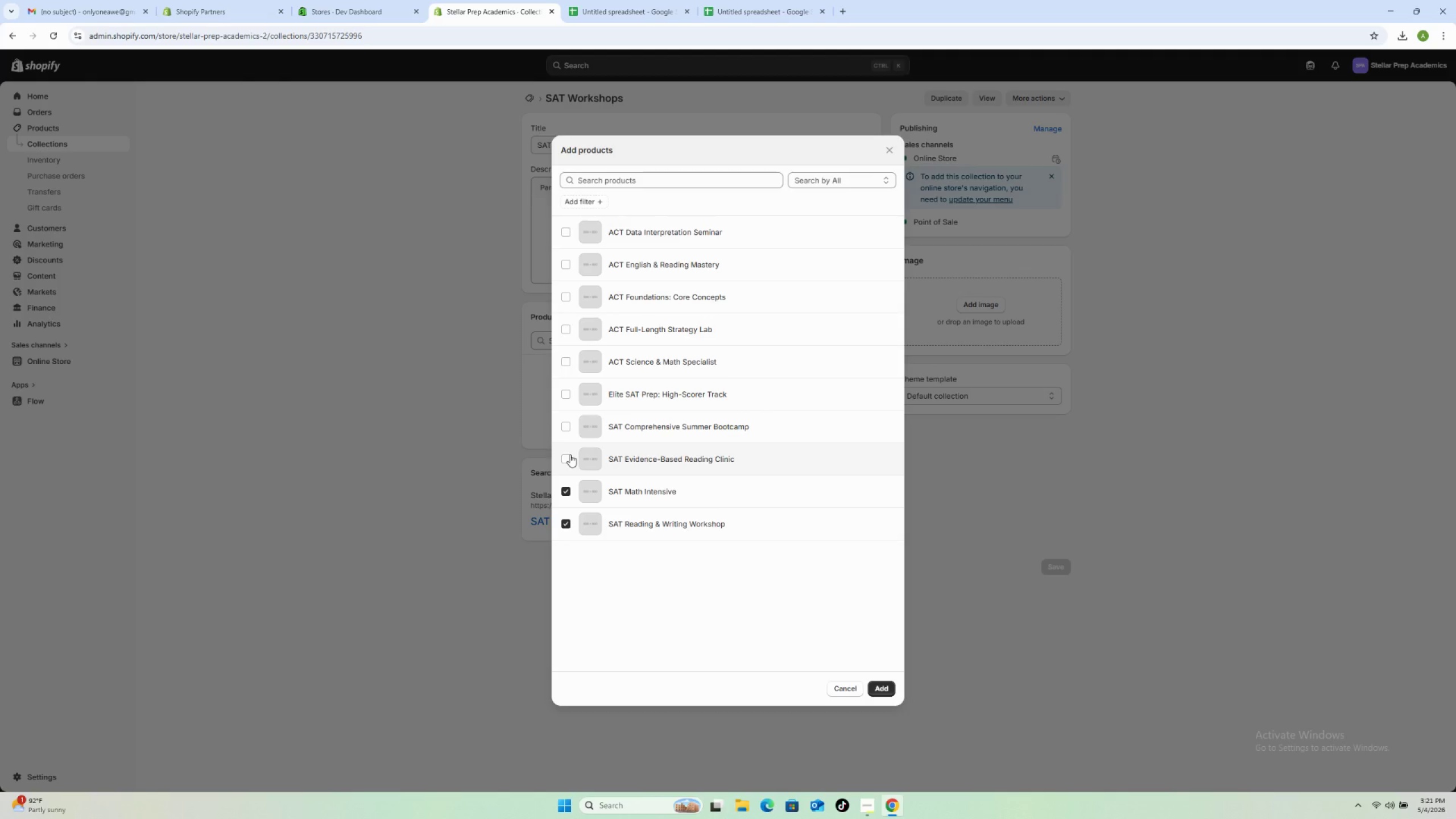 
left_click([565, 454])
 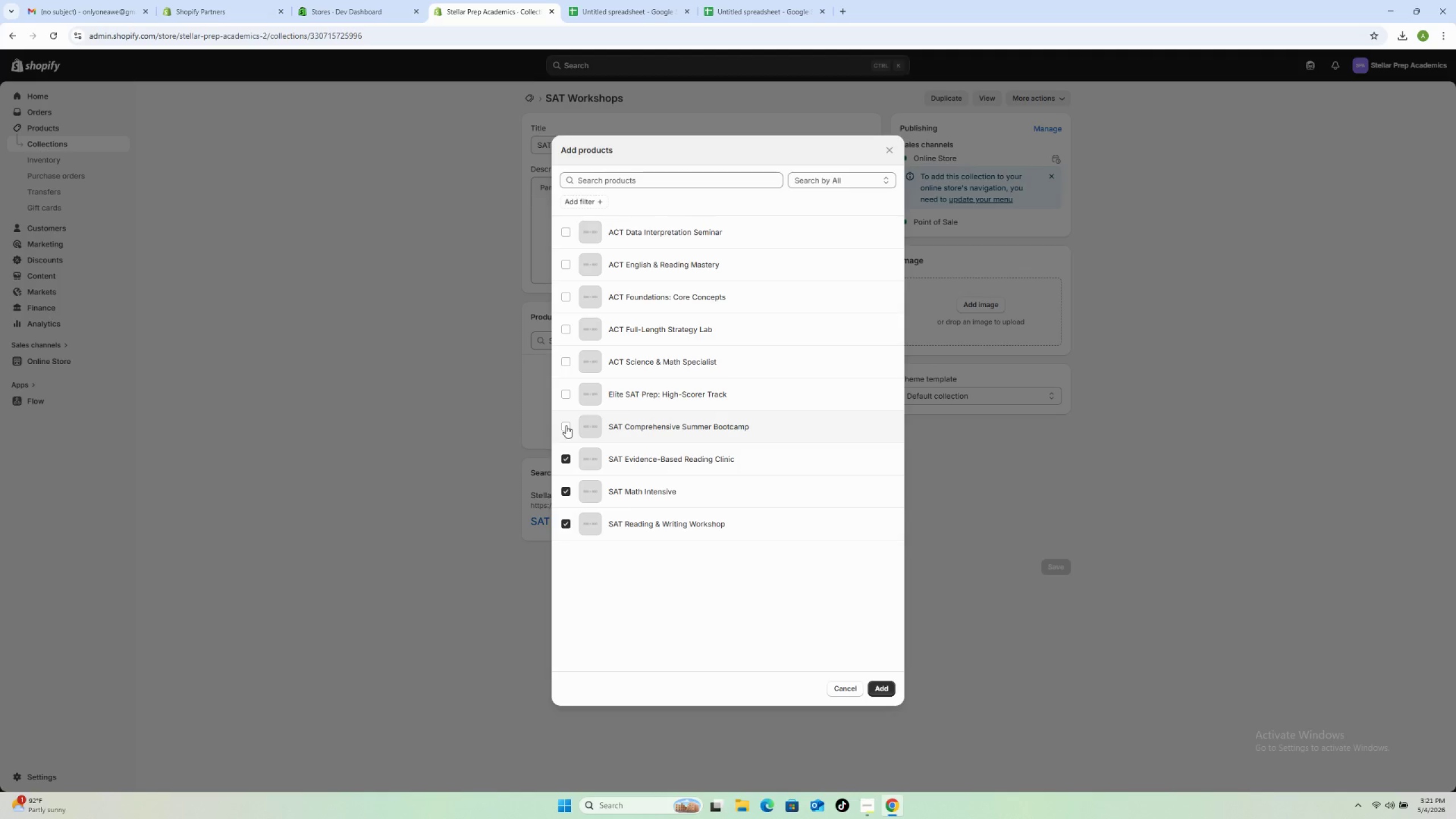 
wait(11.48)
 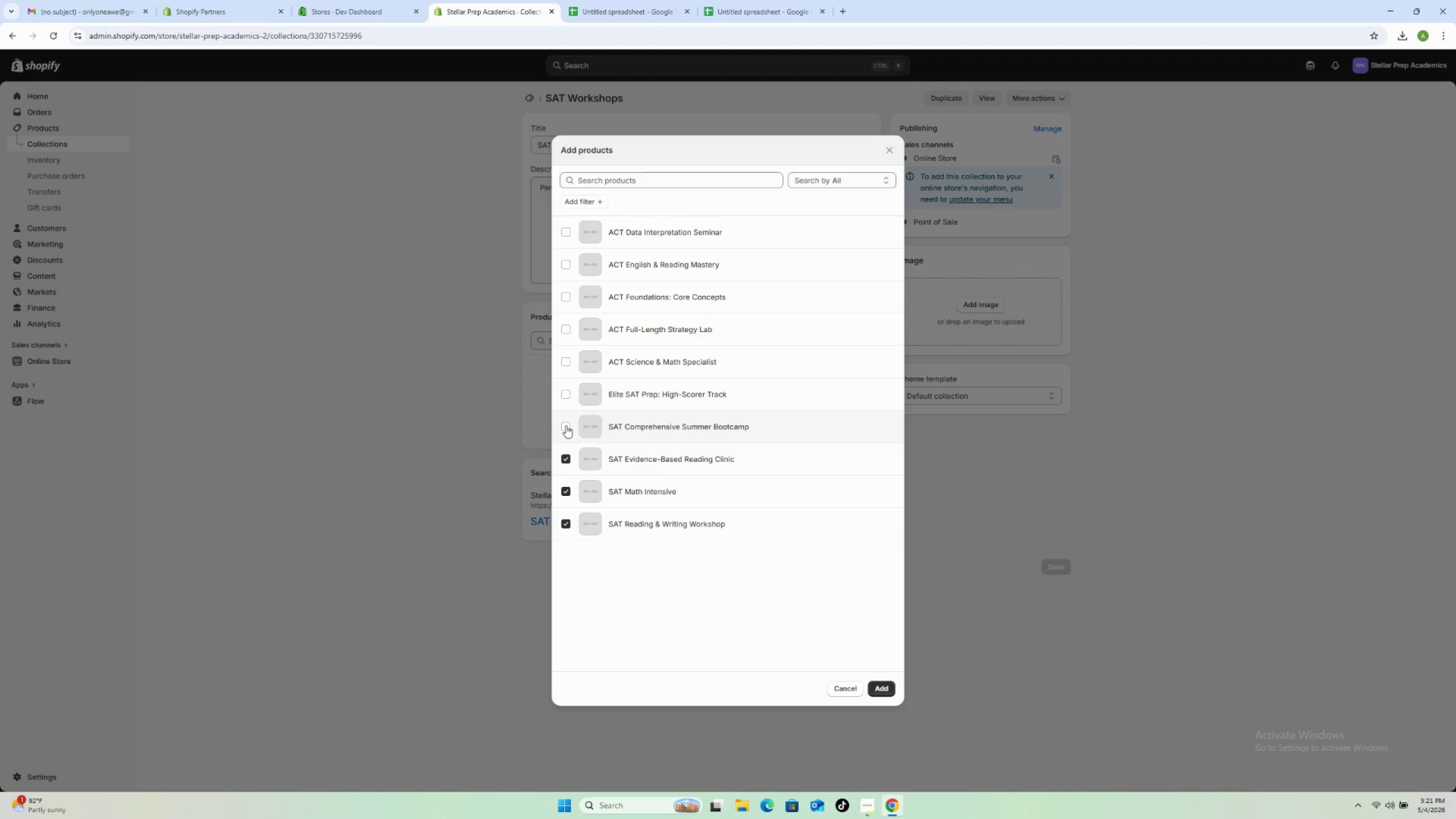 
left_click([565, 393])
 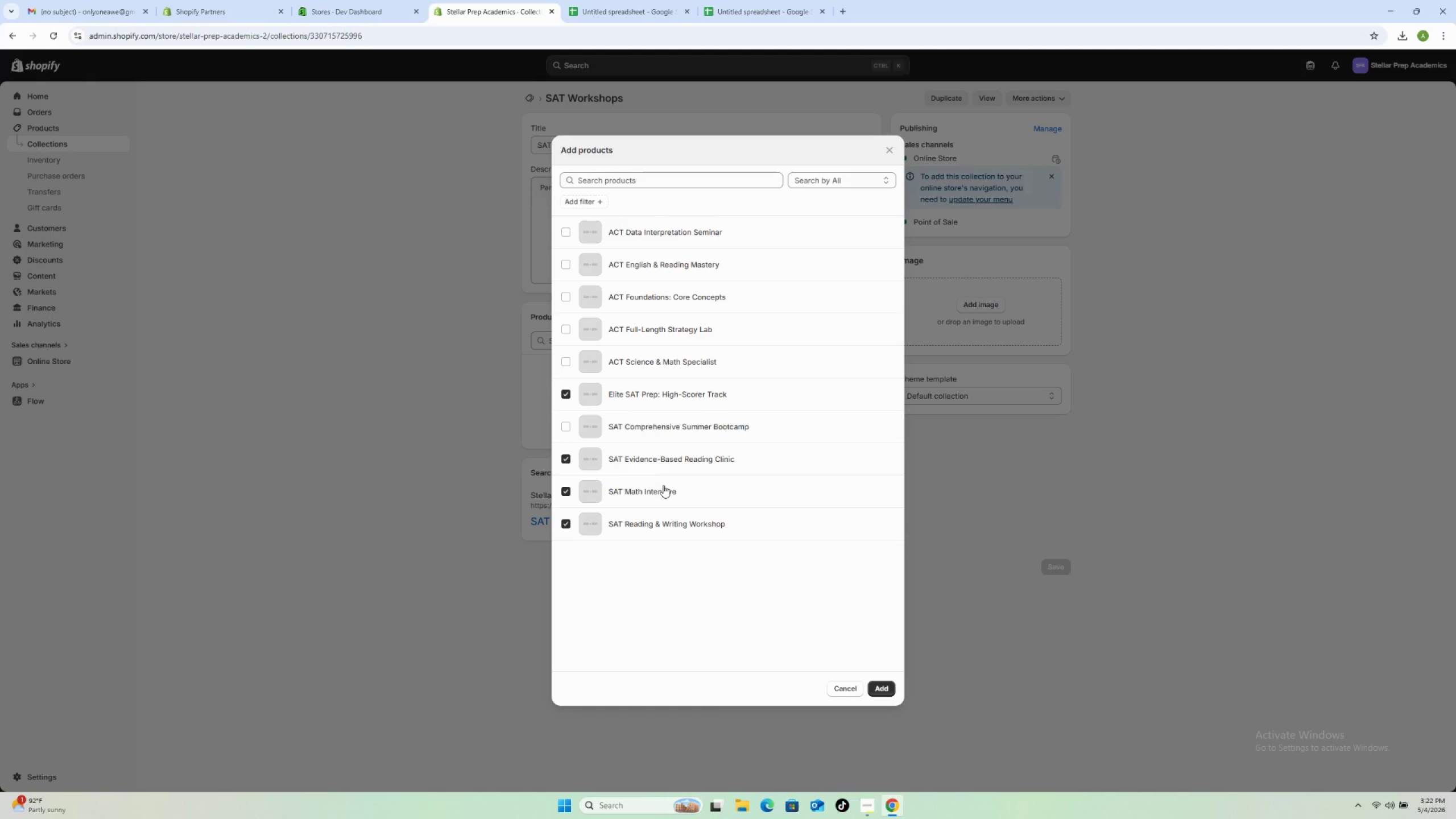 
wait(13.2)
 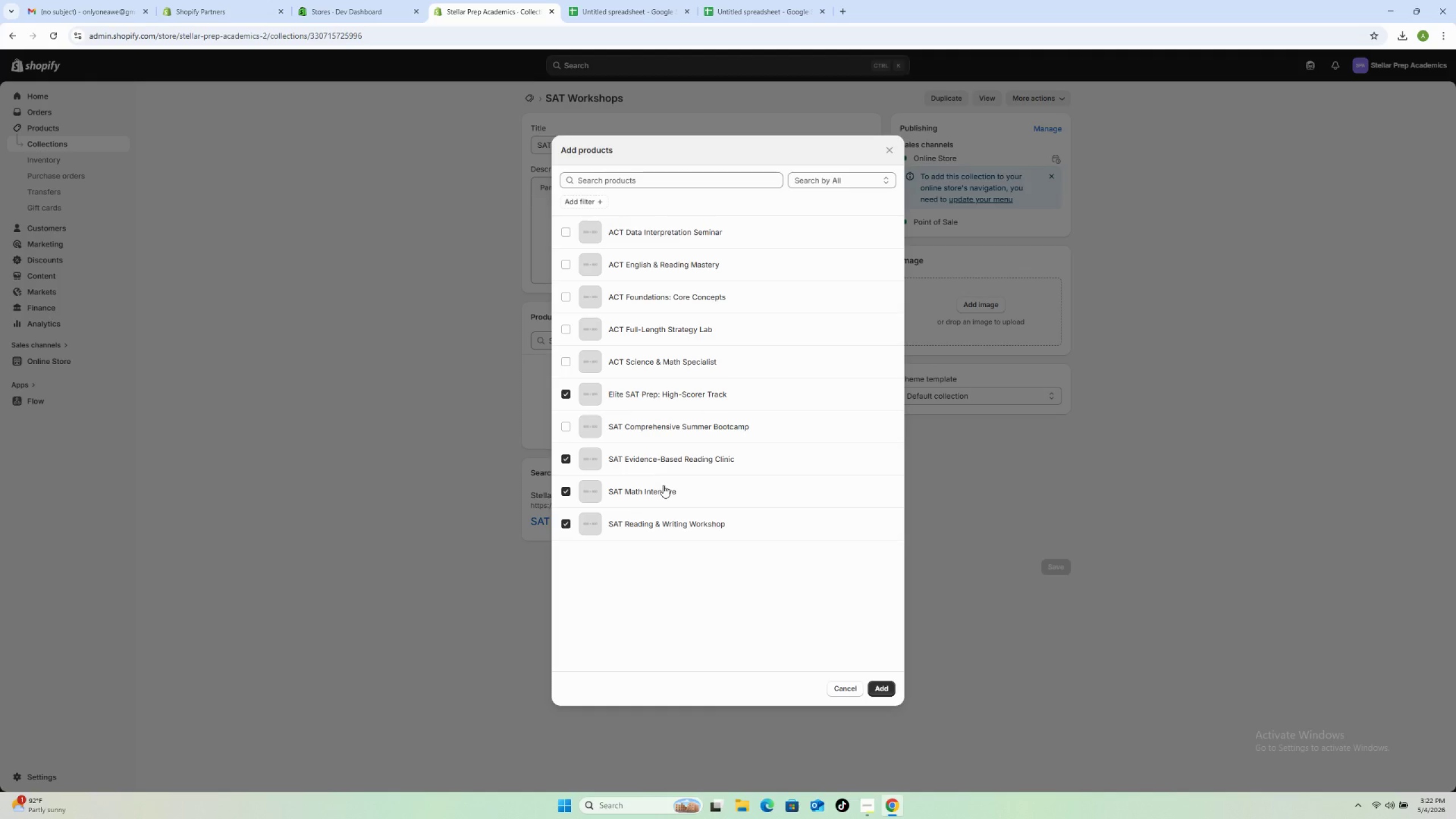 
left_click([880, 692])
 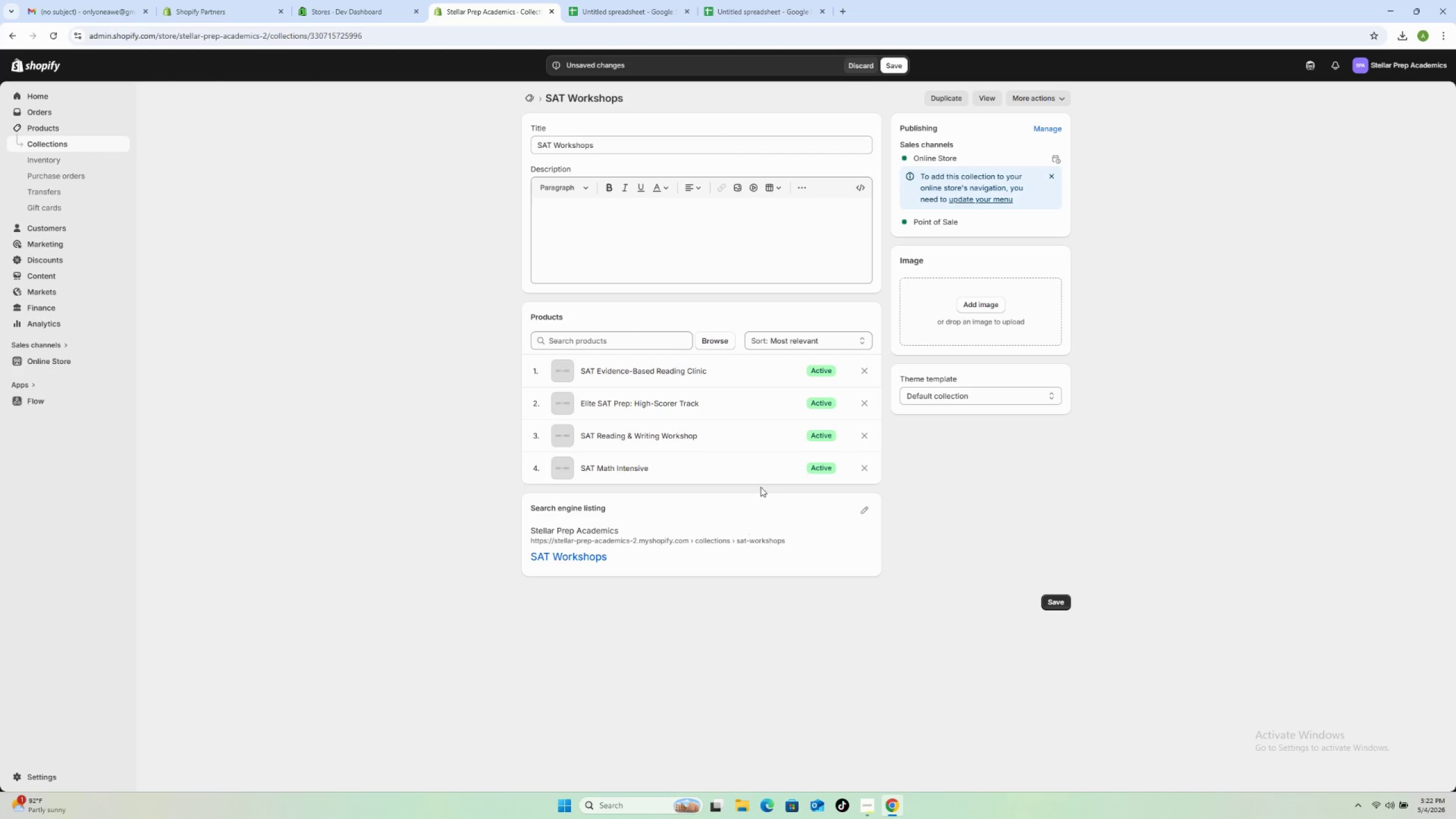 
left_click([891, 64])
 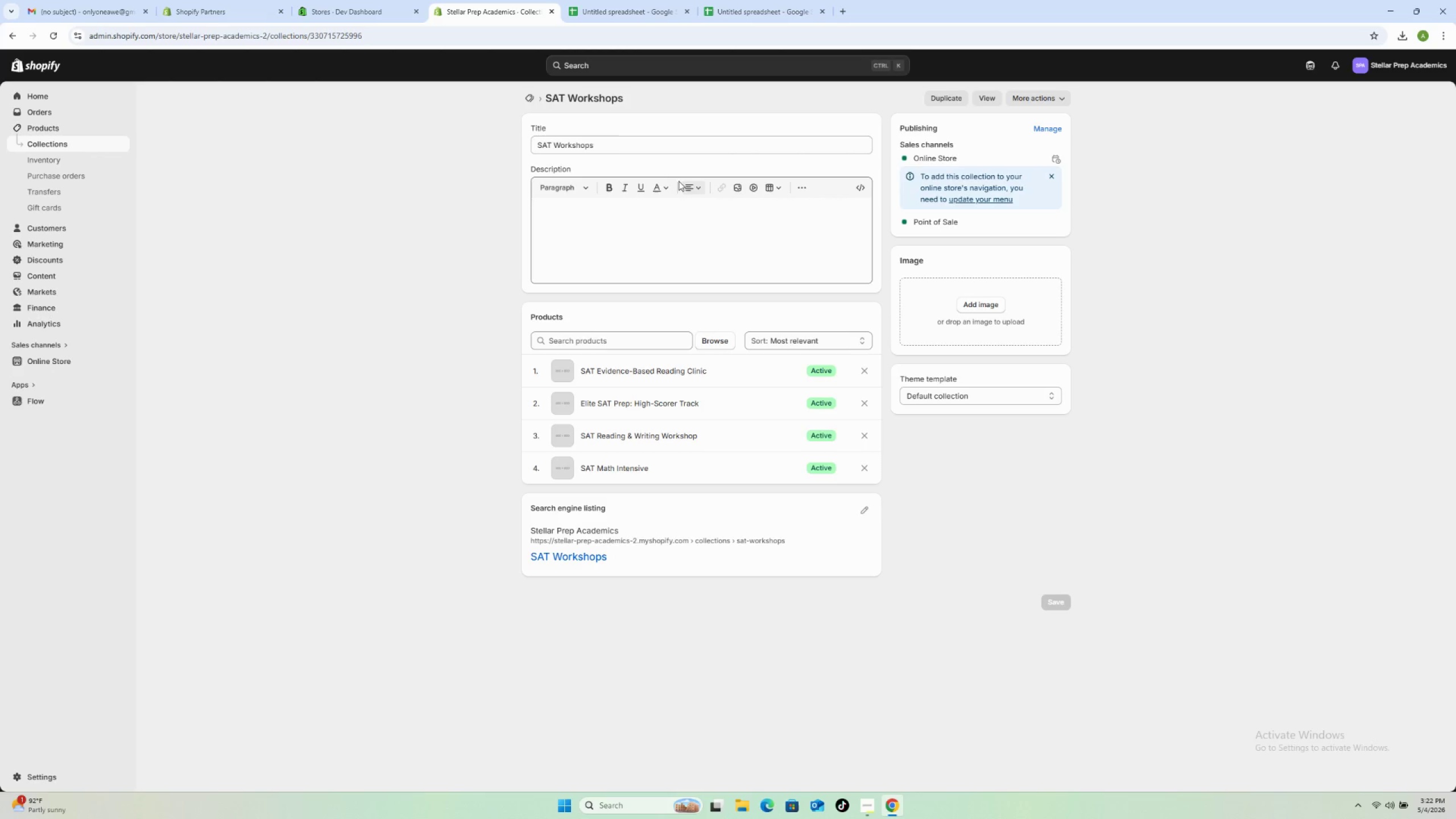 
wait(7.12)
 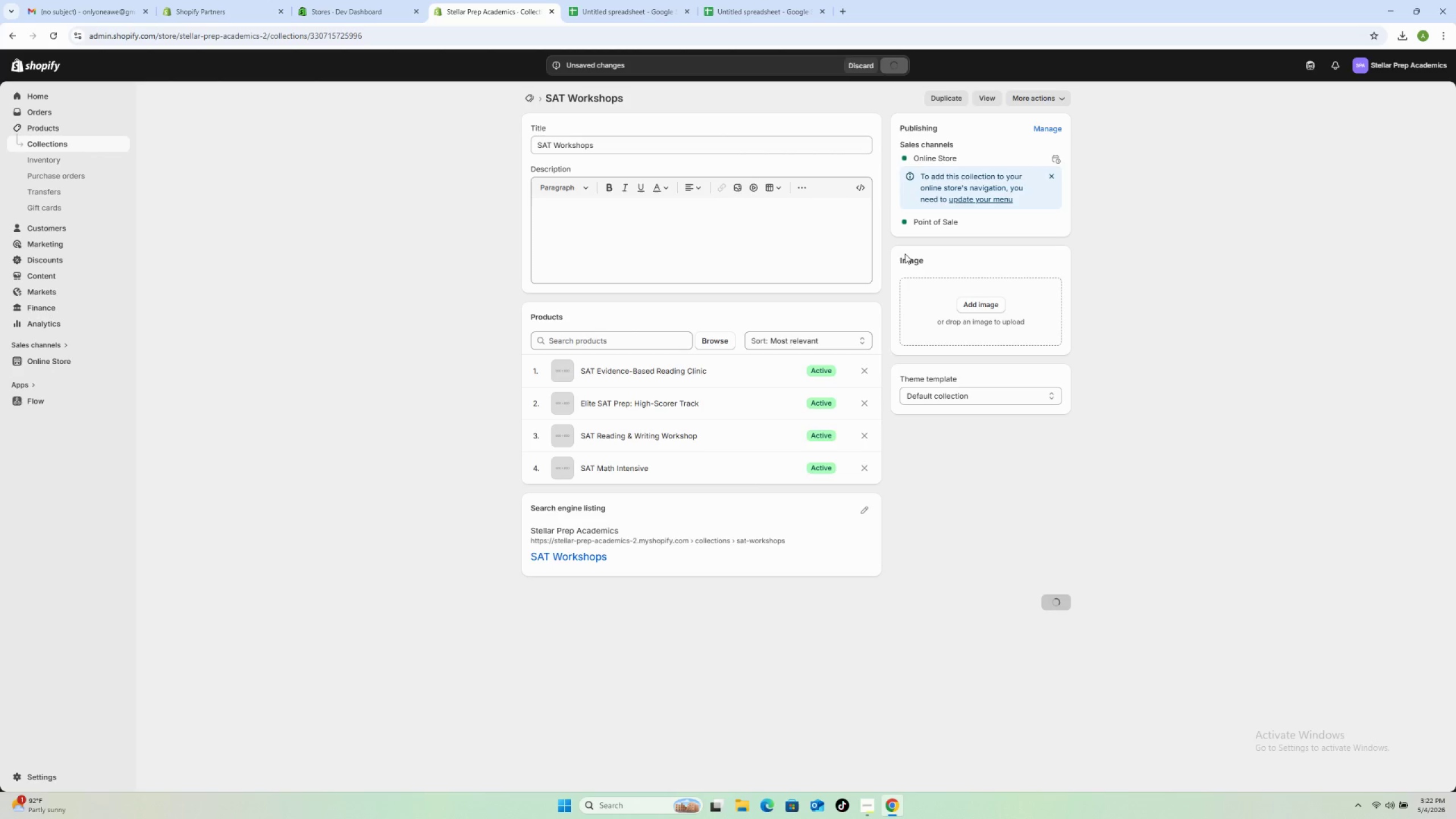 
left_click([525, 98])
 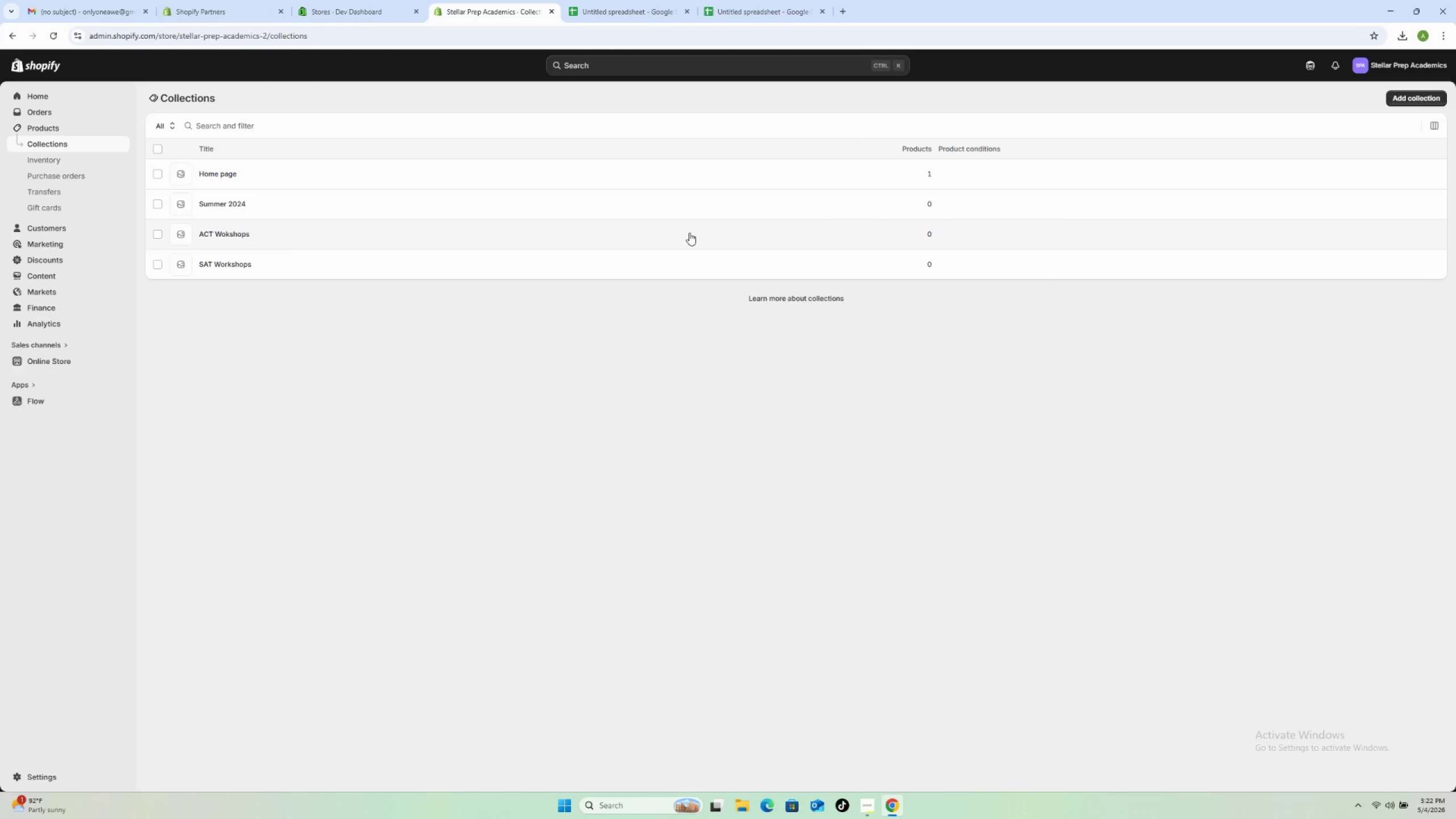 
wait(7.34)
 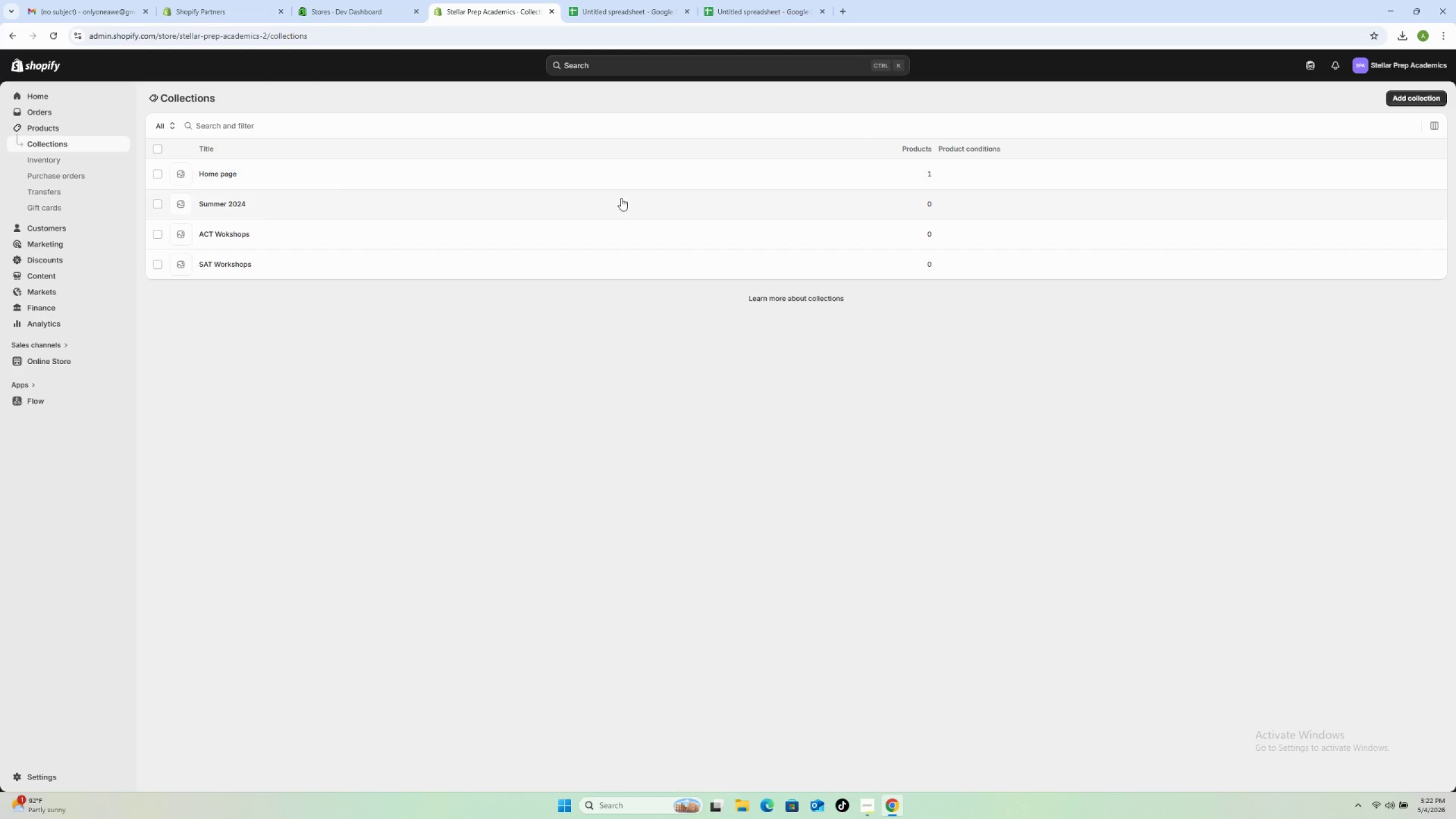 
left_click([689, 233])
 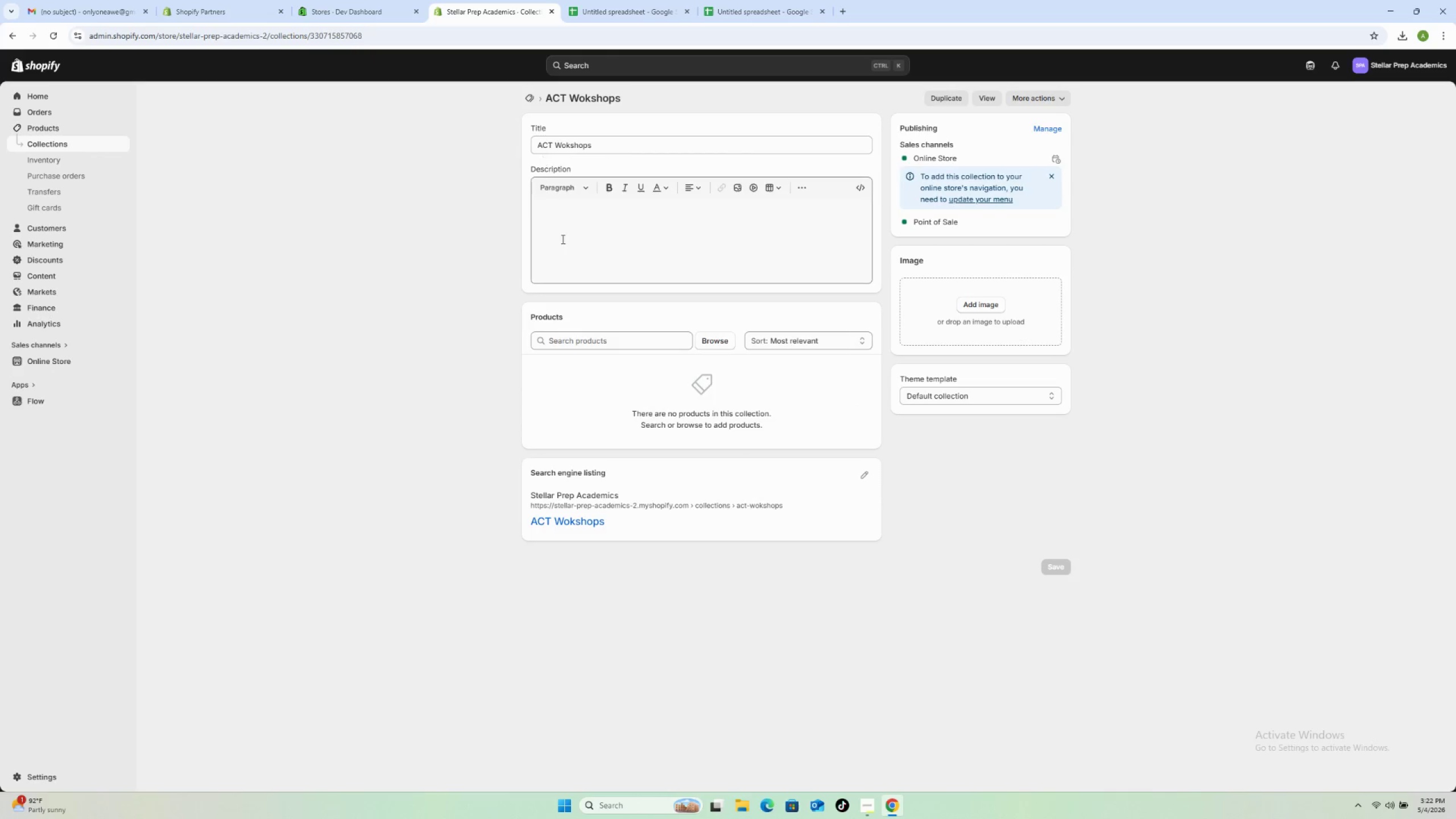 
wait(9.41)
 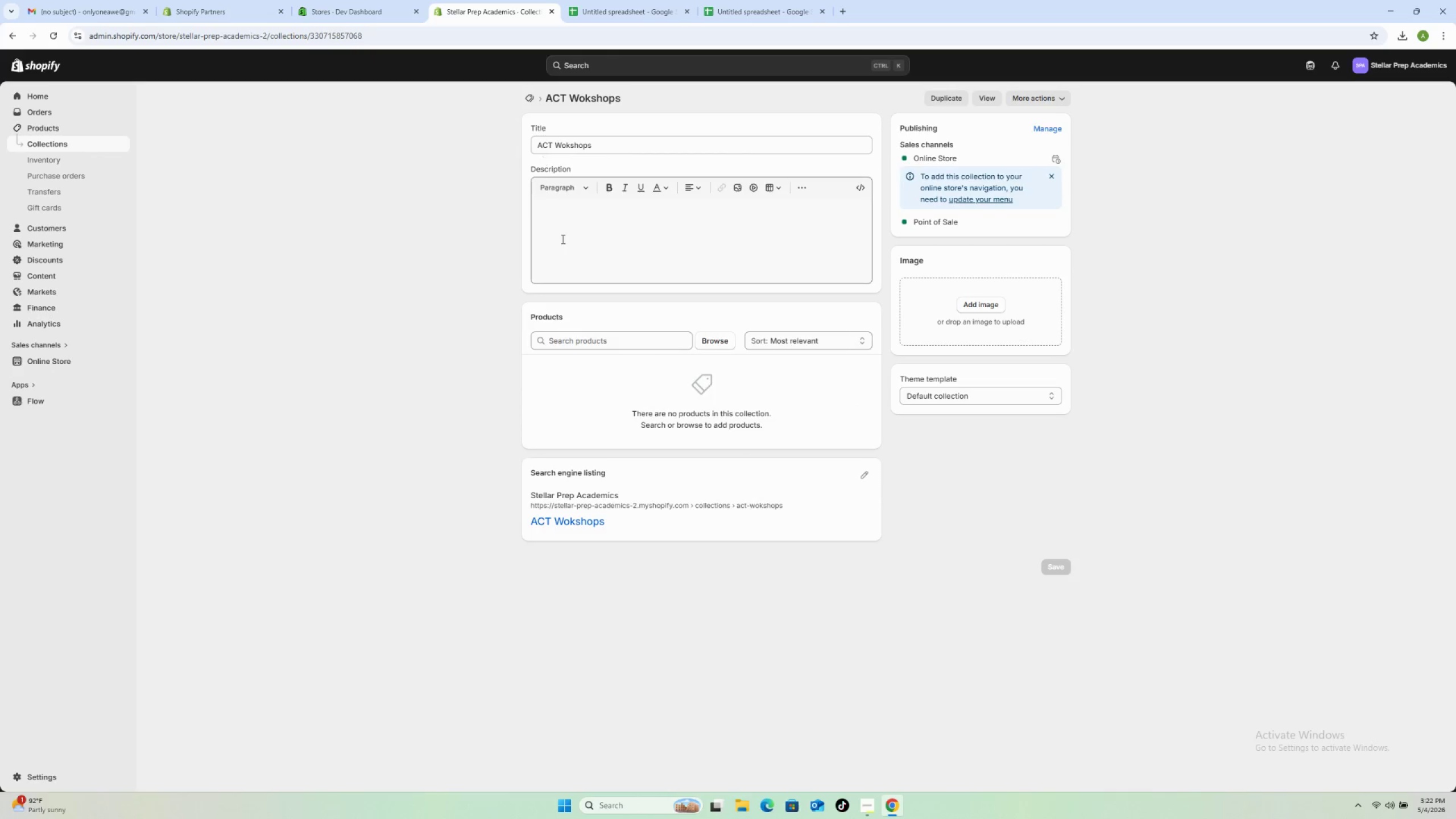 
left_click([719, 337])
 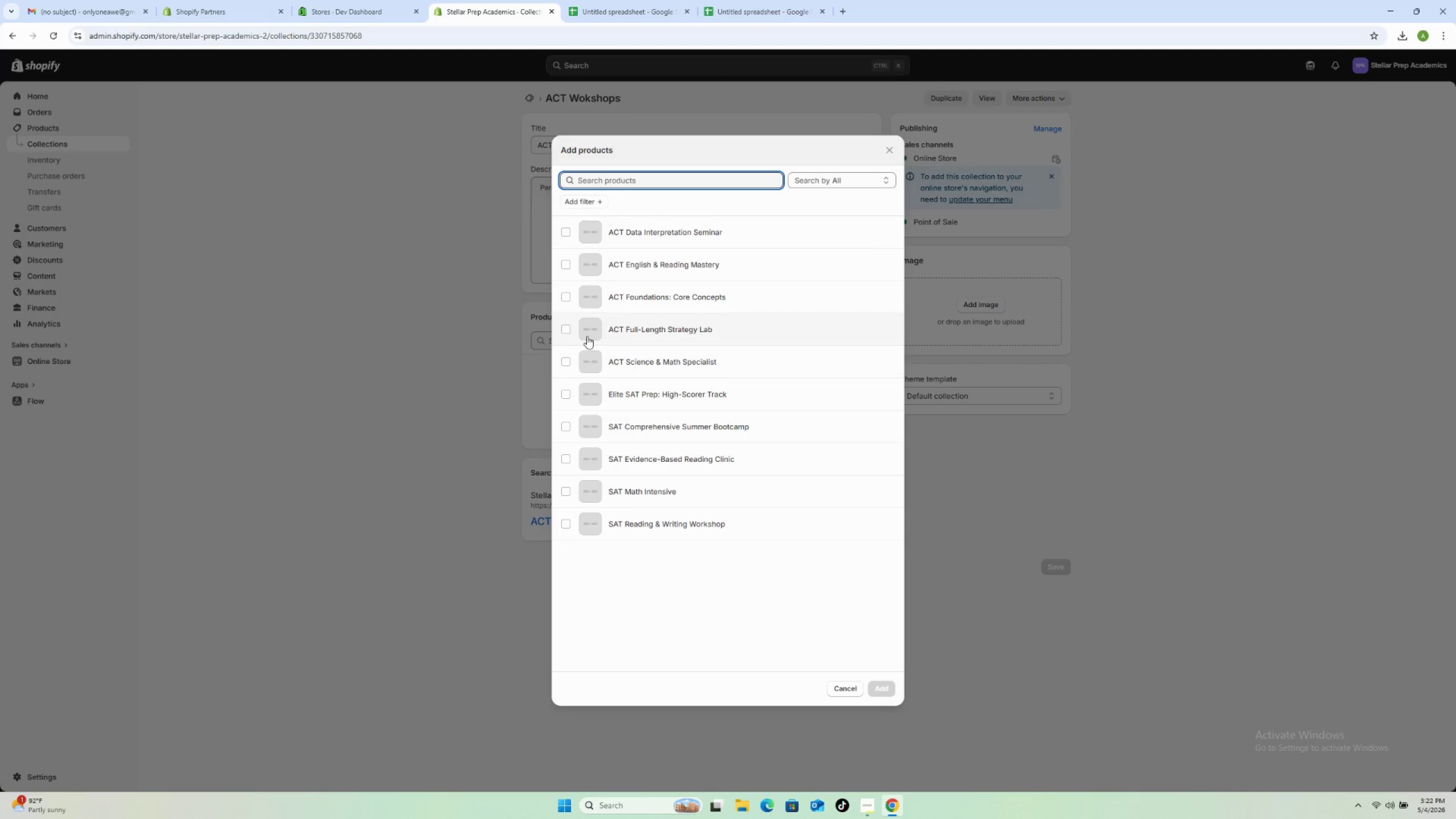 
wait(5.56)
 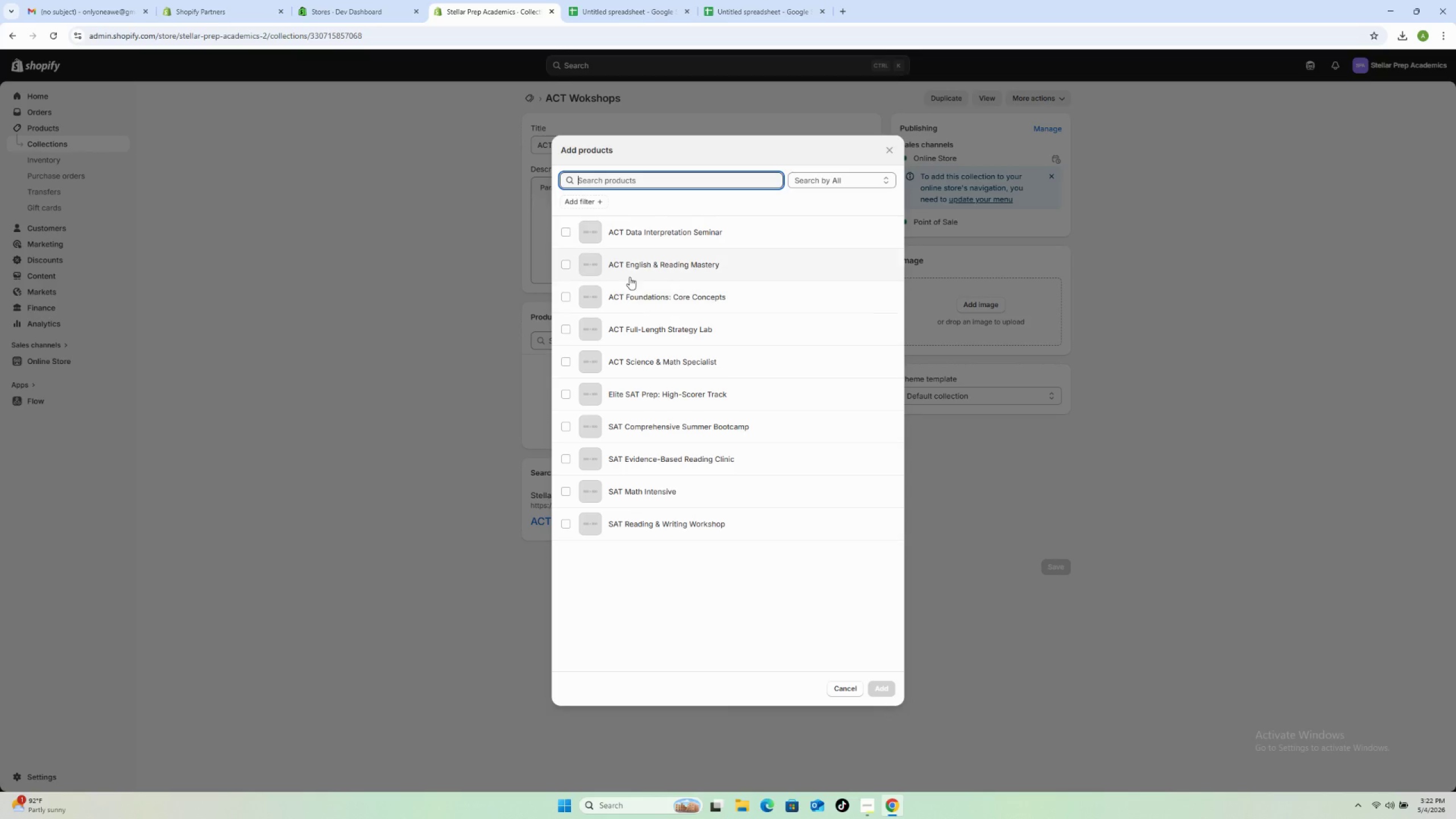 
left_click([565, 264])
 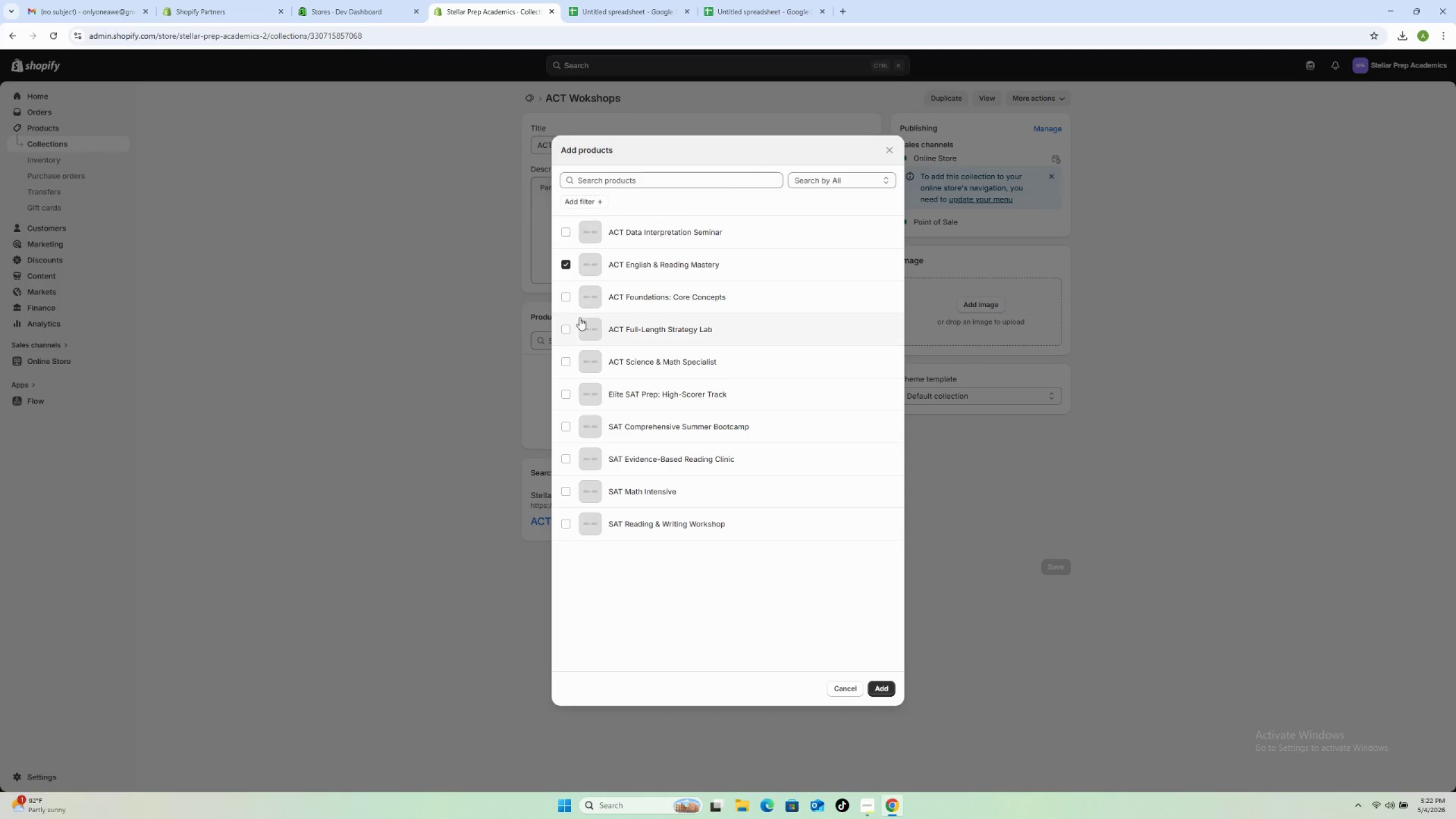 
left_click([572, 360])
 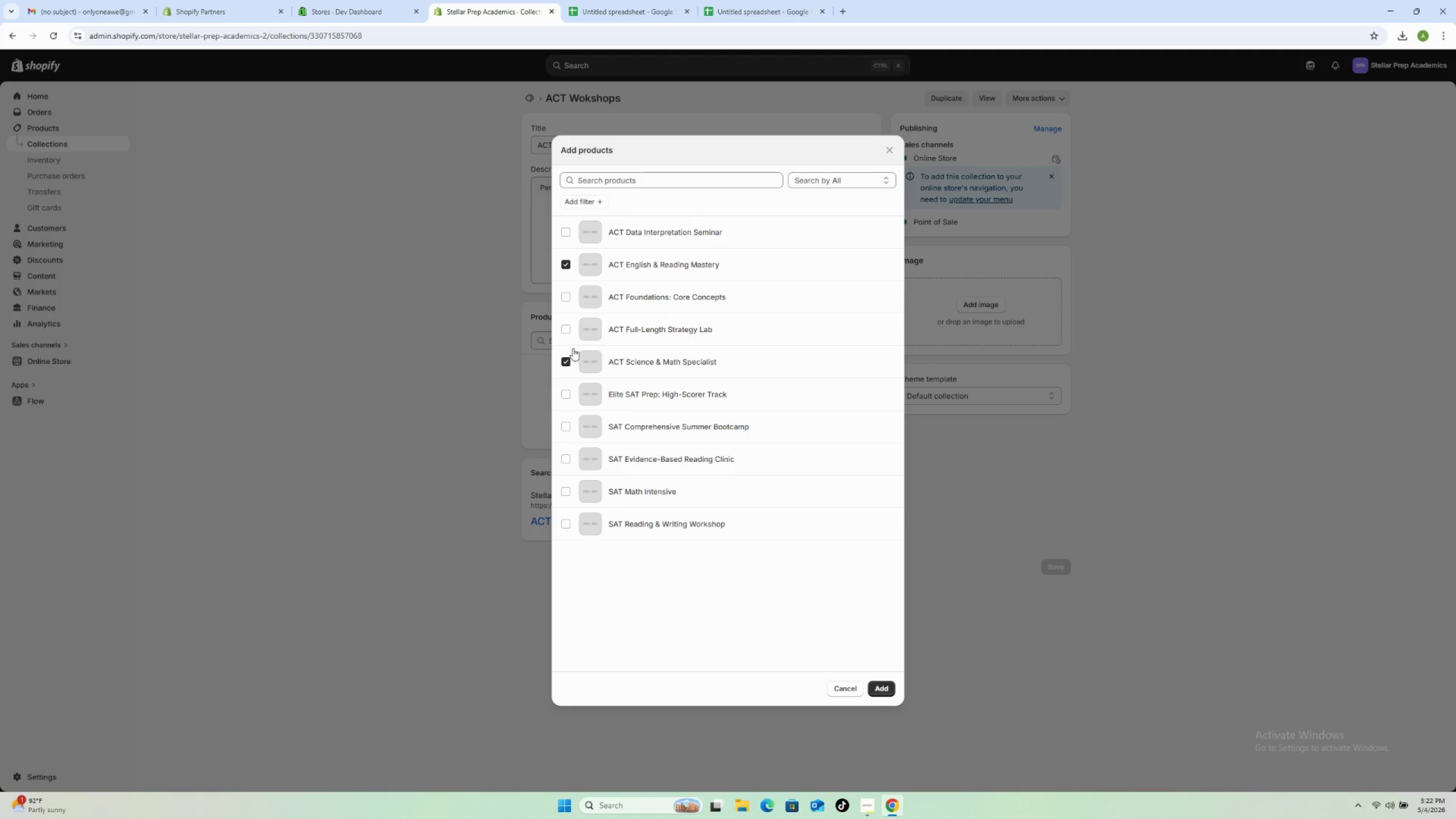 
left_click([603, 294])
 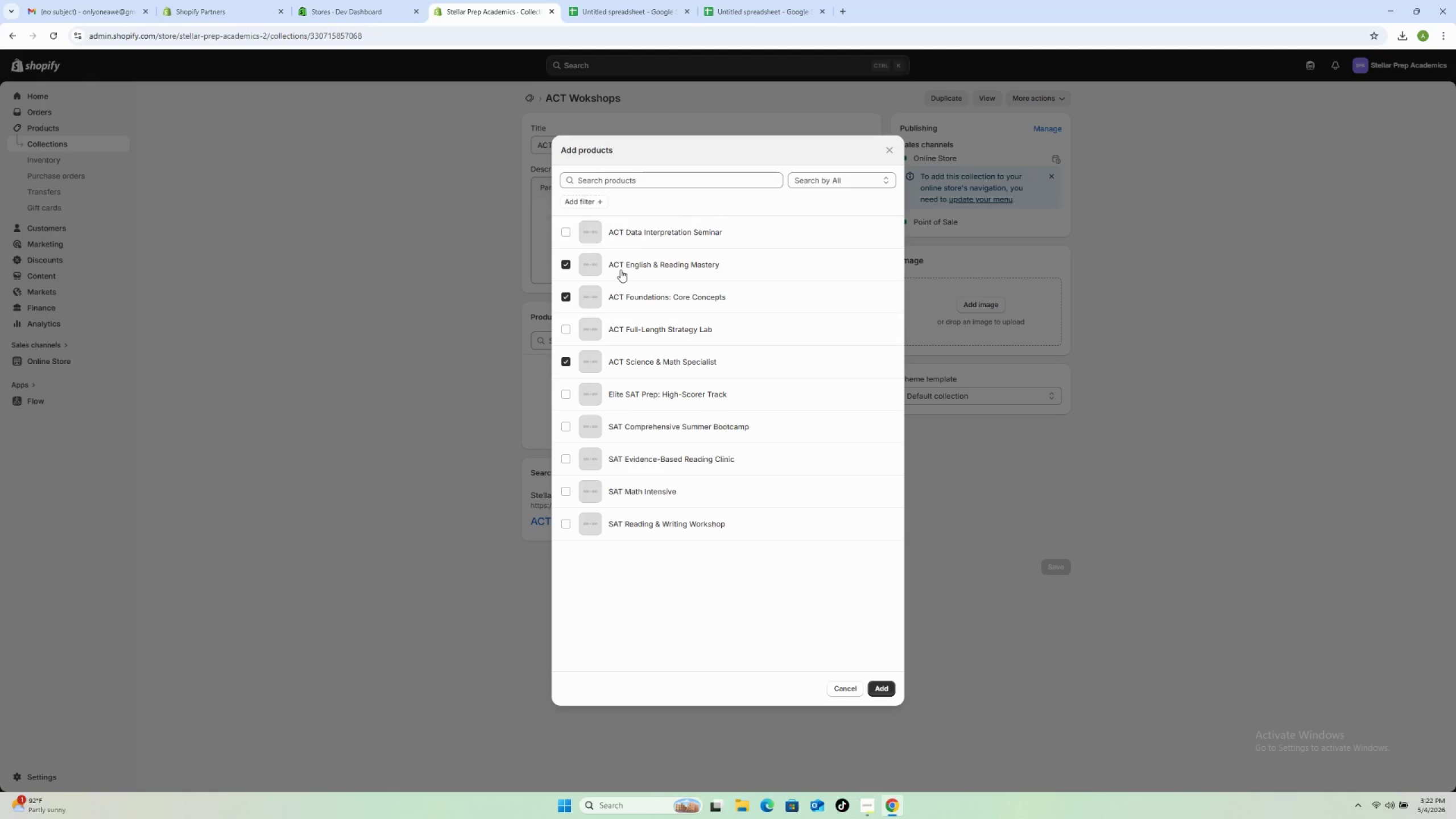 
left_click([647, 228])
 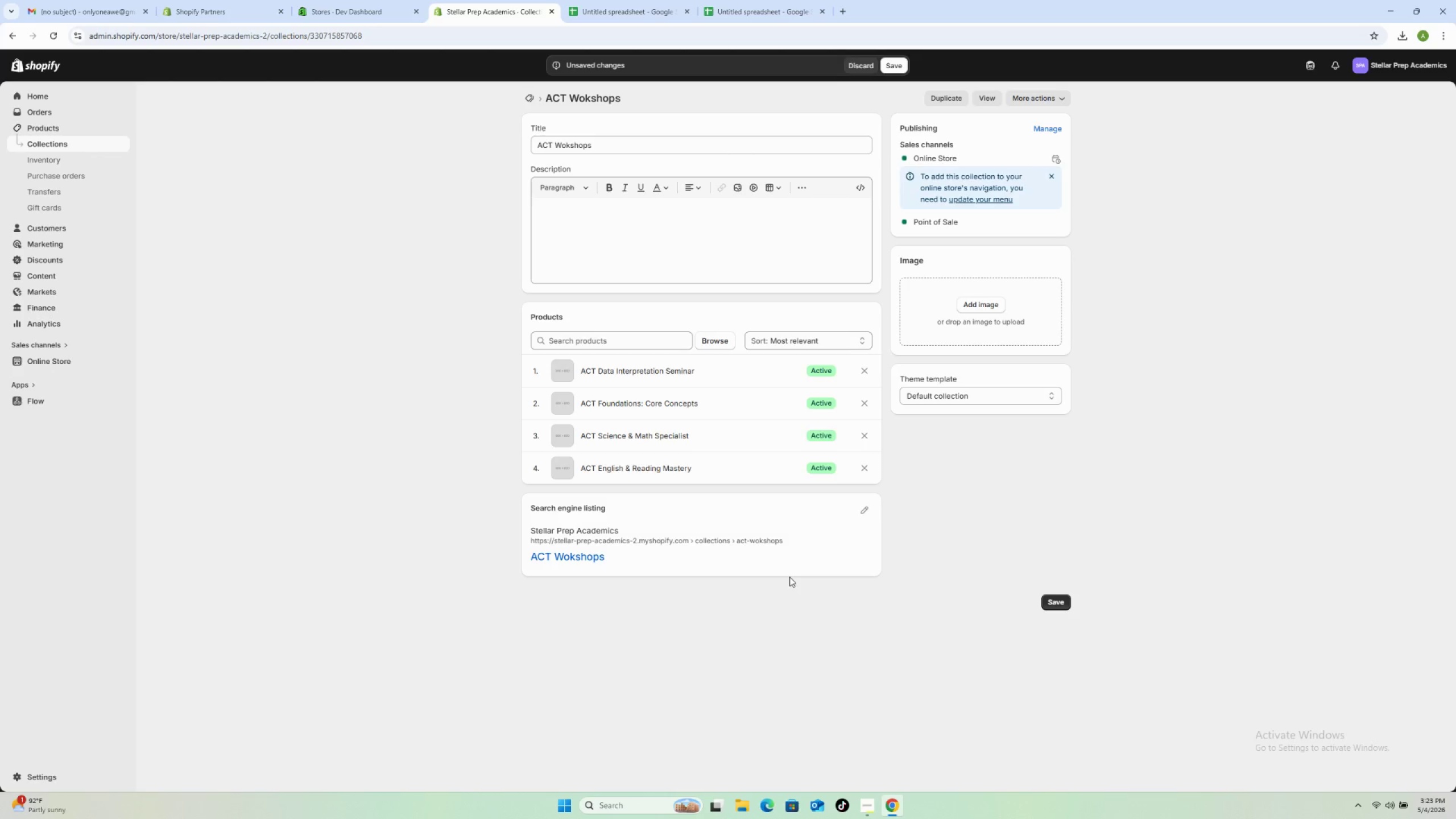 
wait(37.03)
 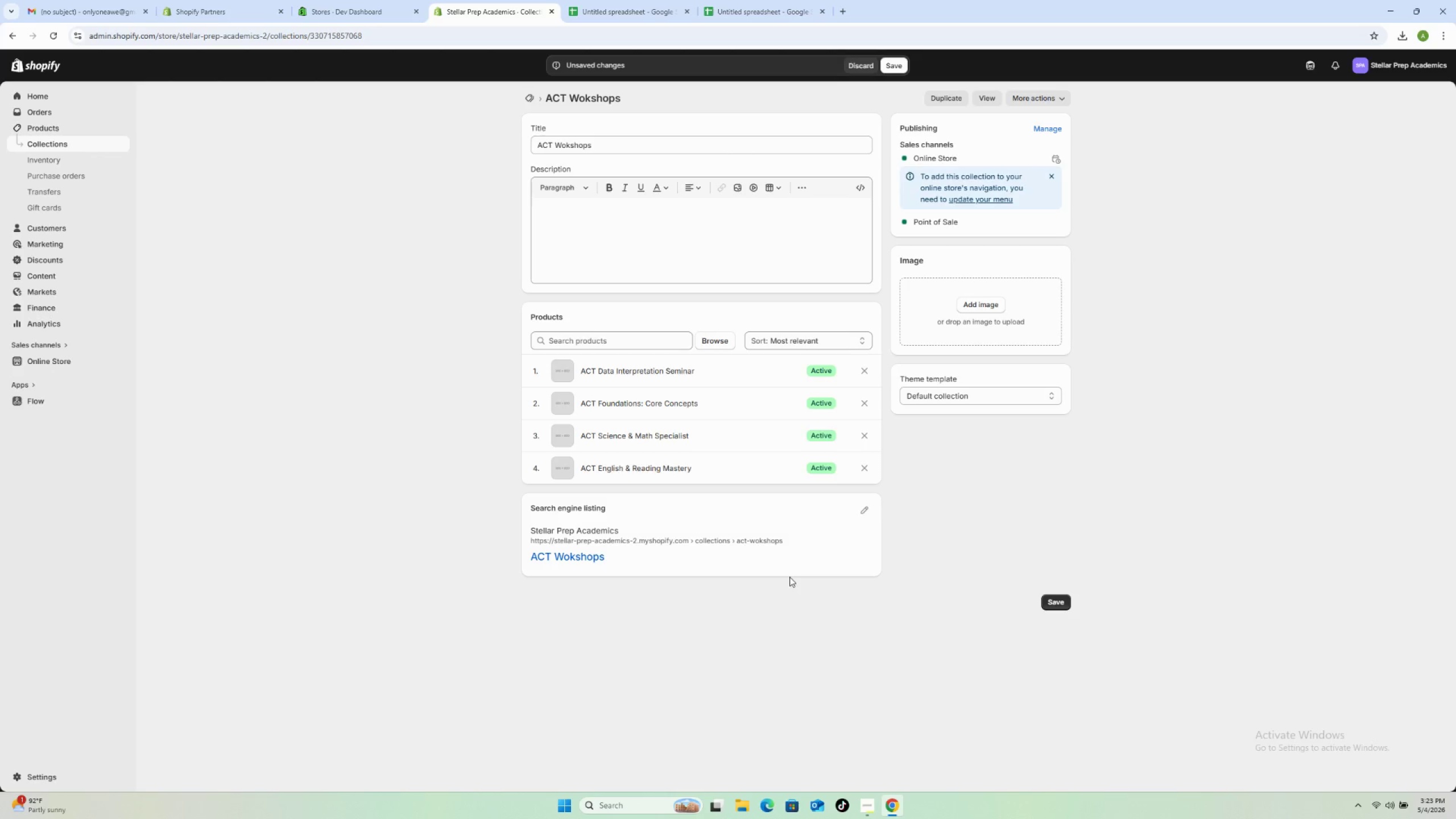 
left_click([895, 67])
 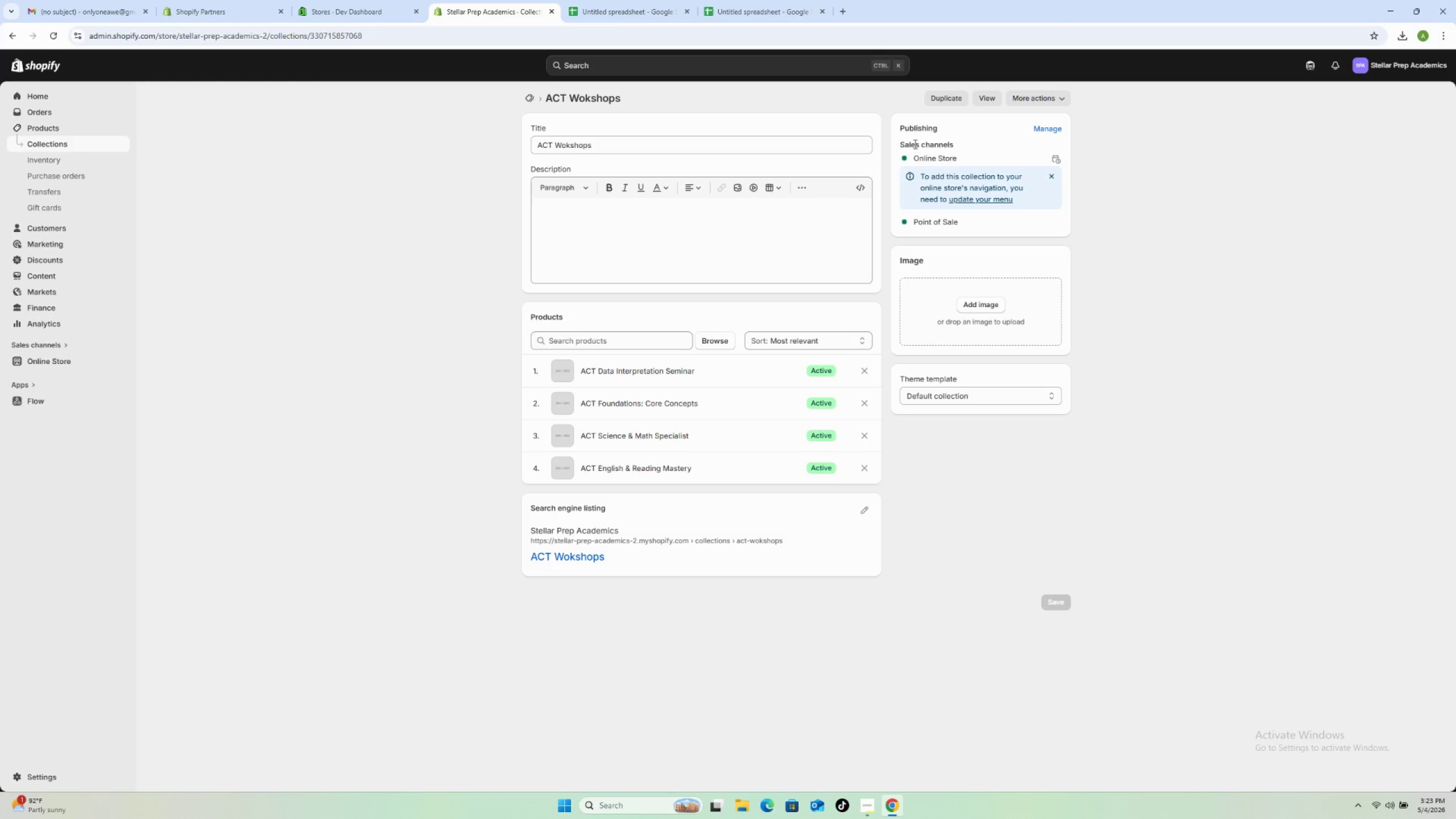 
wait(21.02)
 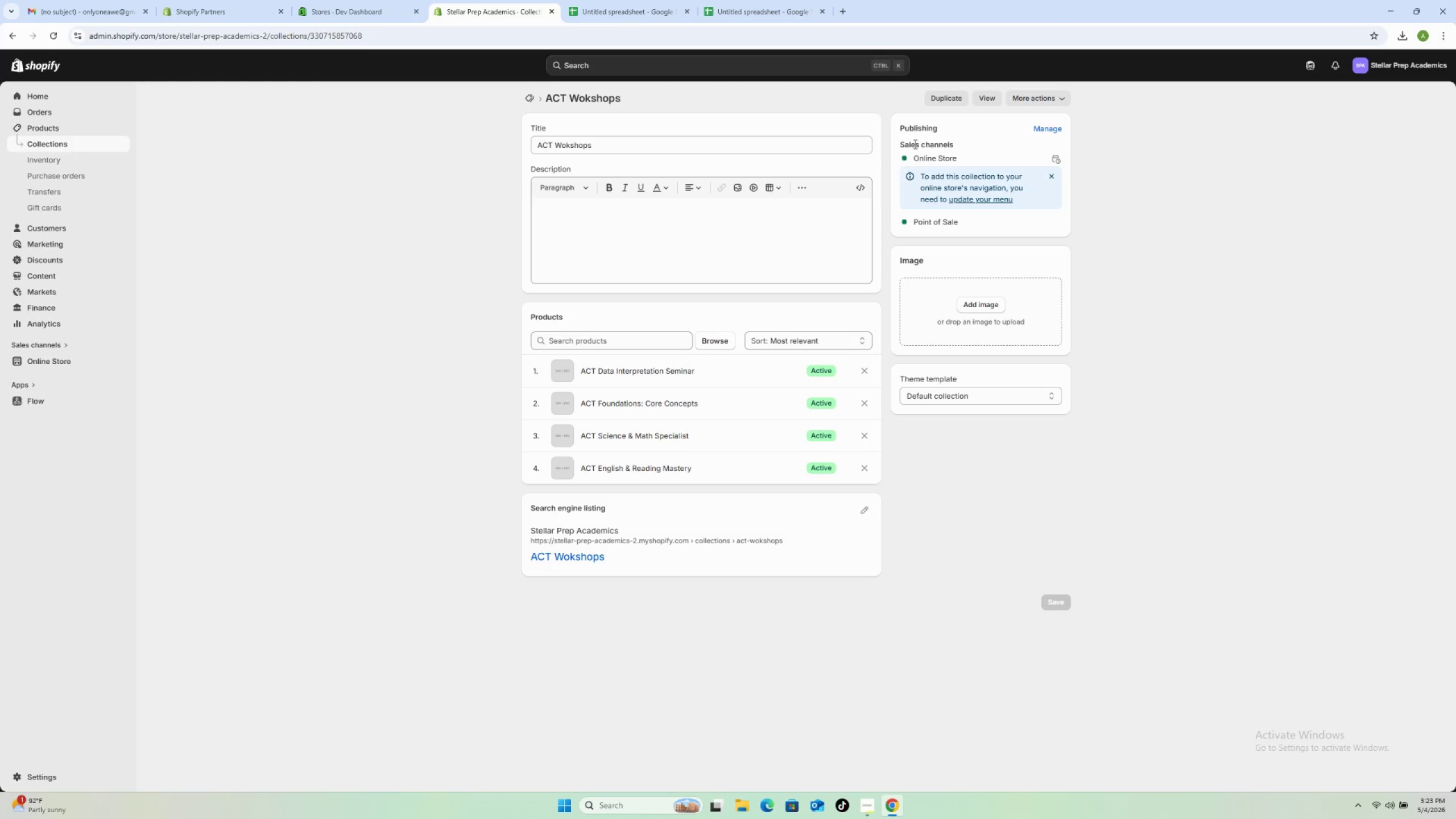 
left_click([528, 99])
 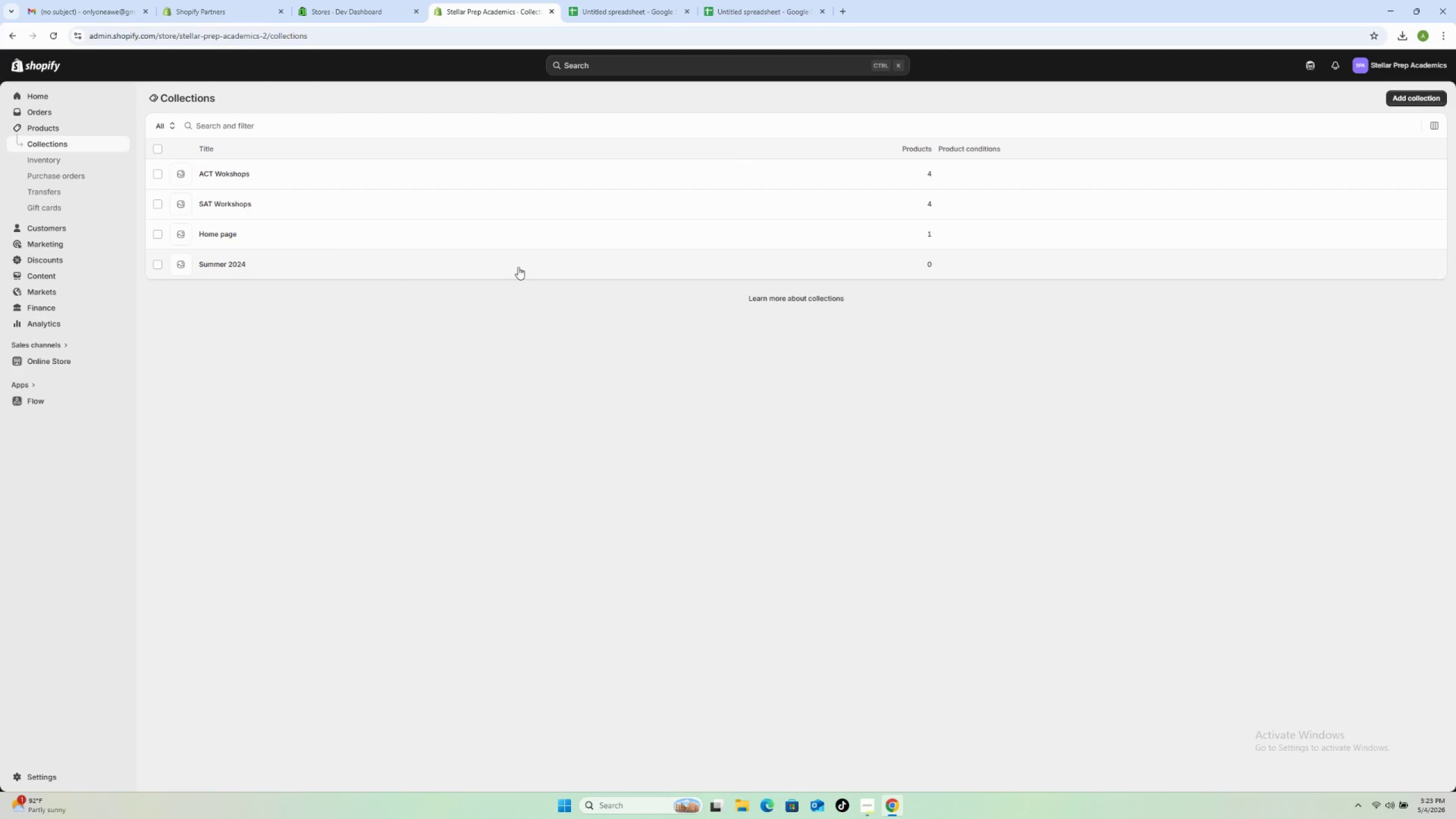 
left_click([517, 267])
 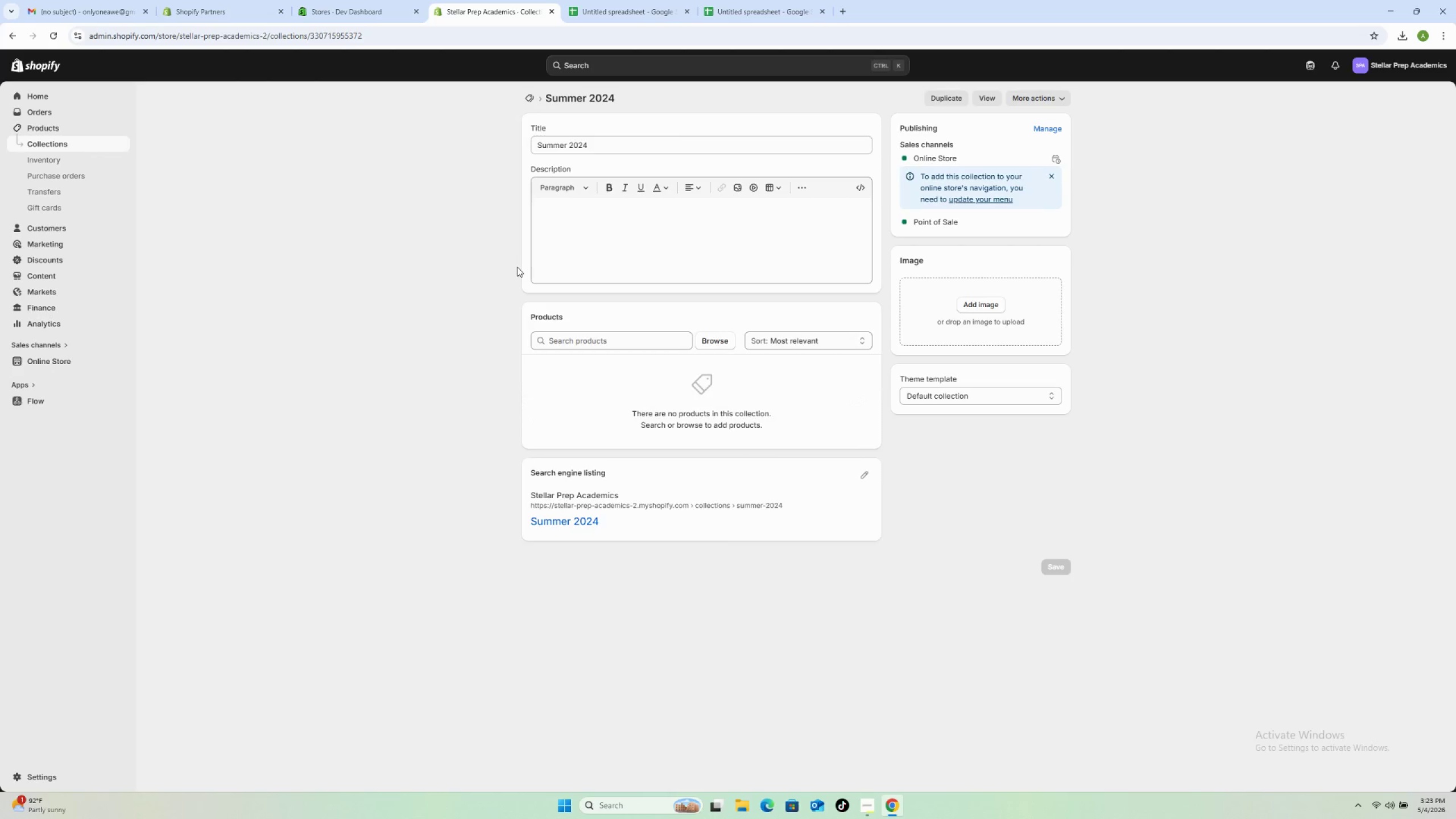 
left_click([707, 335])
 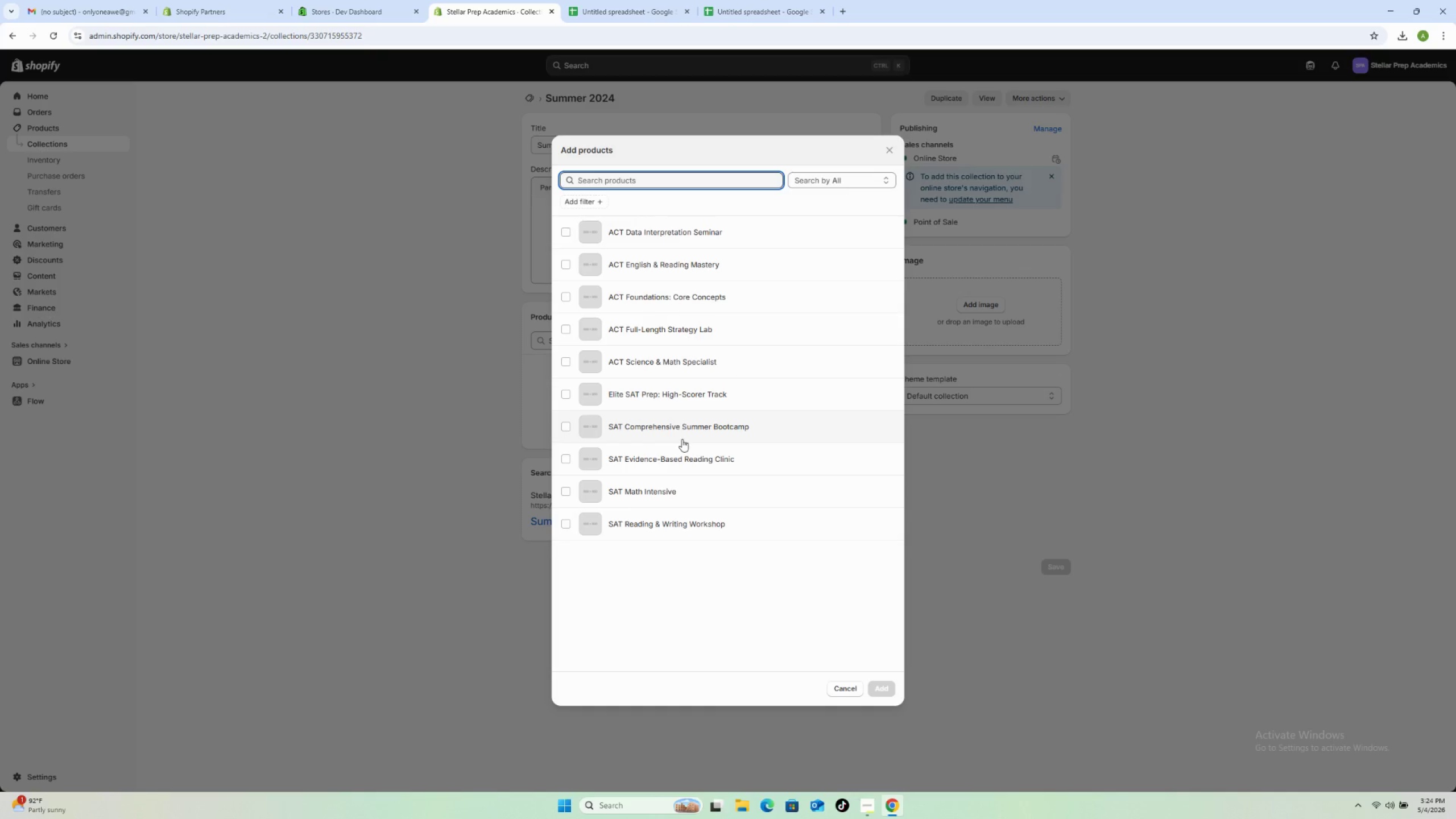 
wait(6.81)
 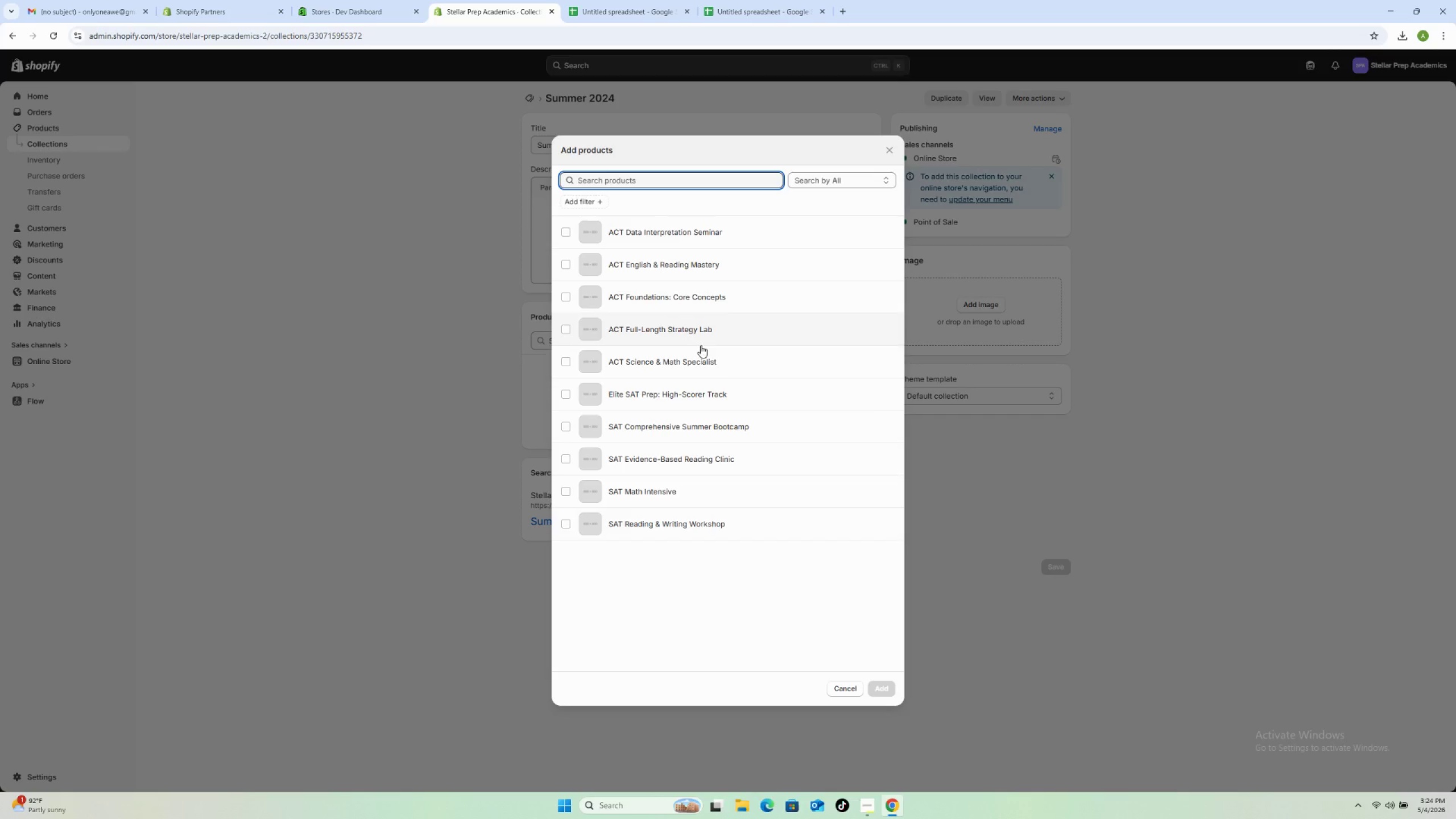 
left_click([640, 436])
 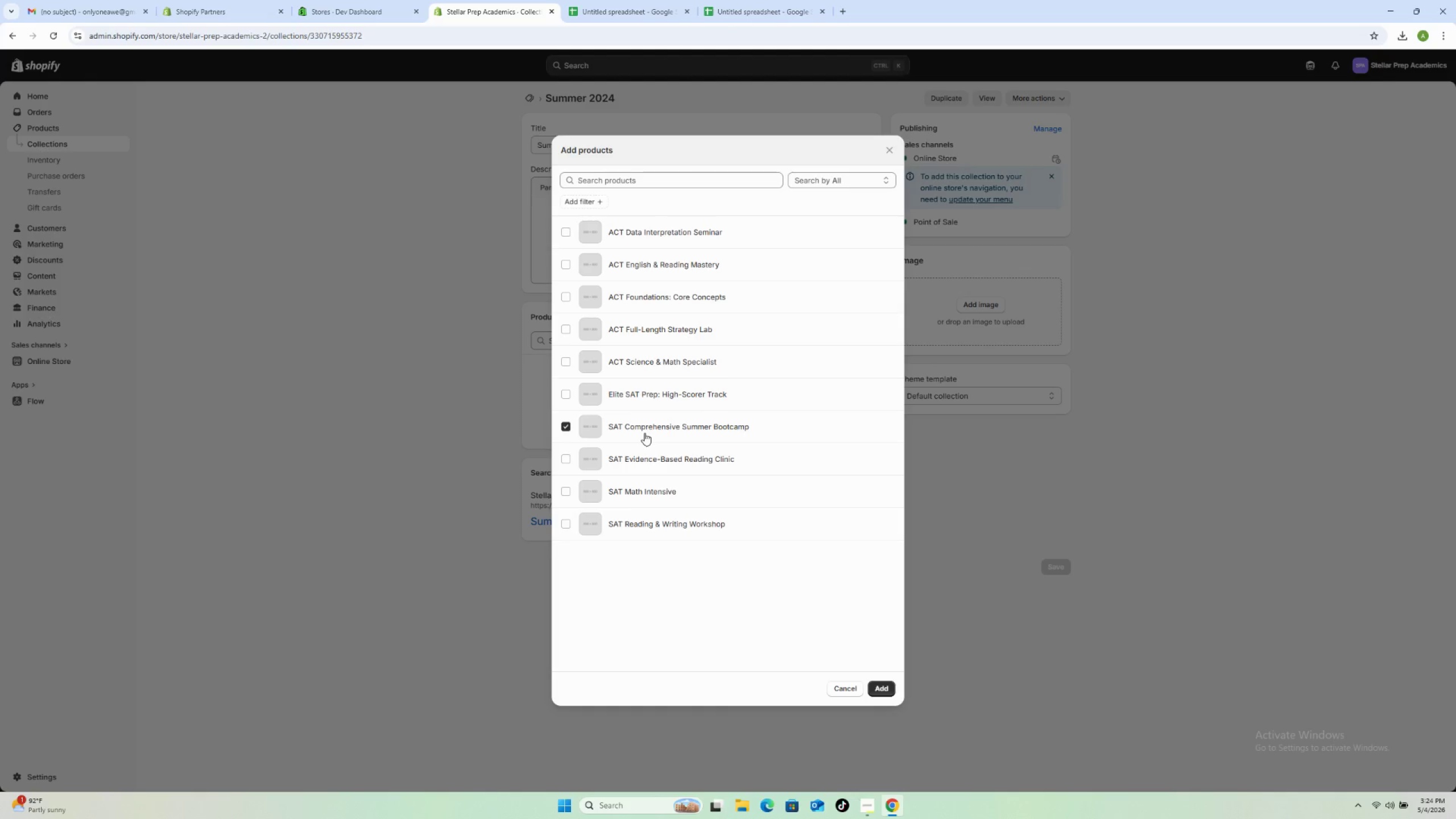 
wait(6.5)
 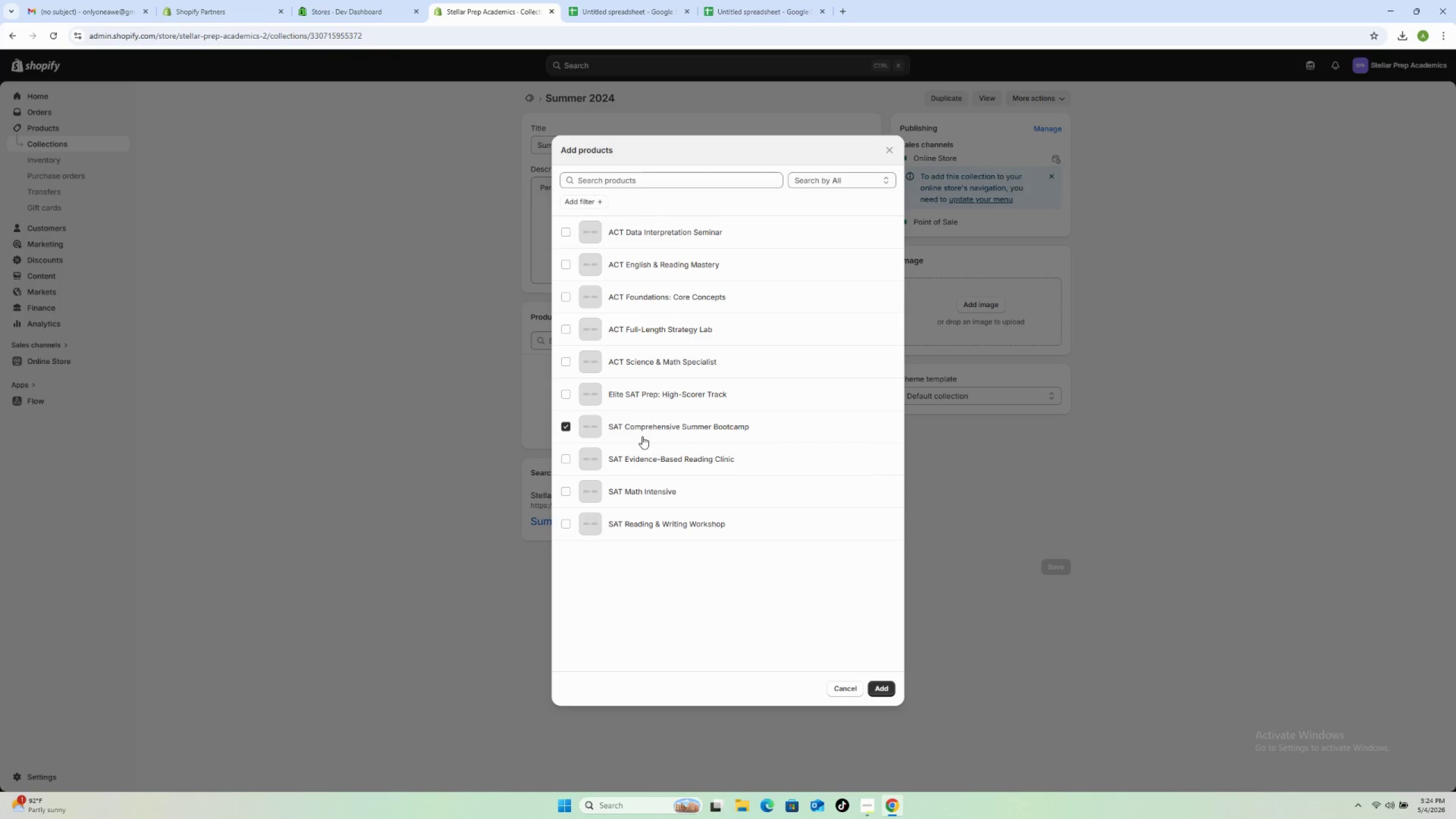 
left_click([631, 337])
 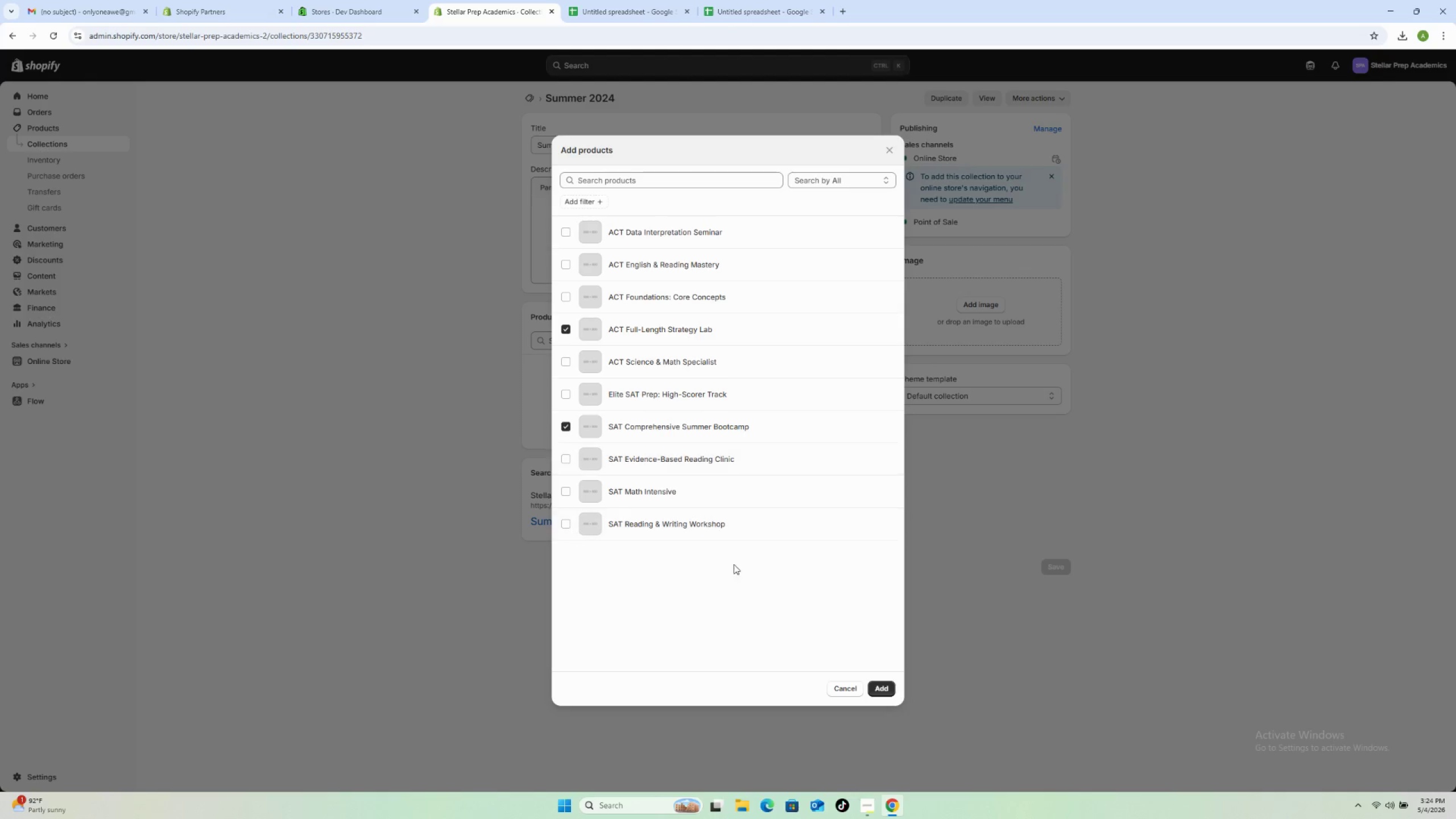 
left_click([892, 690])
 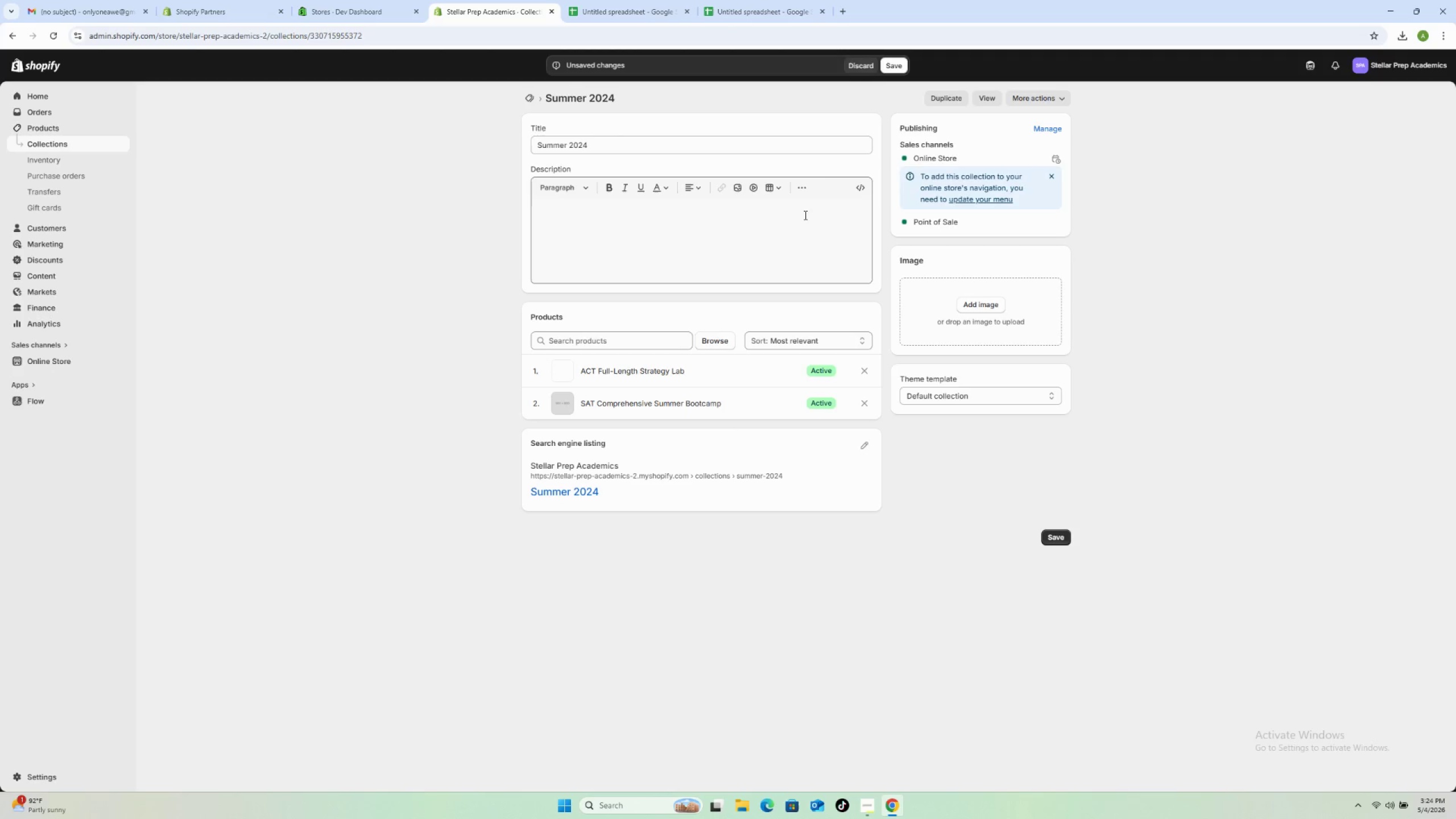 
left_click([894, 64])
 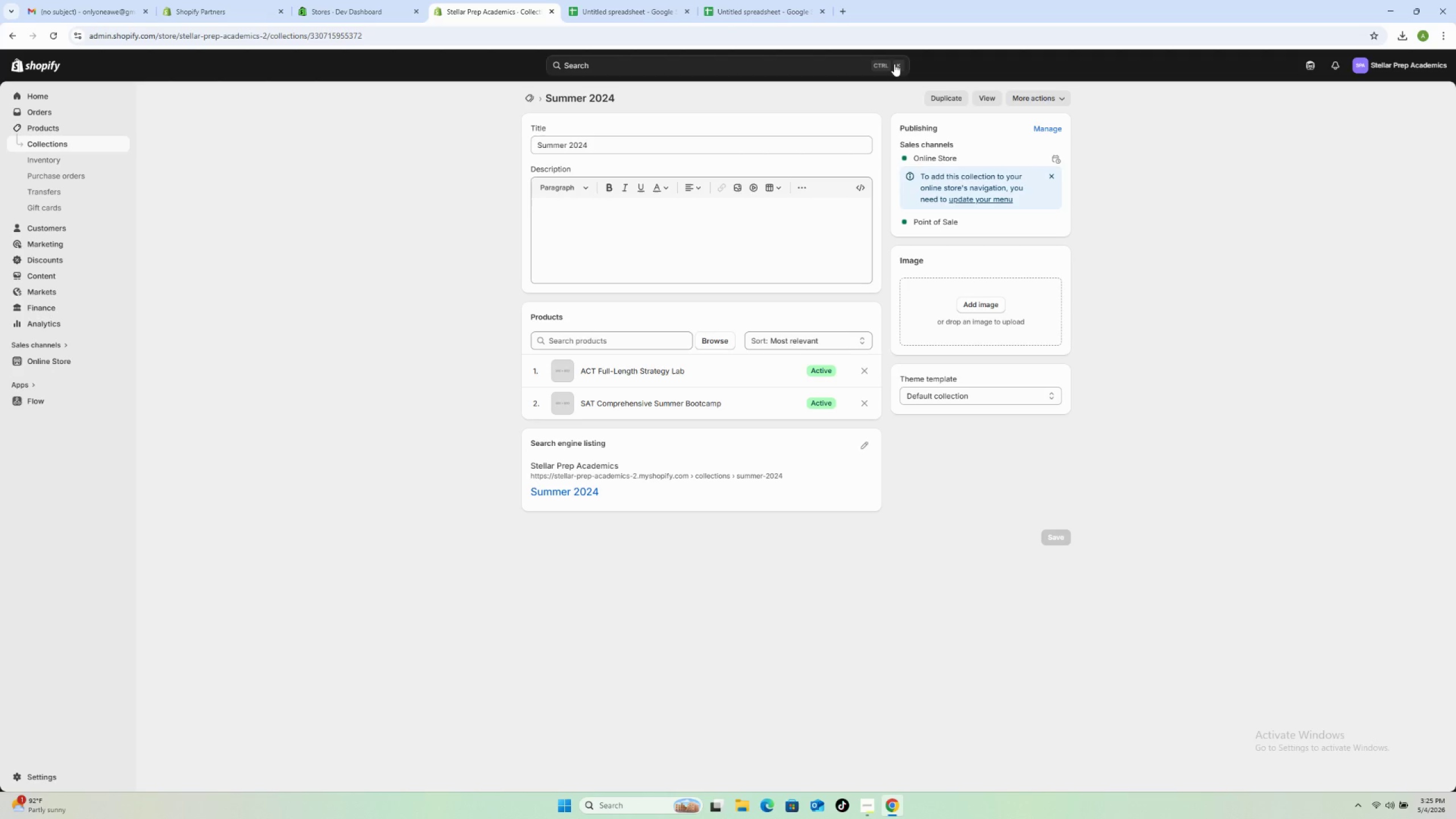 
wait(77.11)
 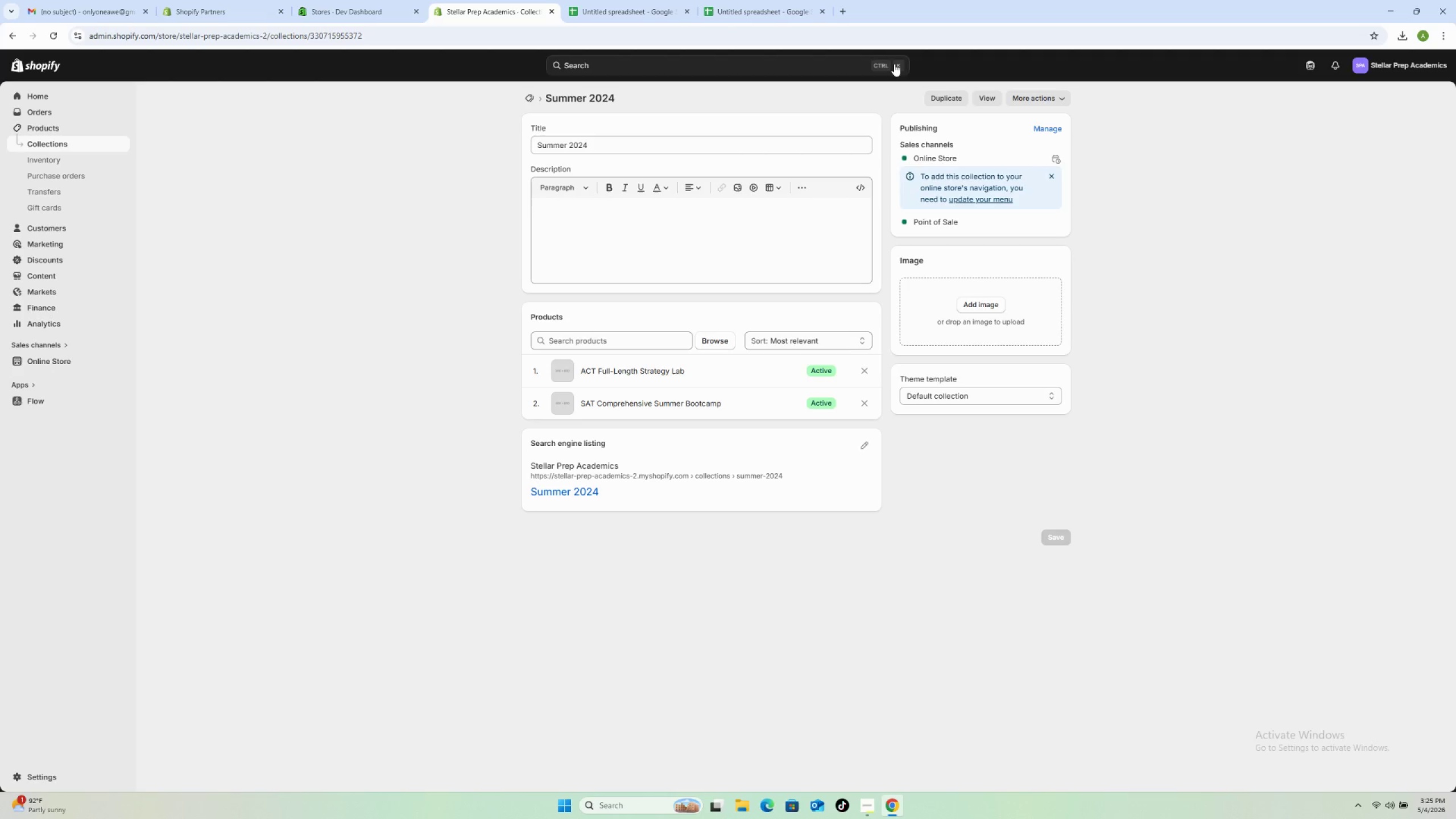 
left_click([67, 127])
 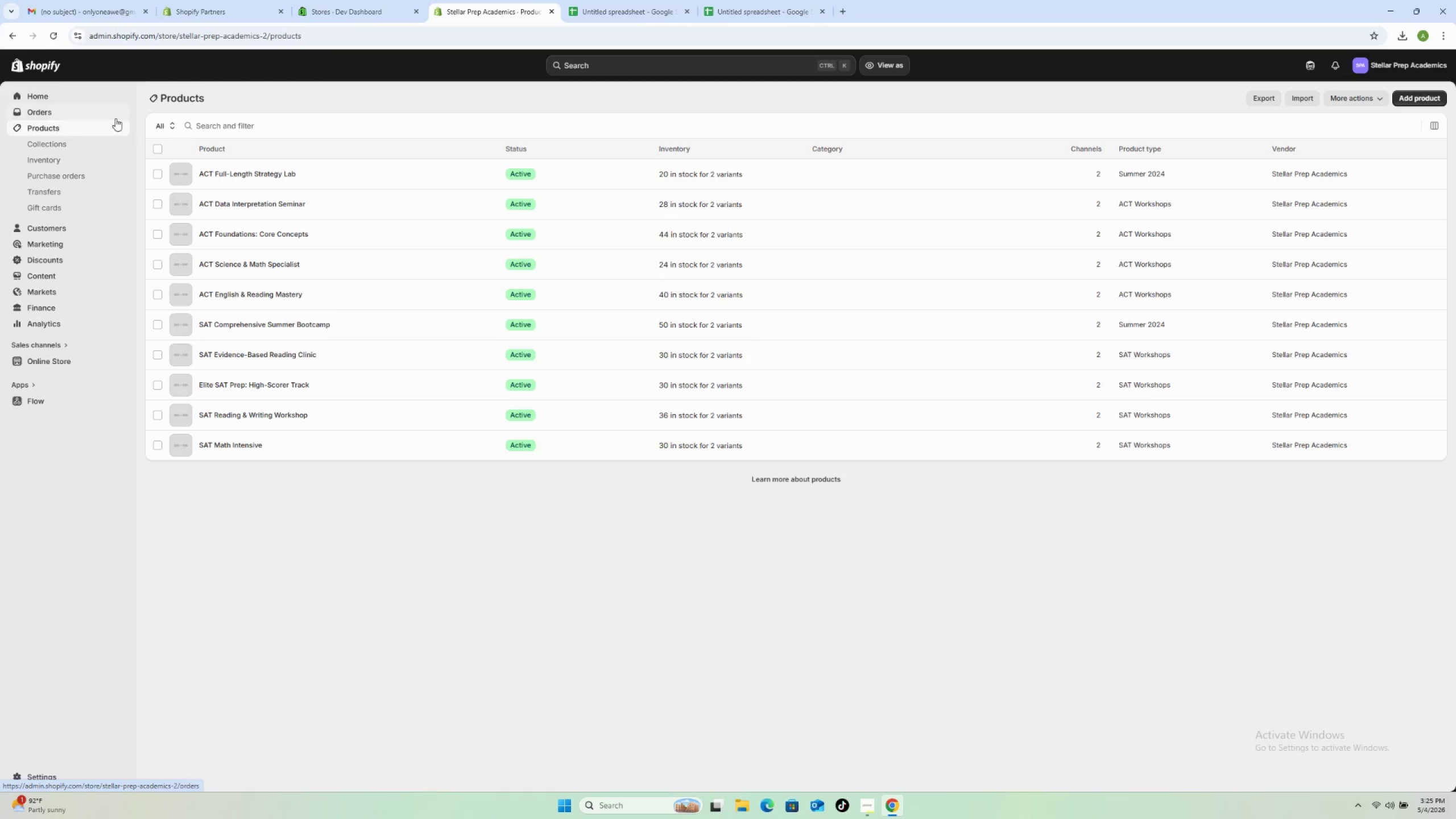 
wait(27.48)
 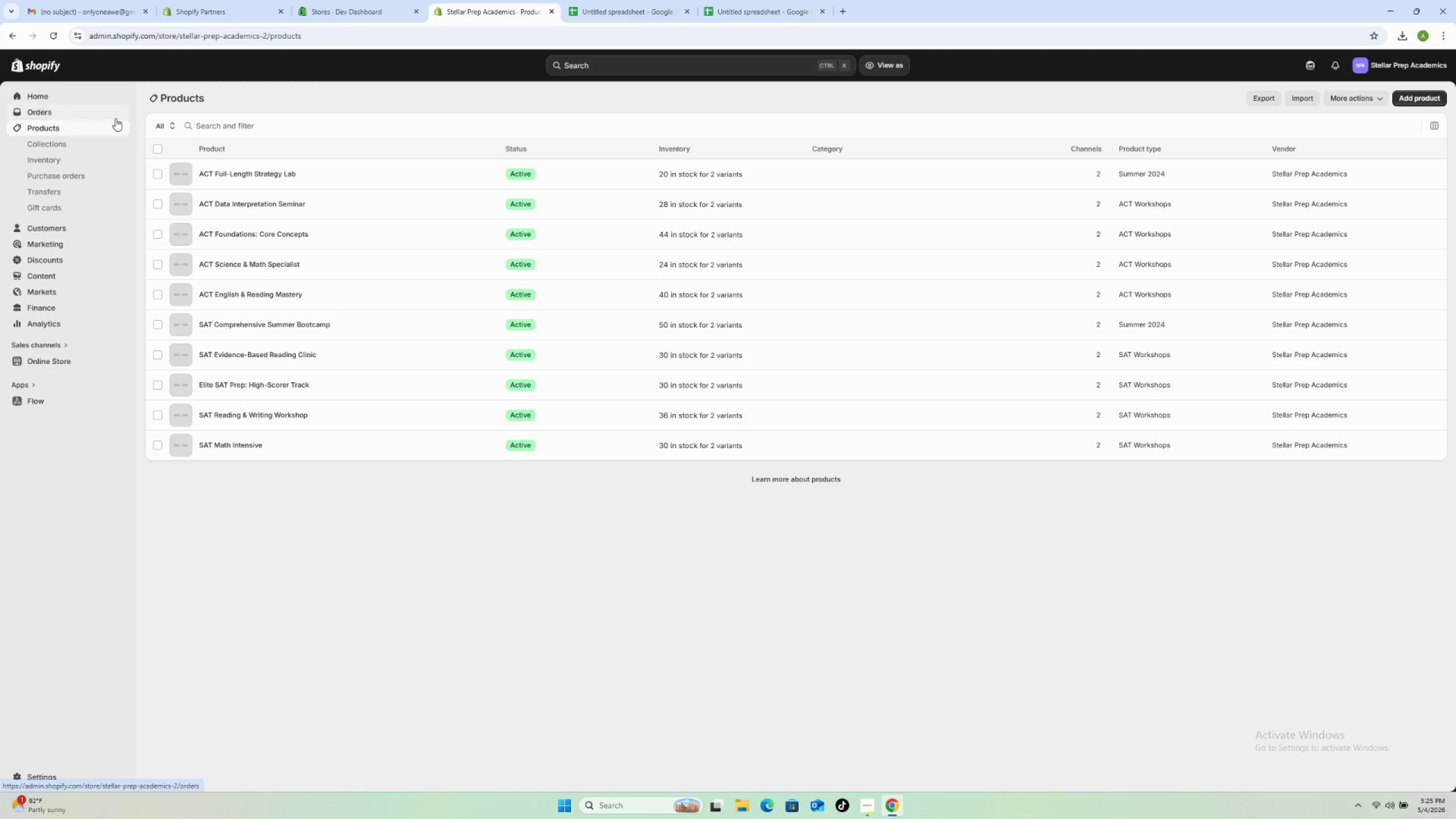 
left_click([383, 445])
 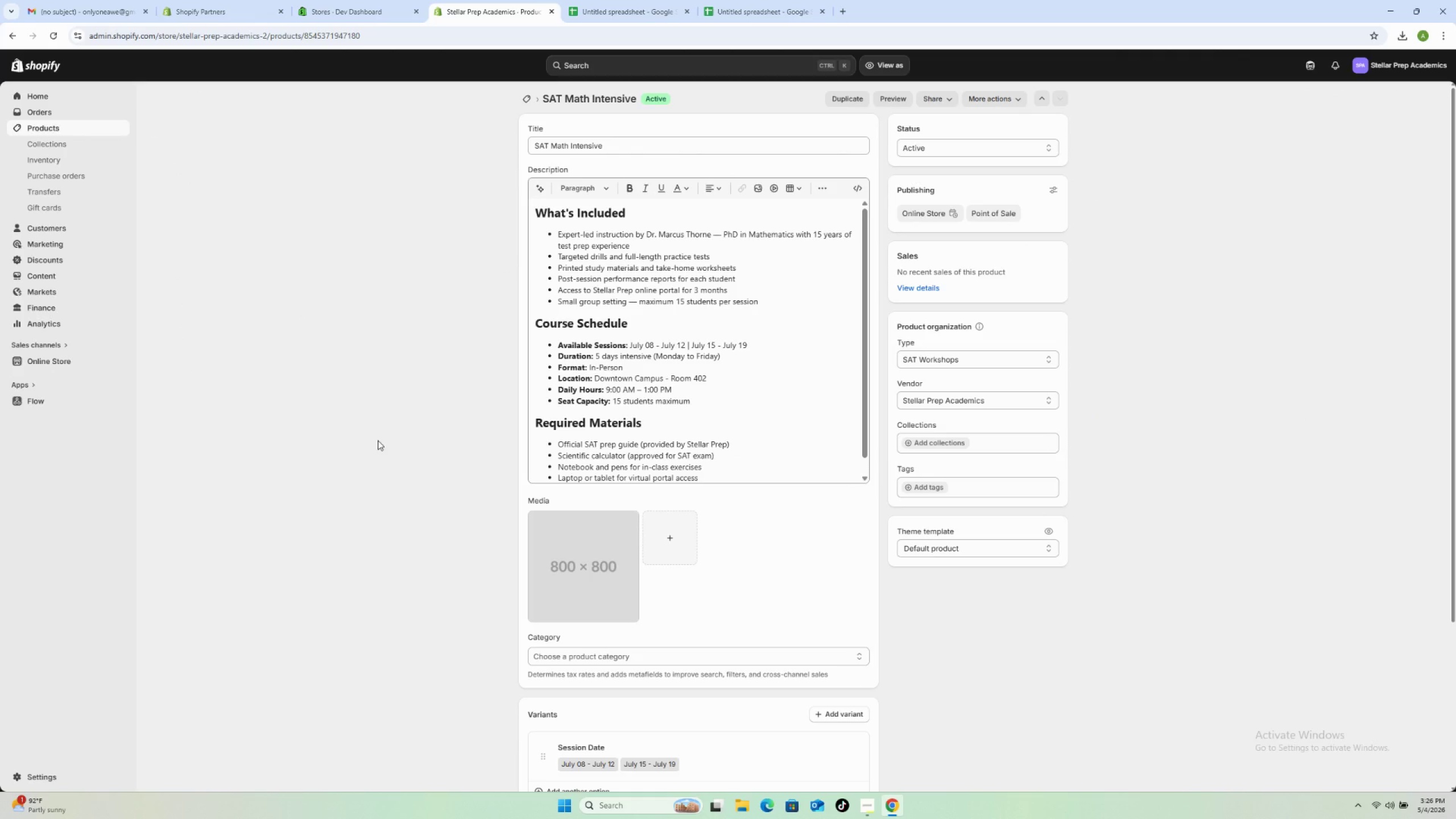 
wait(8.03)
 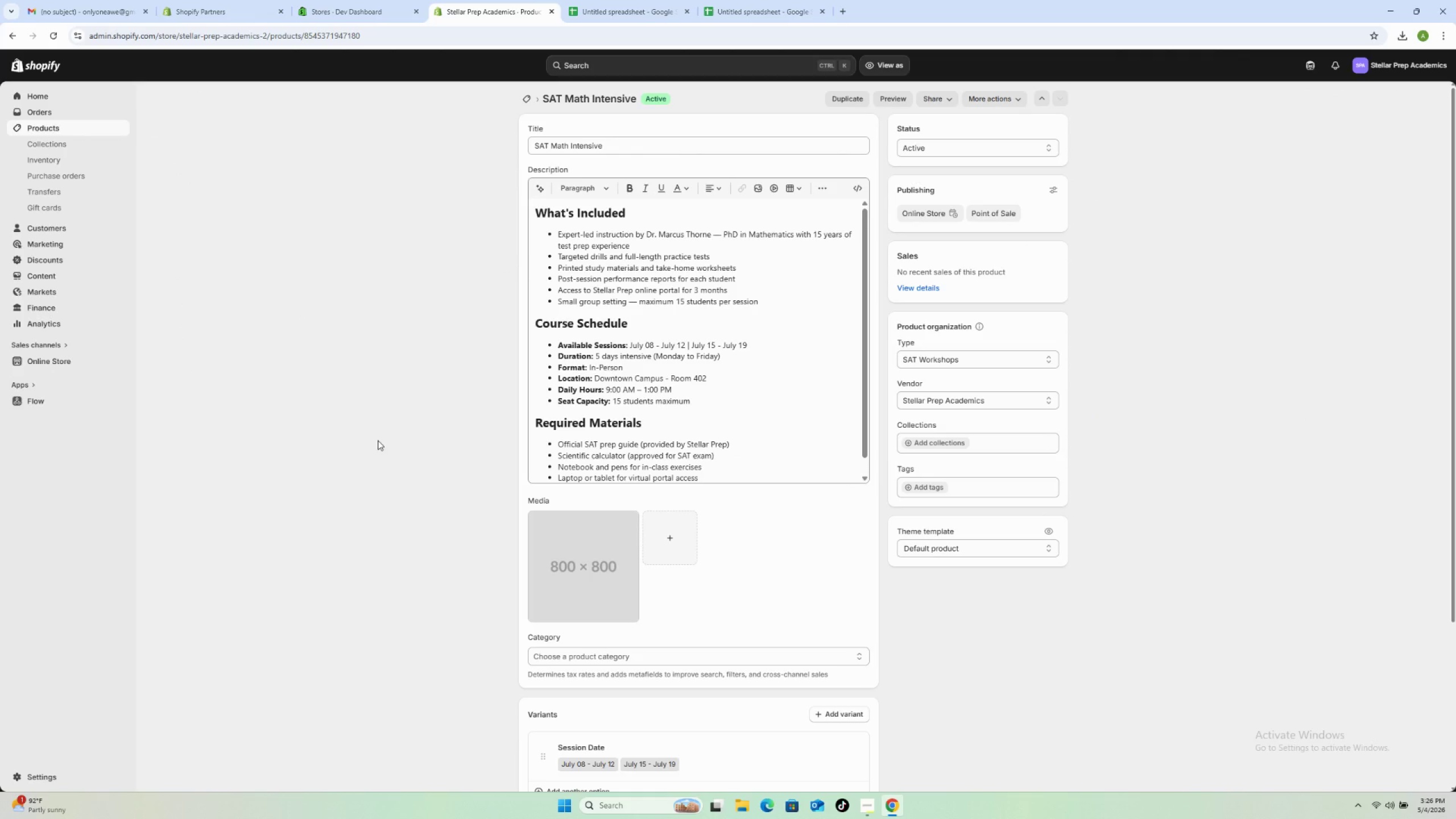 
scroll: coordinate [1140, 439], scroll_direction: down, amount: 7.0
 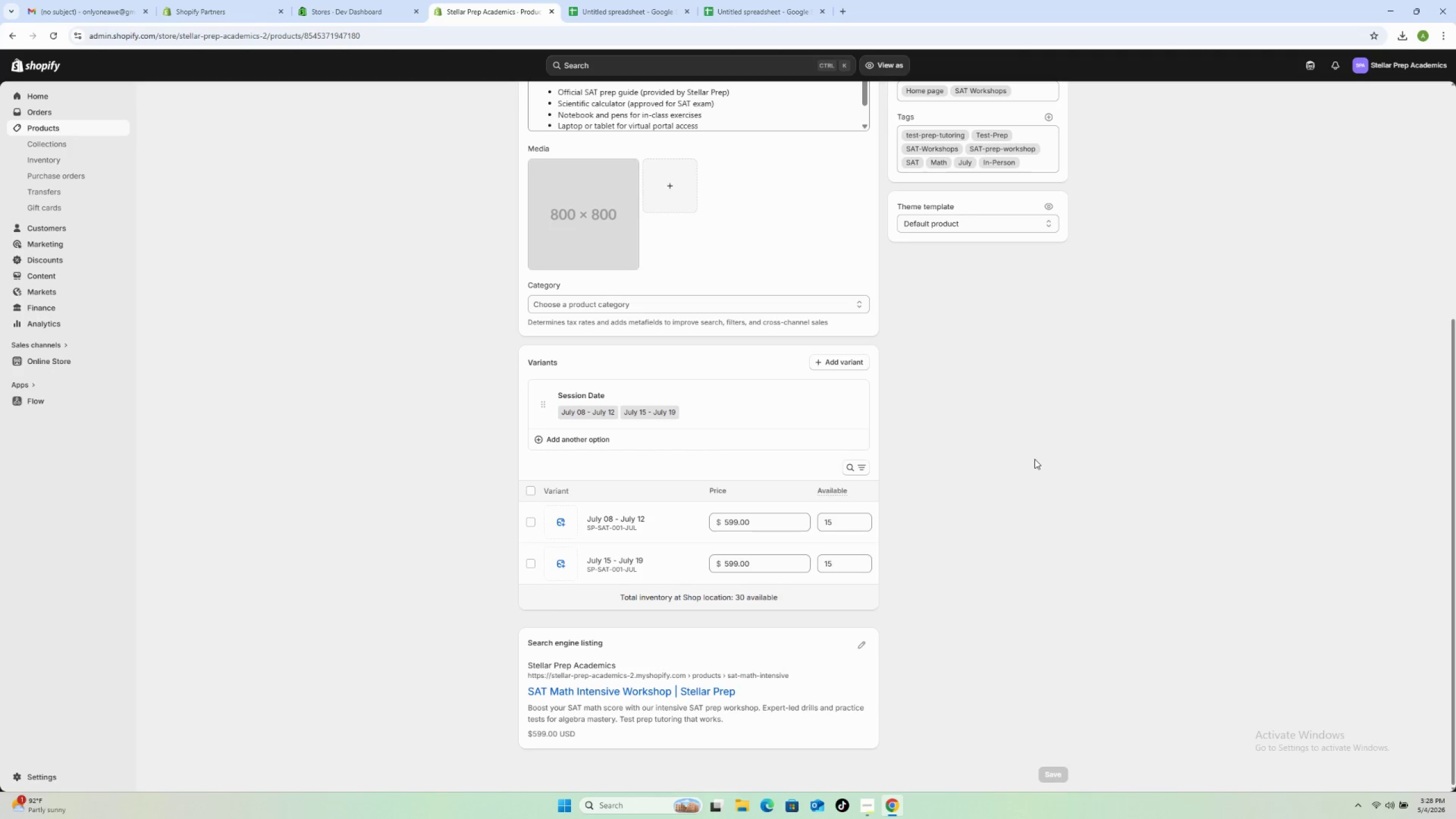 
wait(154.42)
 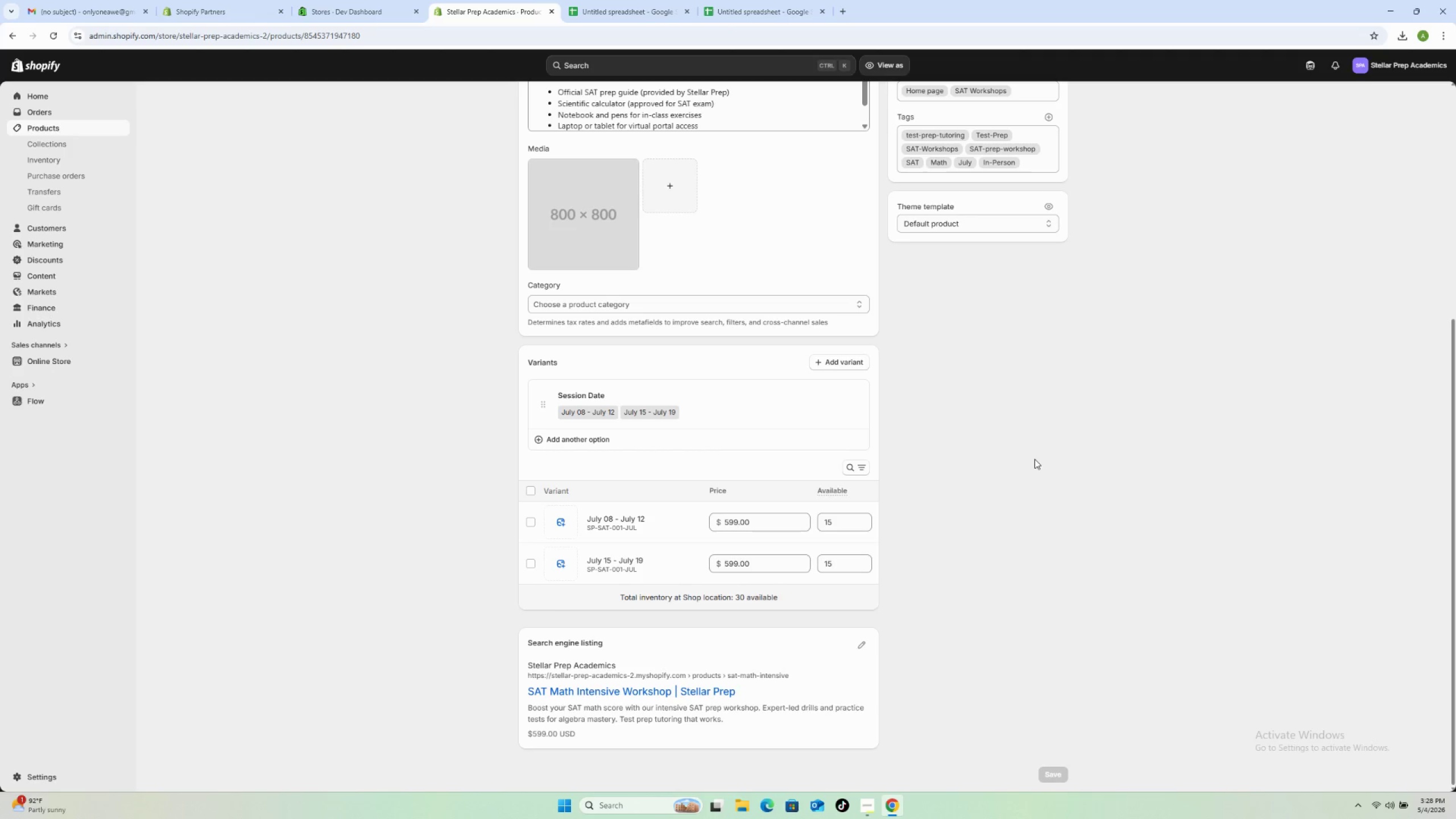 
scroll: coordinate [1034, 459], scroll_direction: up, amount: 17.0
 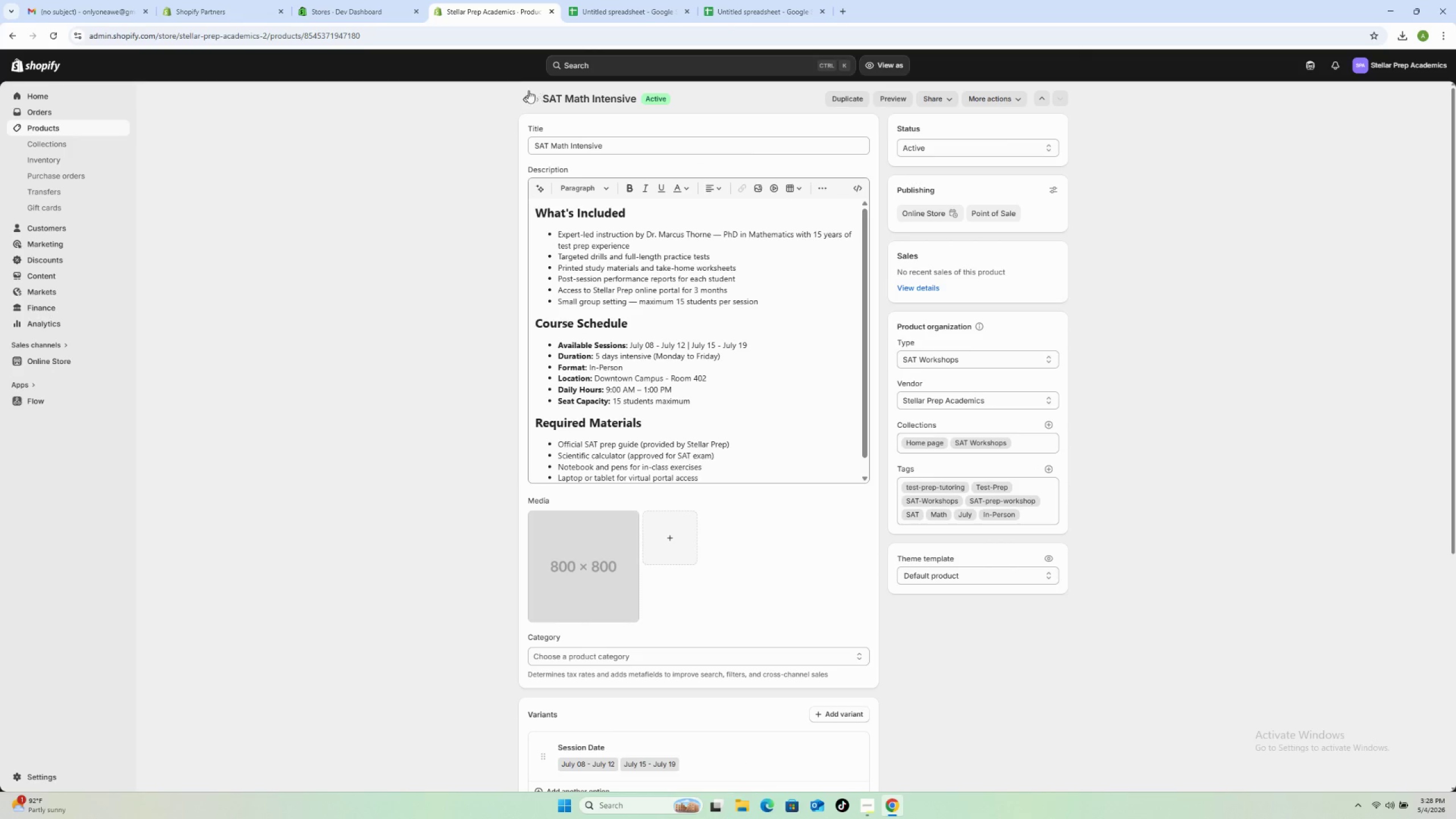 
left_click([526, 94])
 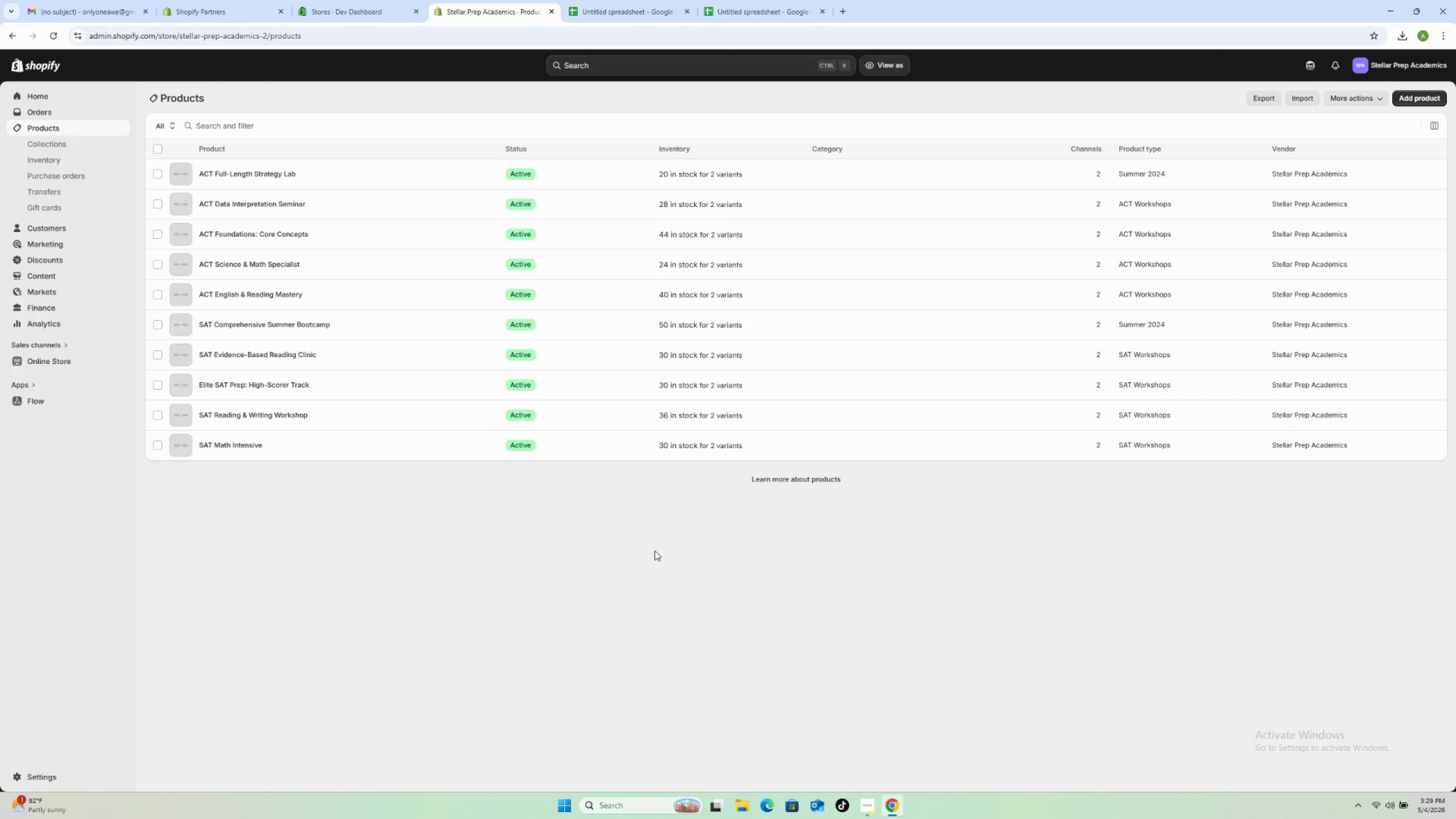 
wait(24.72)
 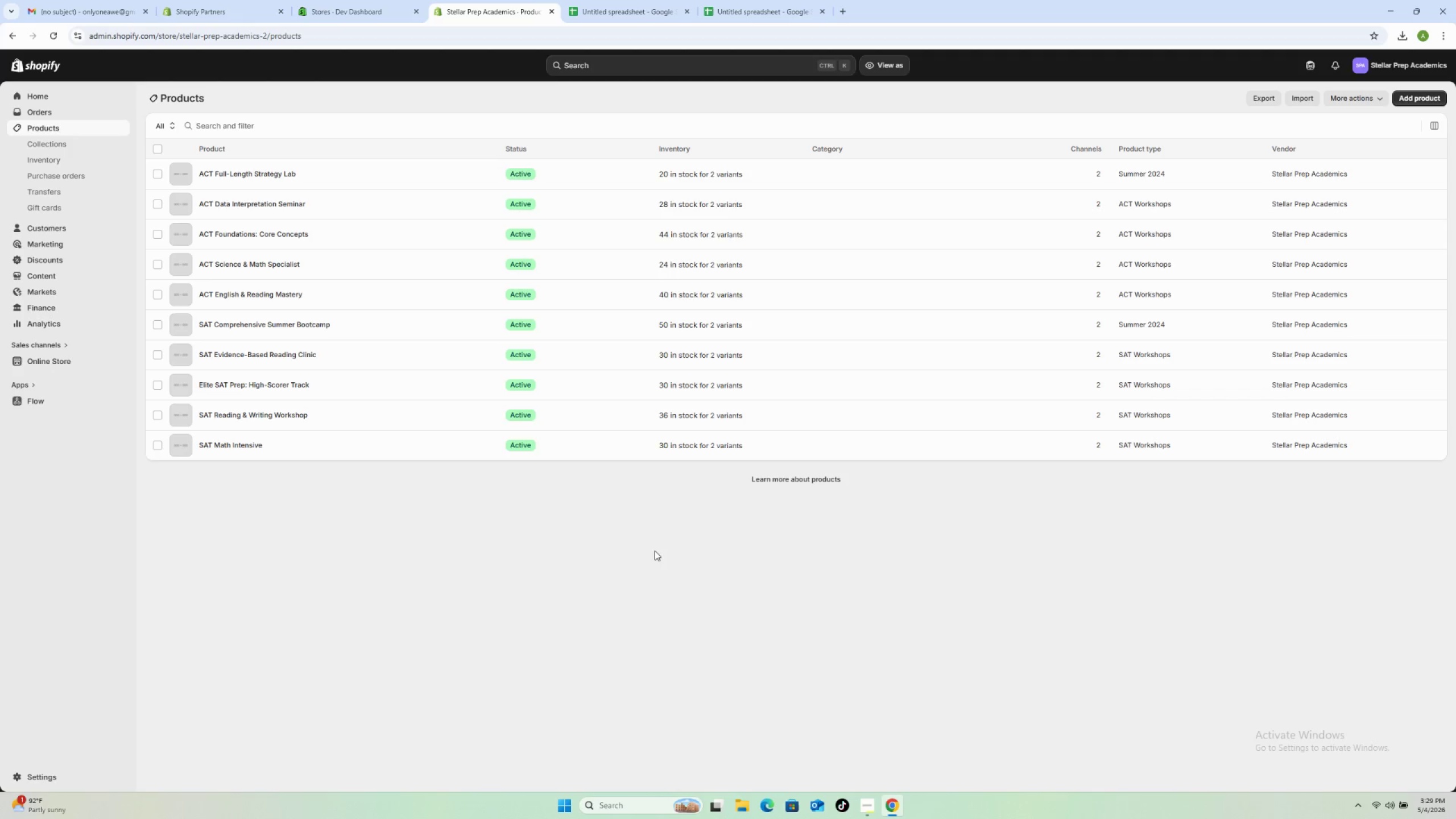 
left_click([429, 450])
 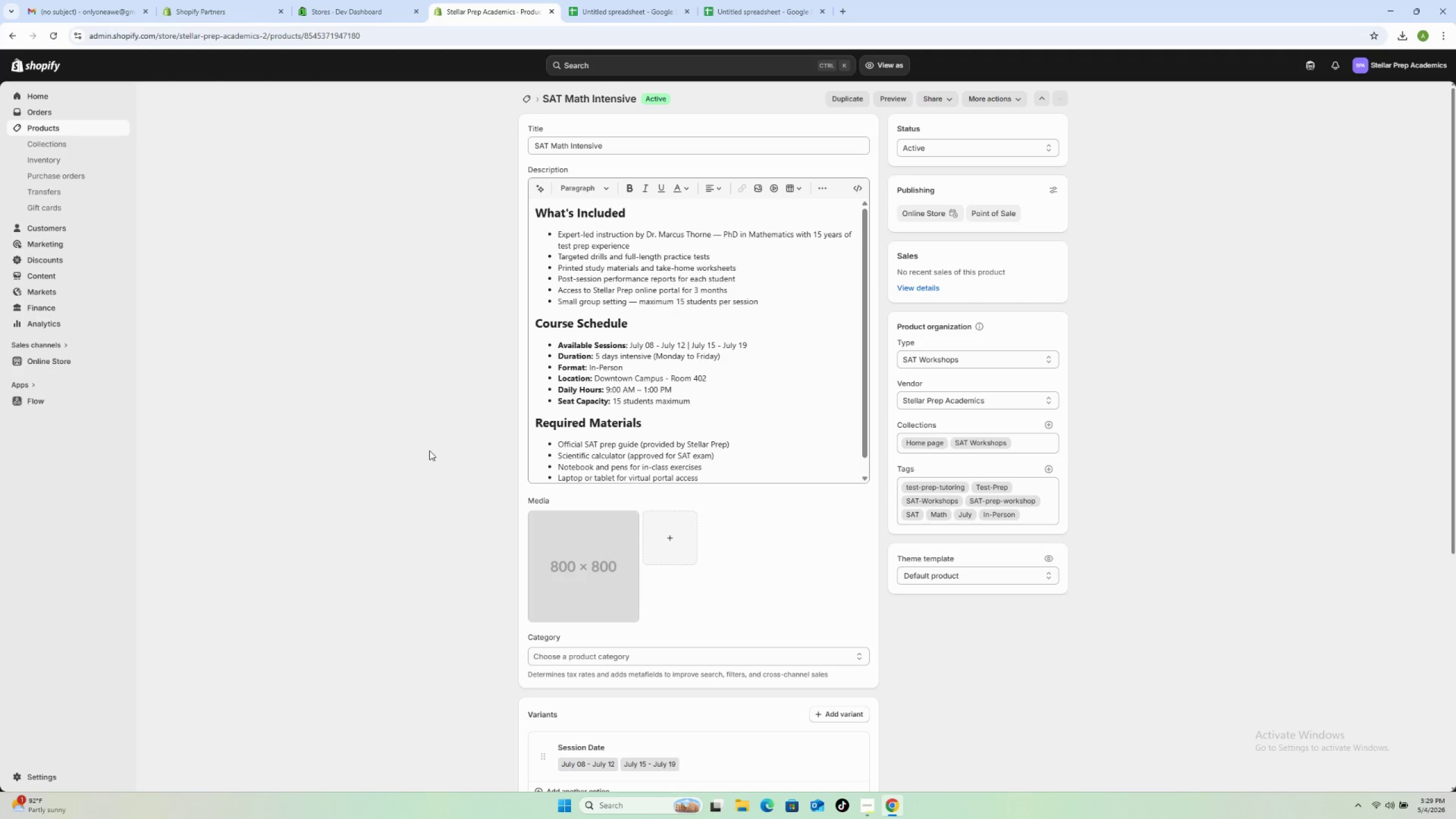 
wait(14.28)
 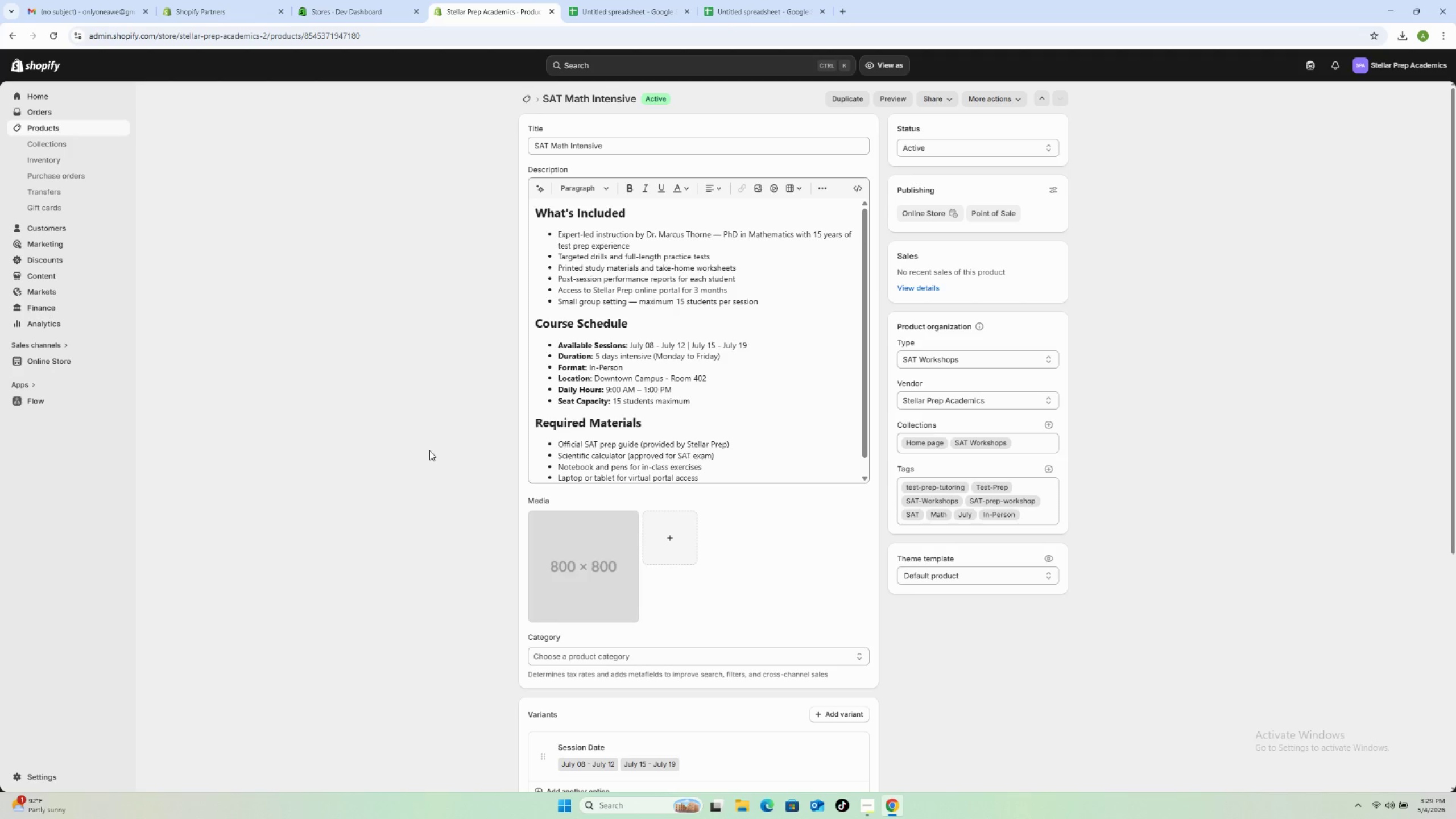 
left_click_drag(start_coordinate=[512, 6], to_coordinate=[758, 1])
 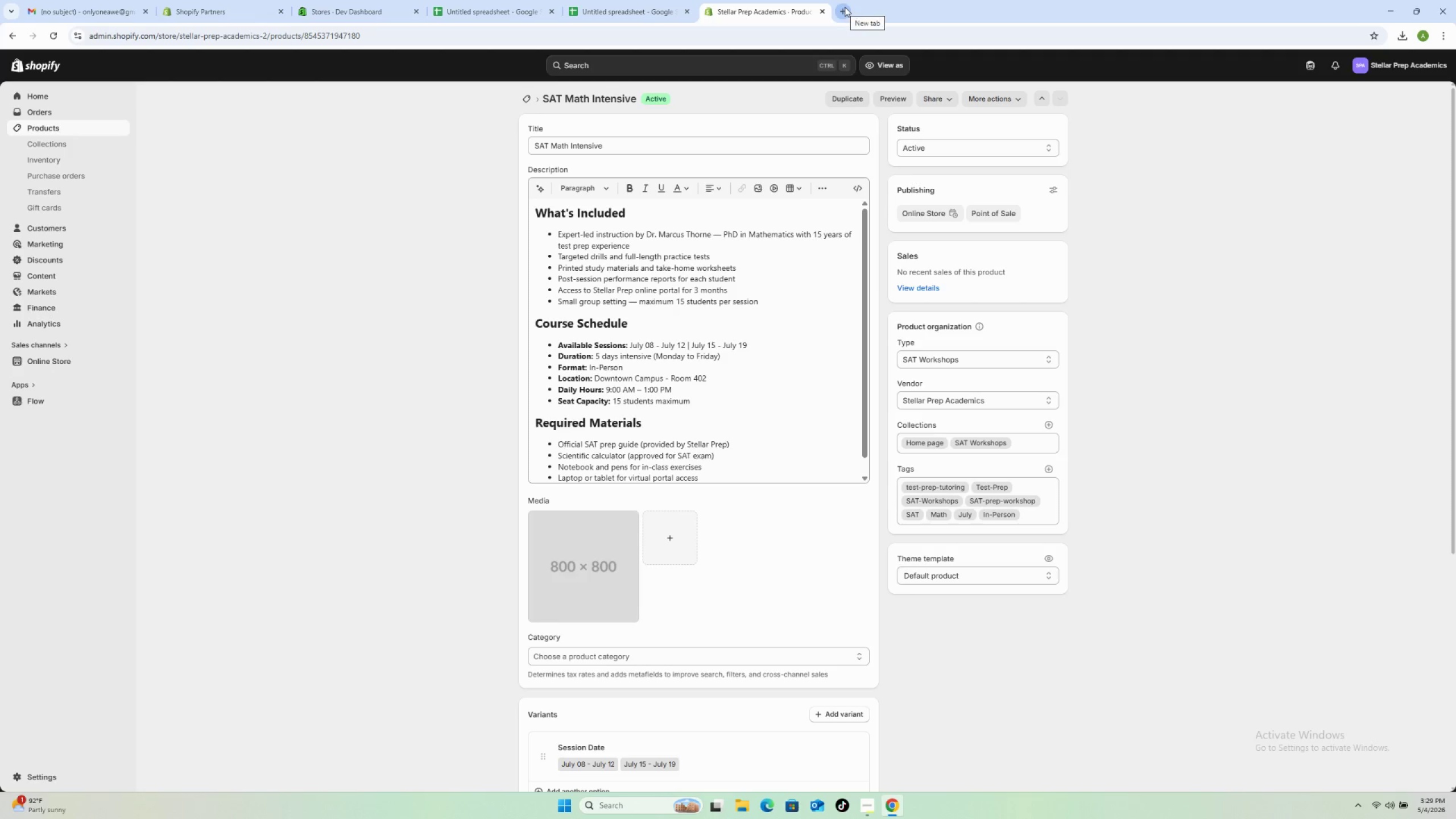 
left_click([845, 7])
 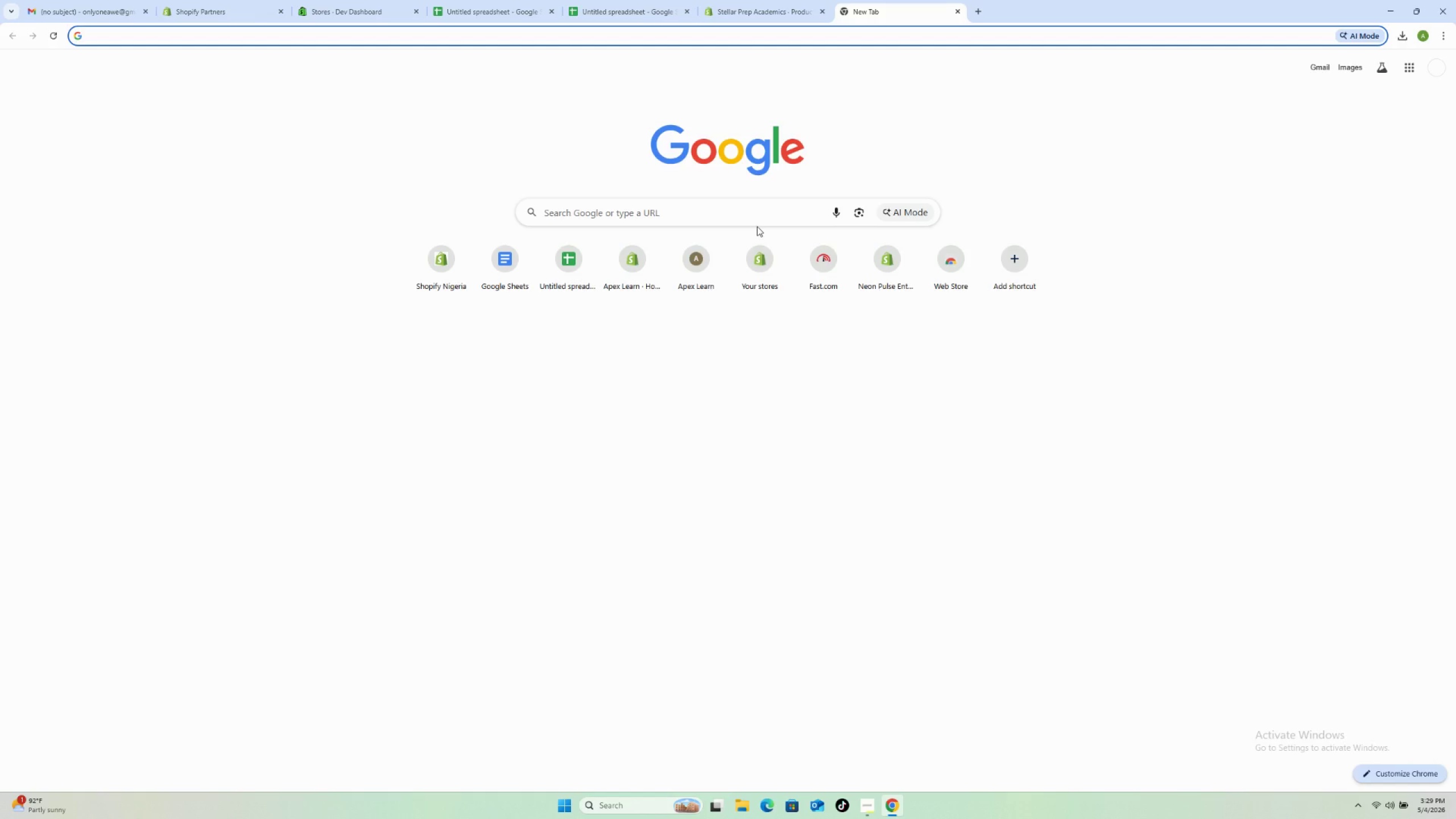 
type(students classroom math tutorng)
 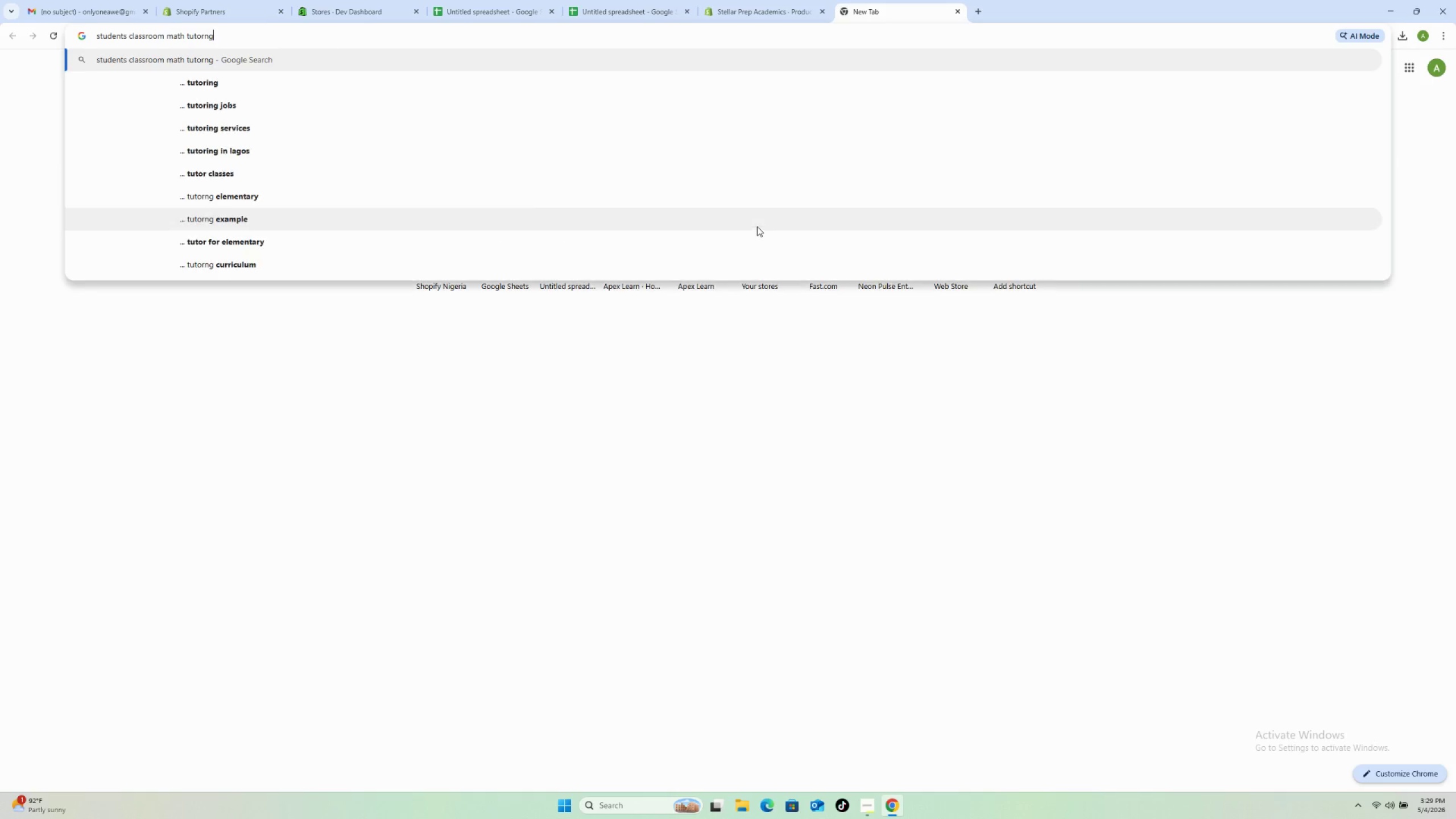 
key(Enter)
 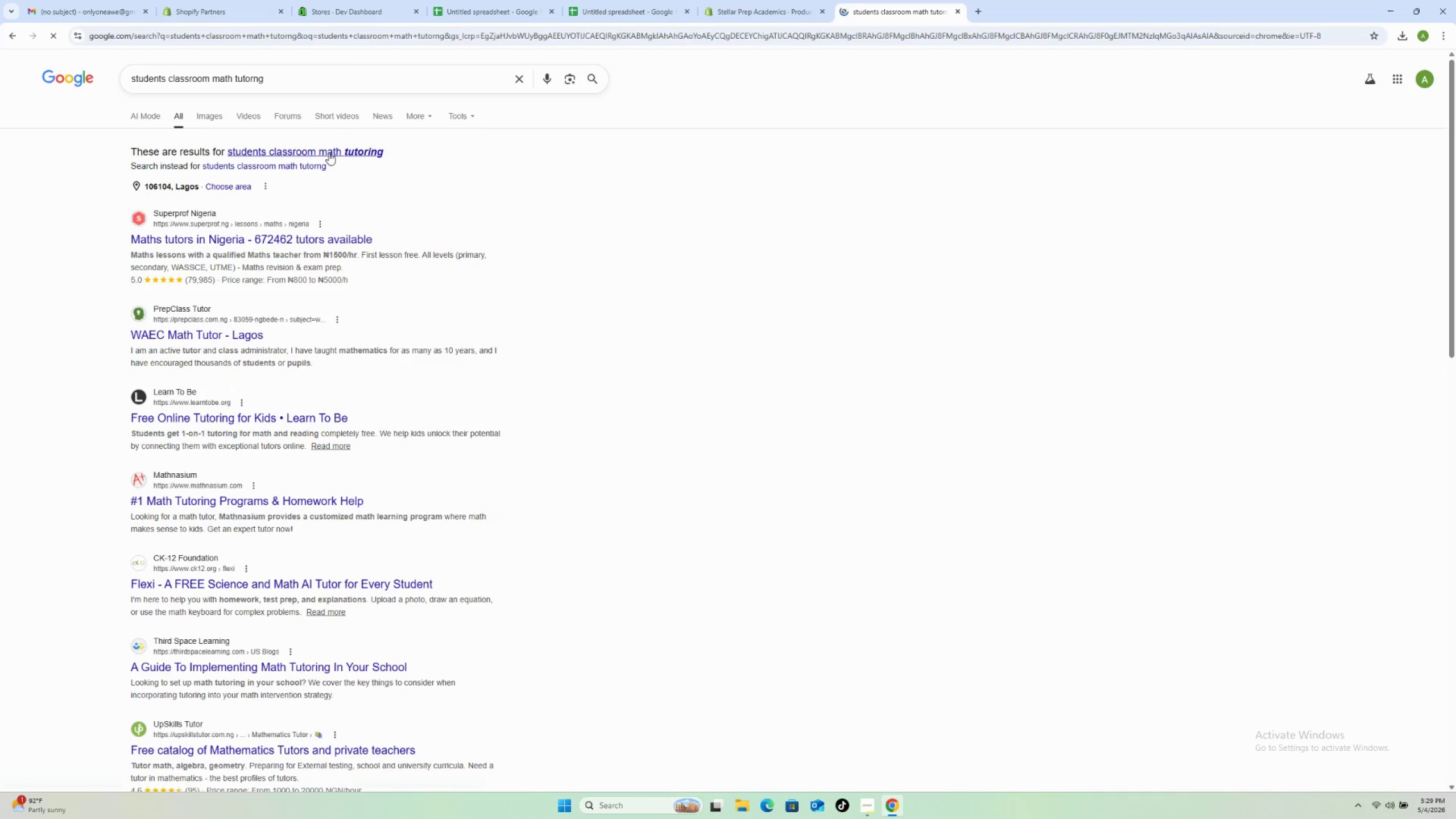 
left_click([358, 150])
 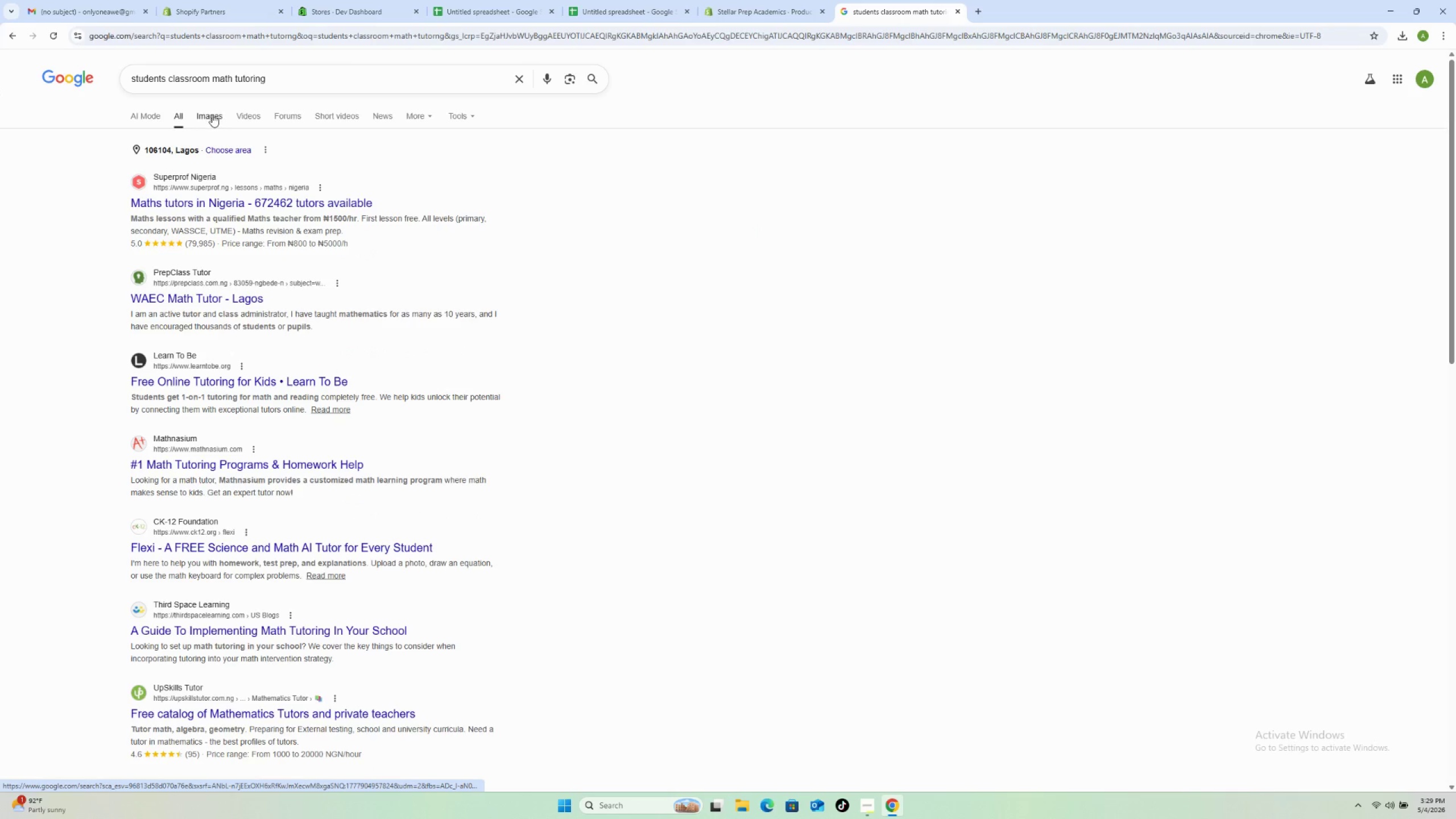 
left_click([212, 114])
 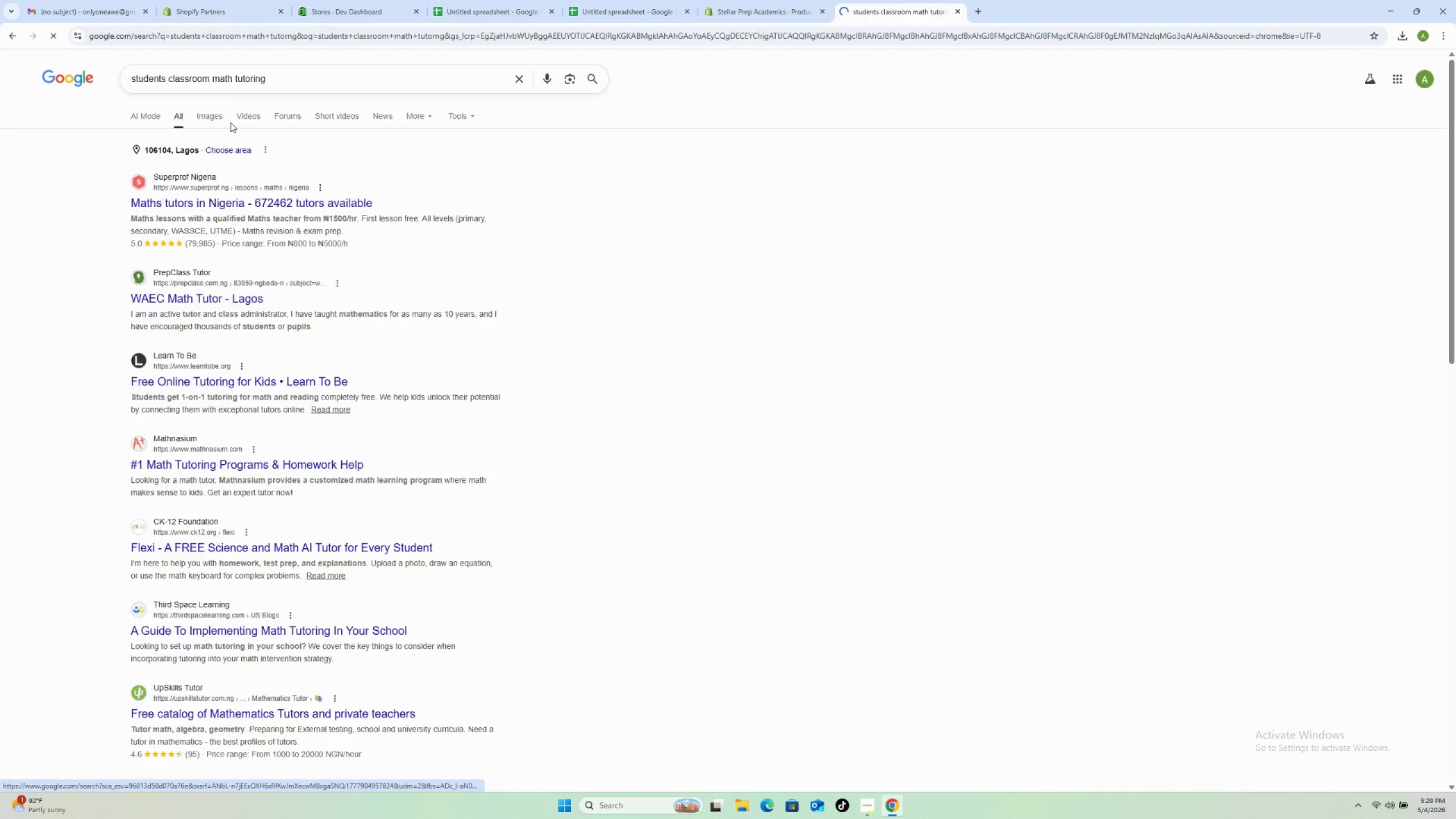 
mouse_move([370, 153])
 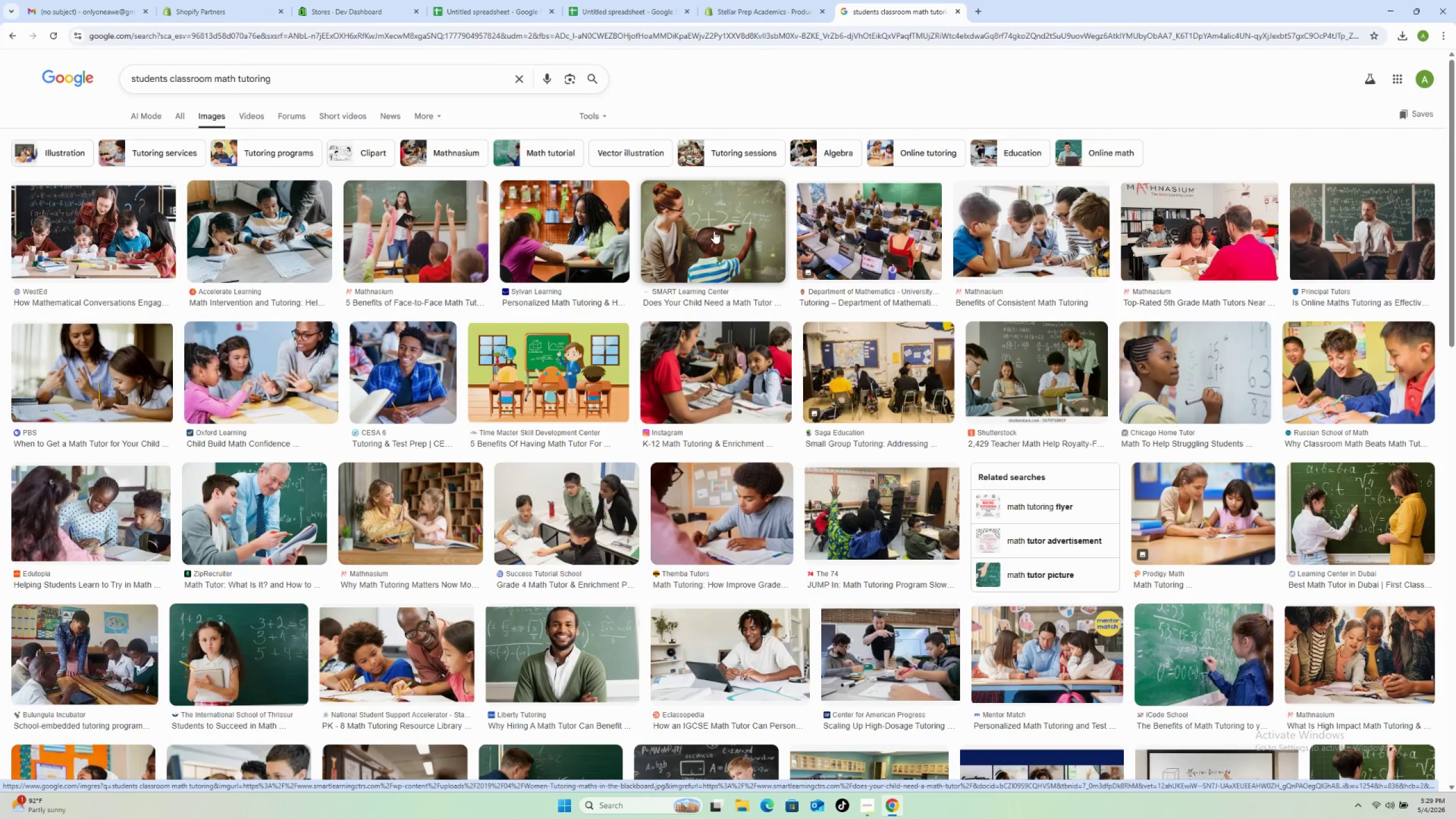 
left_click([705, 218])
 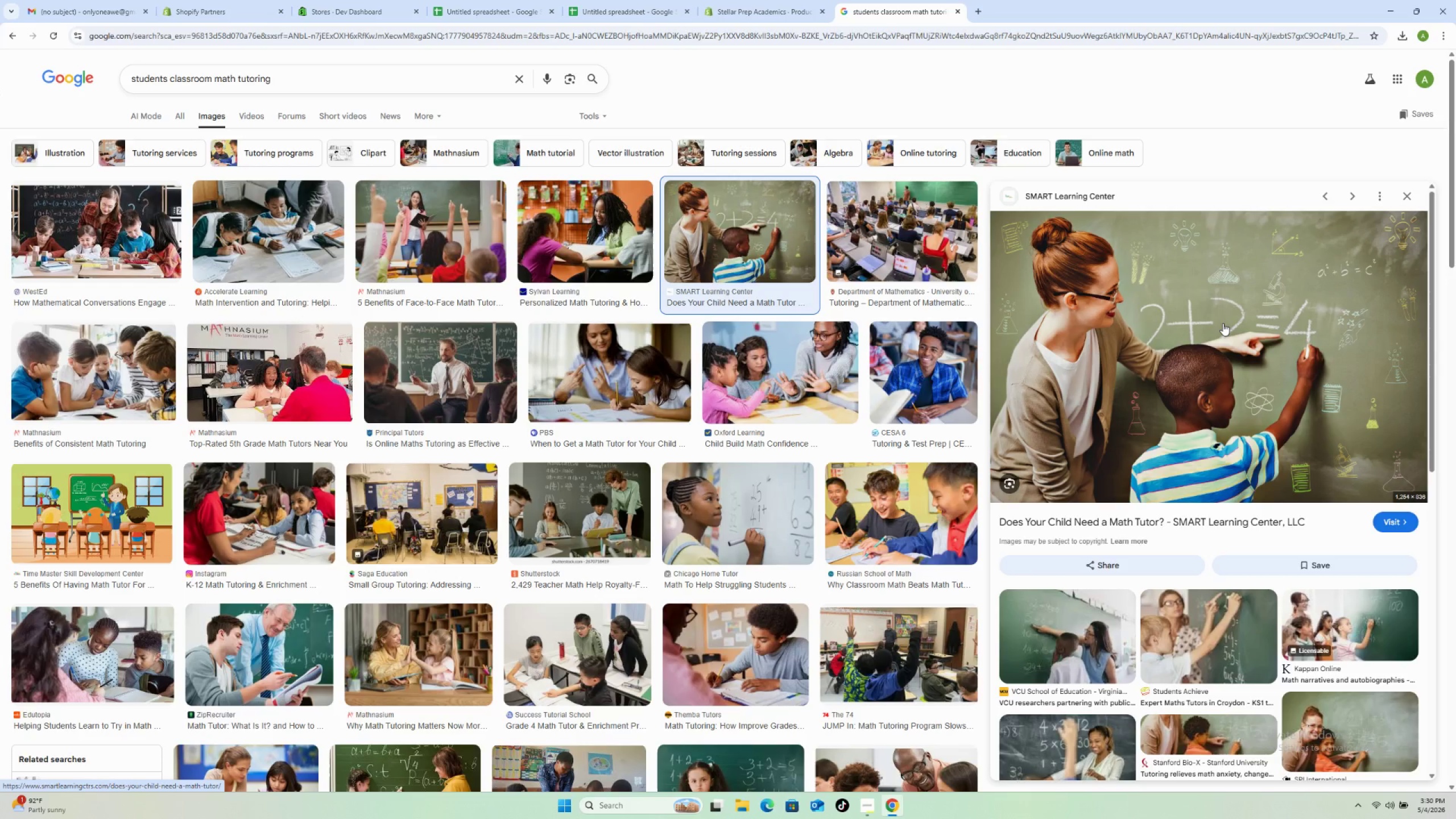 
wait(41.11)
 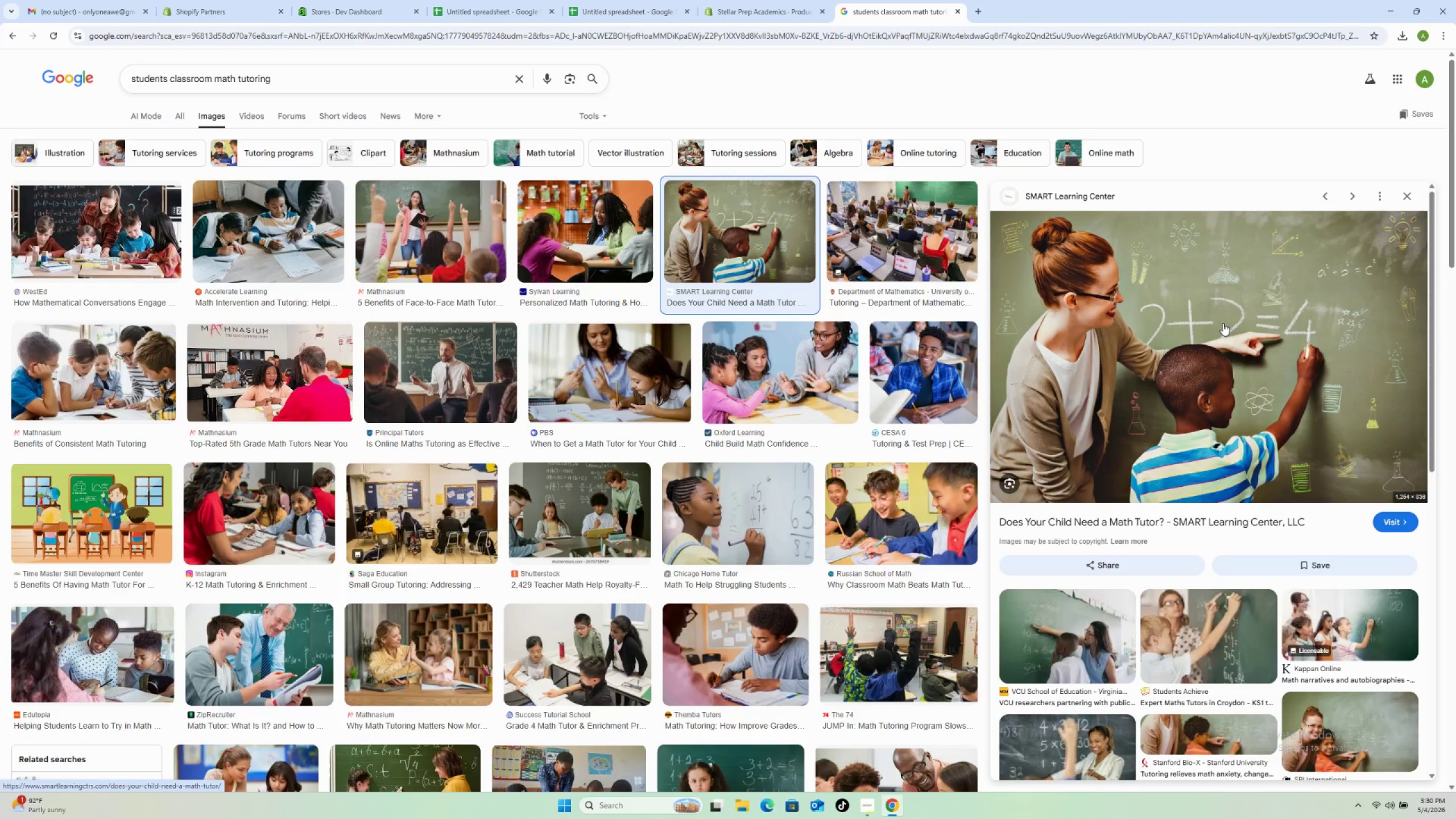 
left_click([1272, 495])
 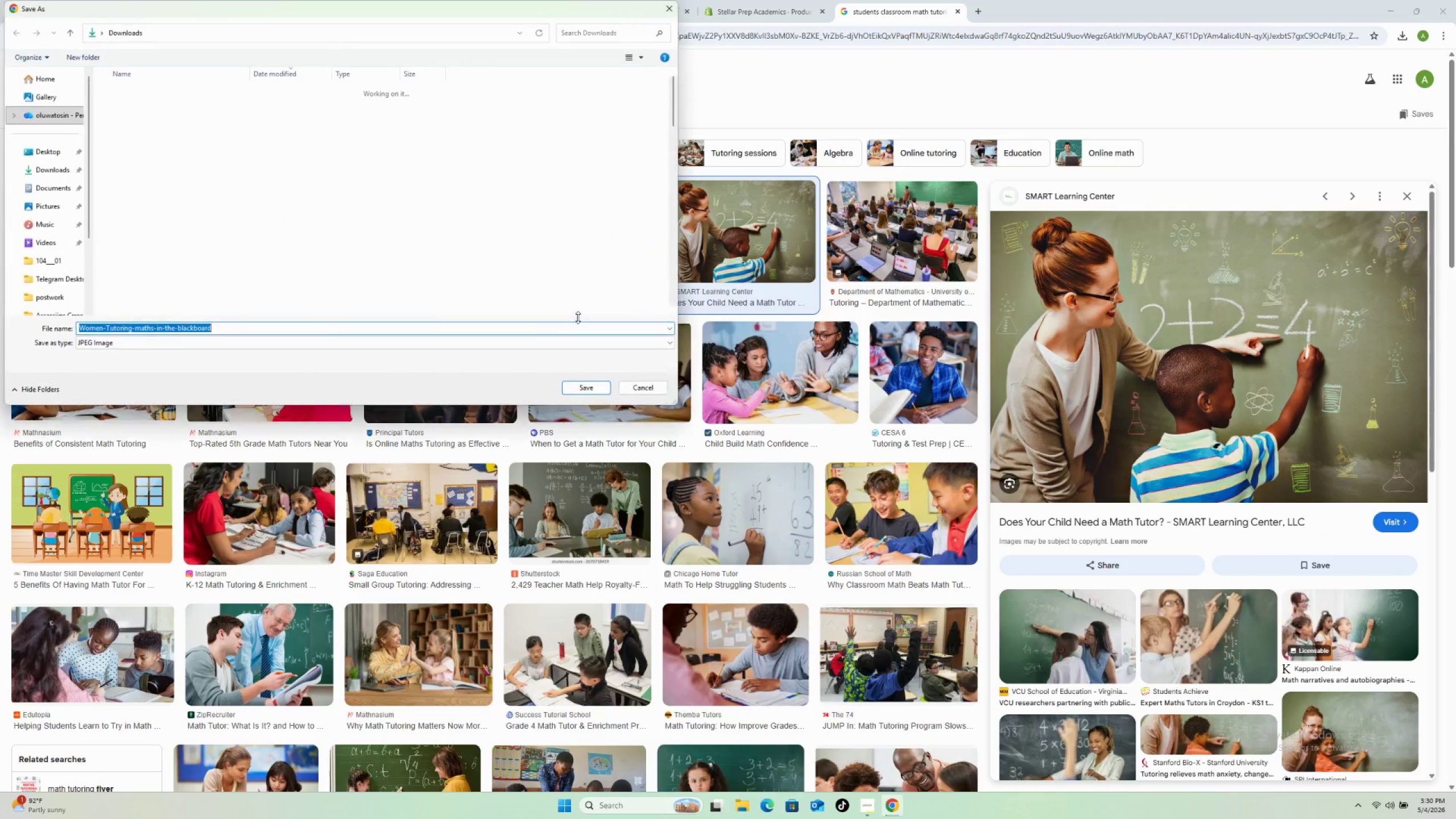 
wait(5.77)
 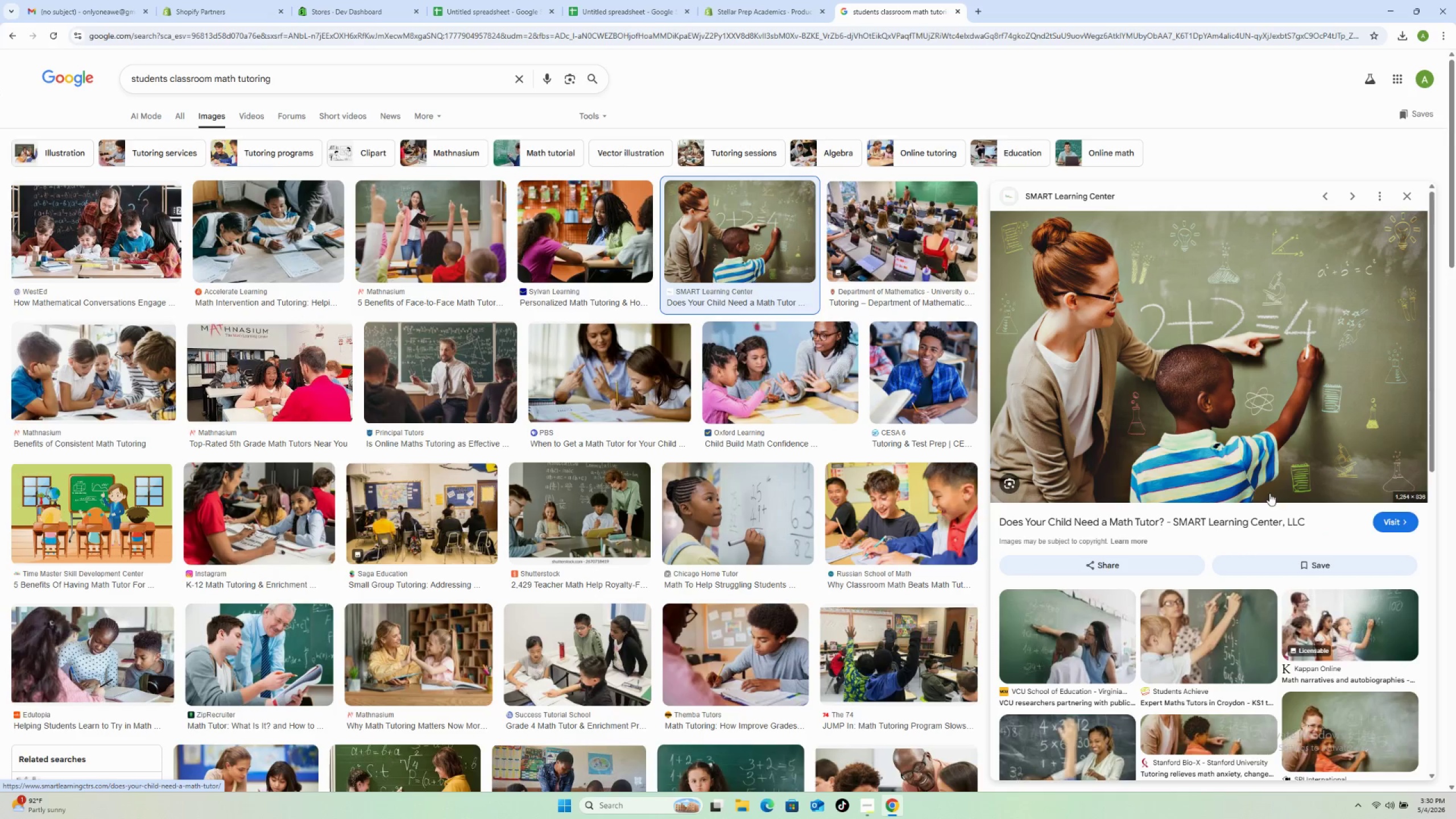 
left_click([588, 387])
 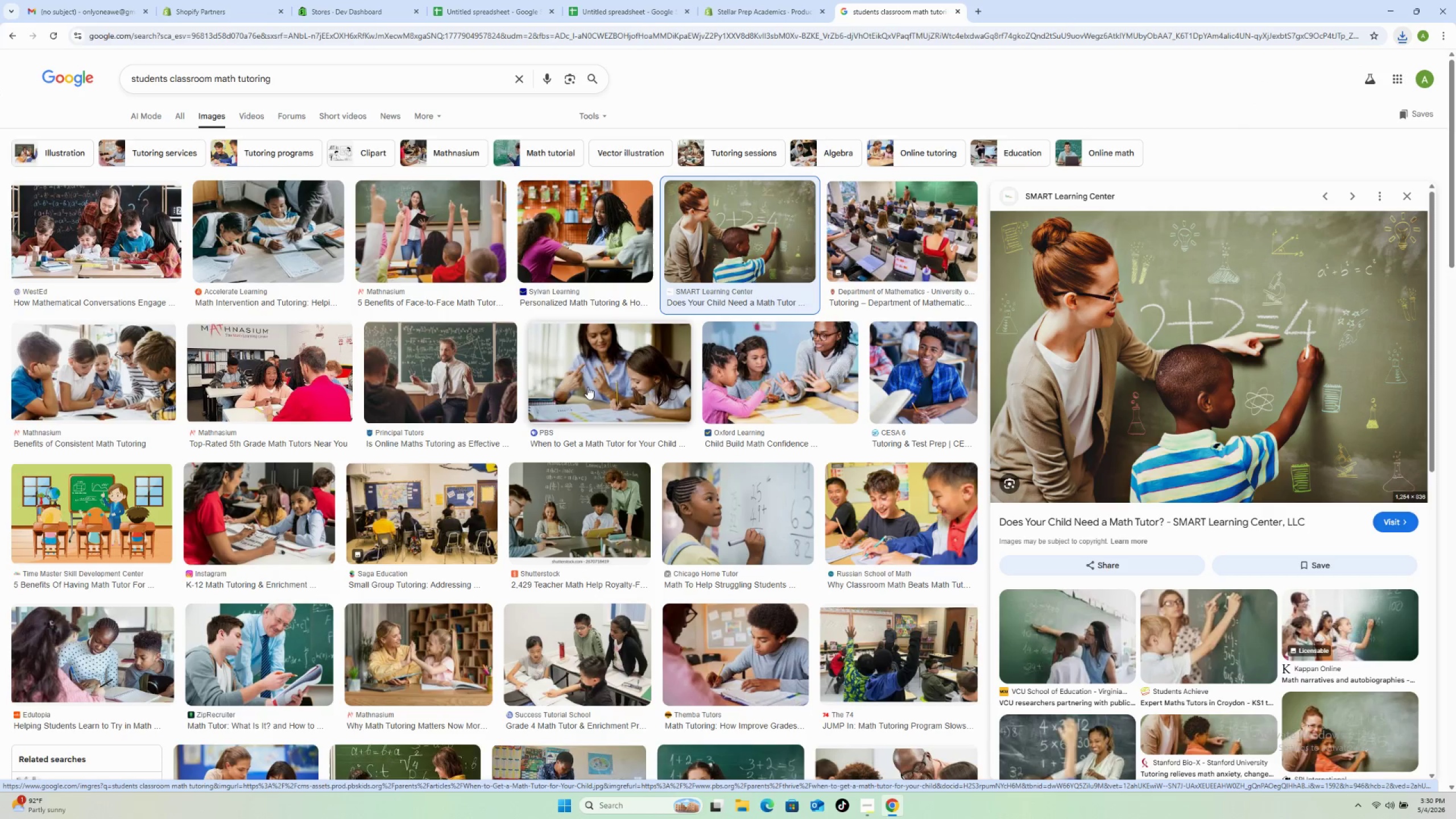 
wait(15.62)
 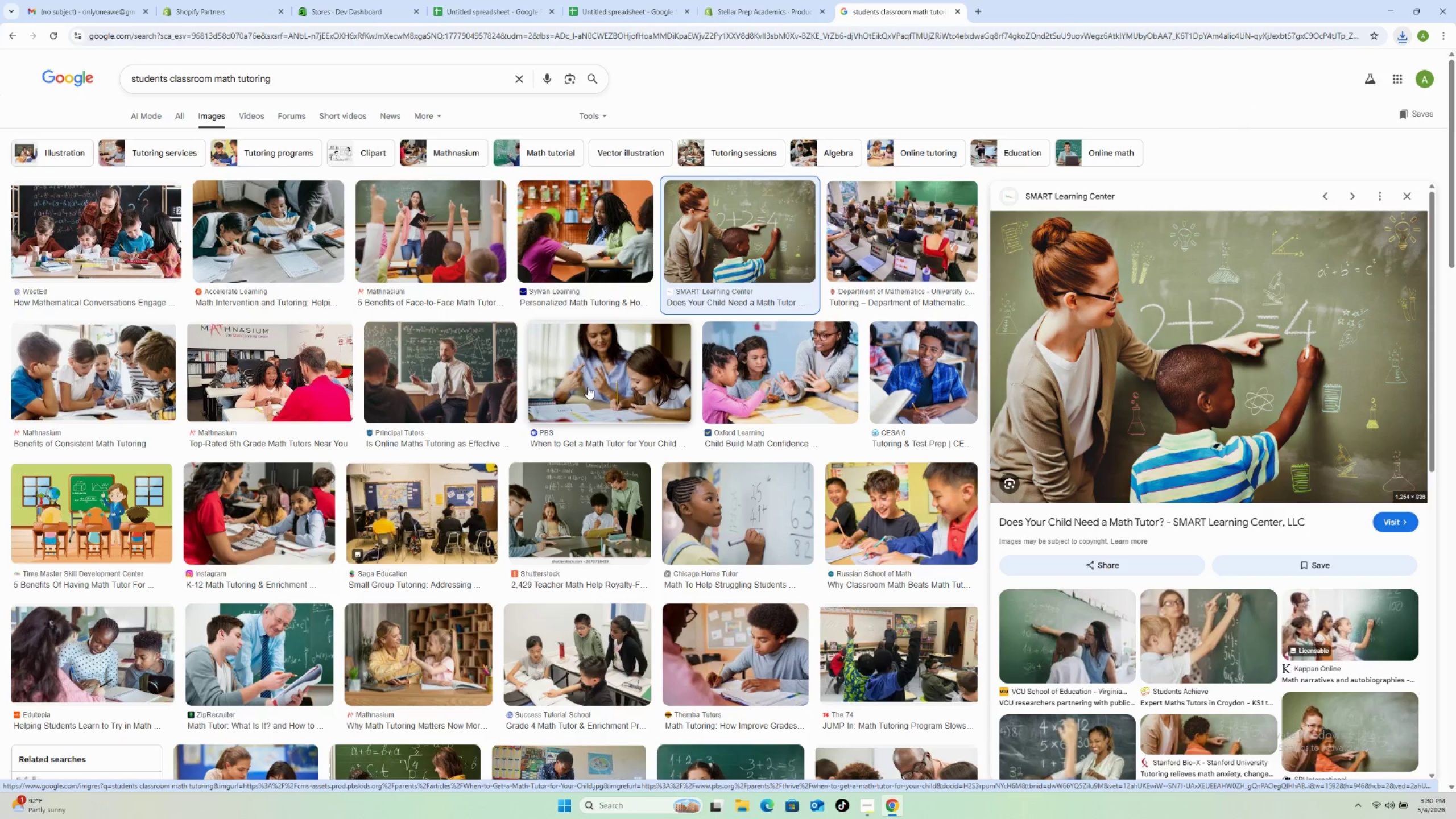 
left_click([748, 3])
 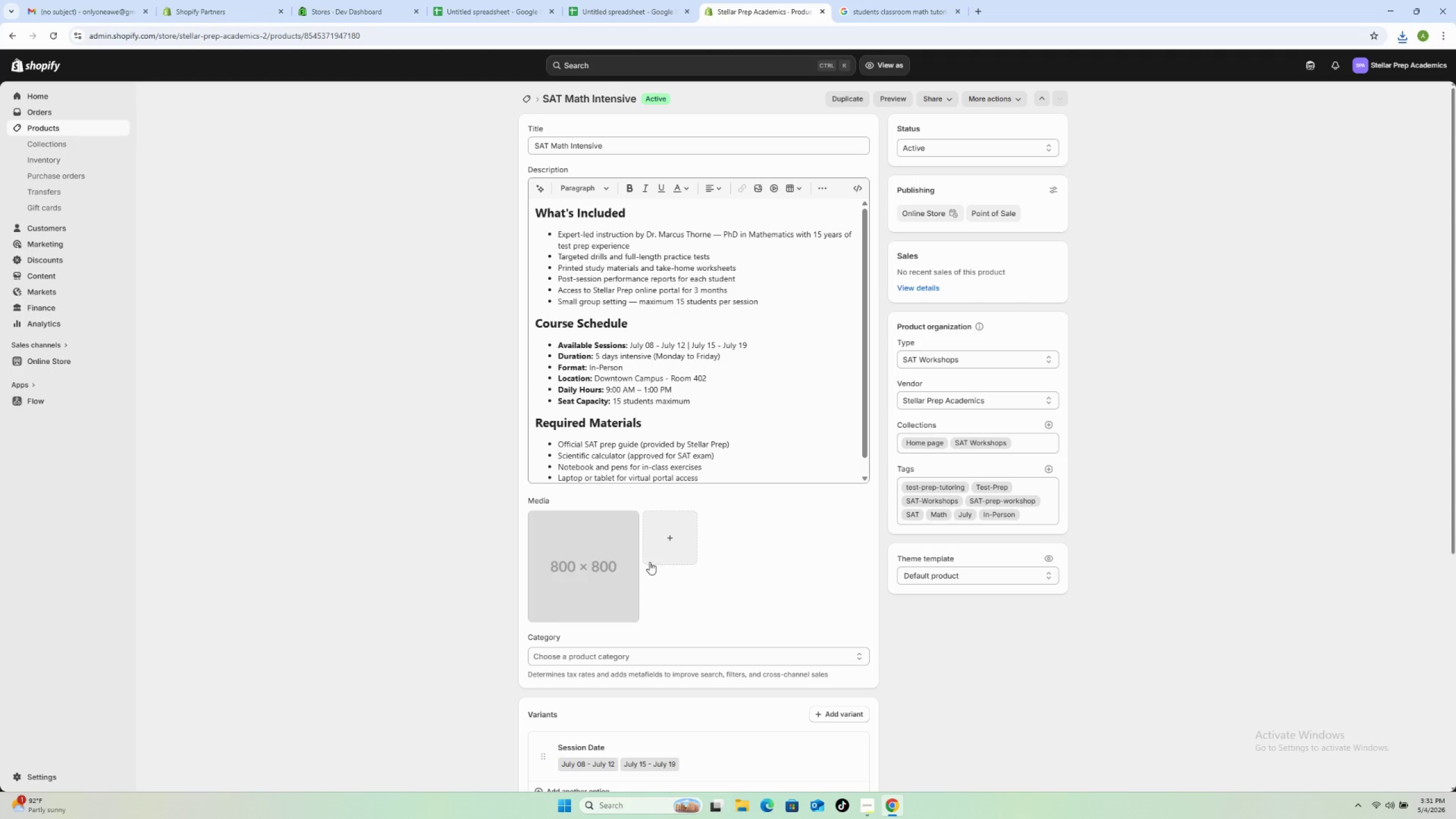 
left_click([660, 540])
 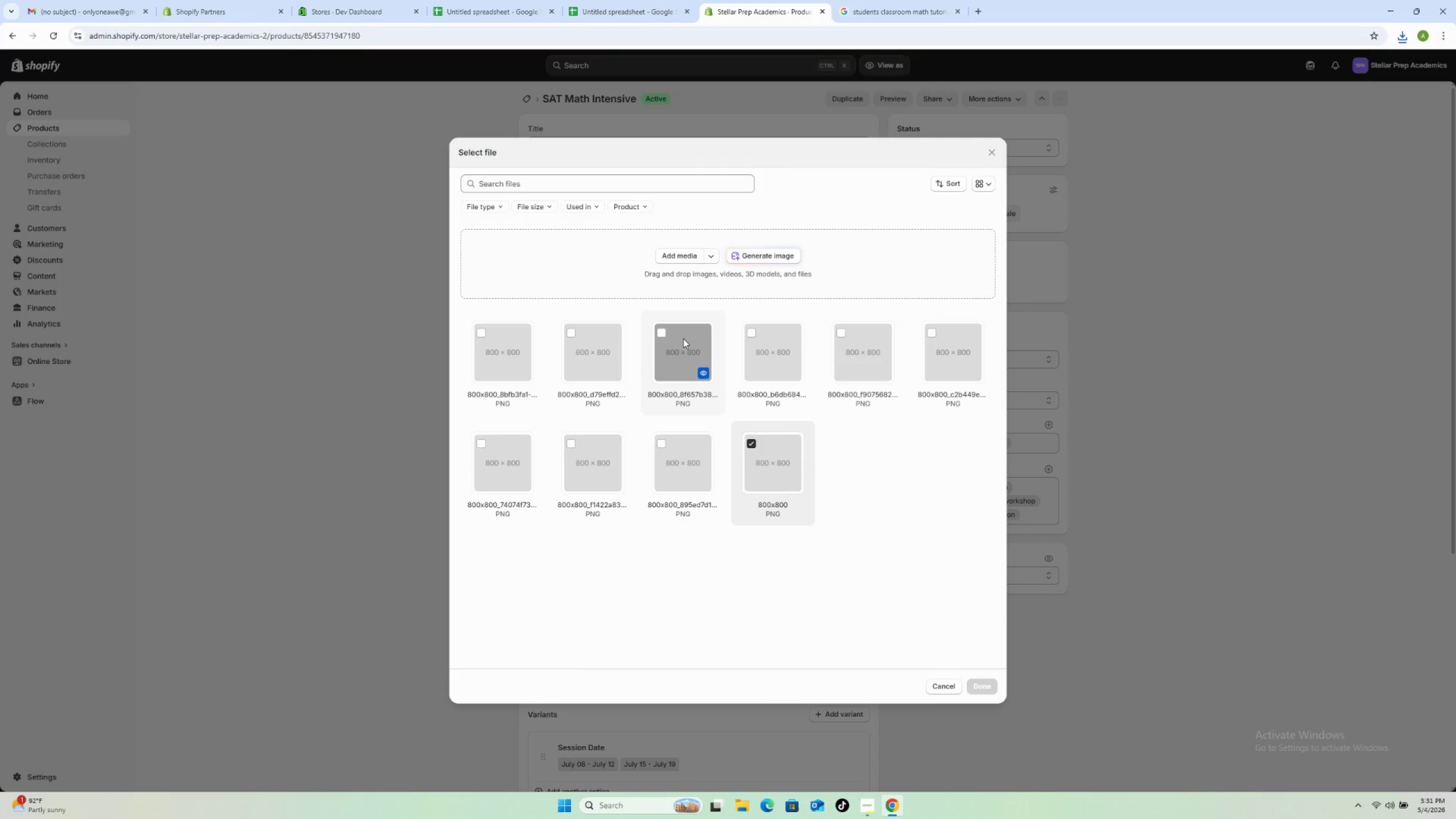 
left_click([675, 252])
 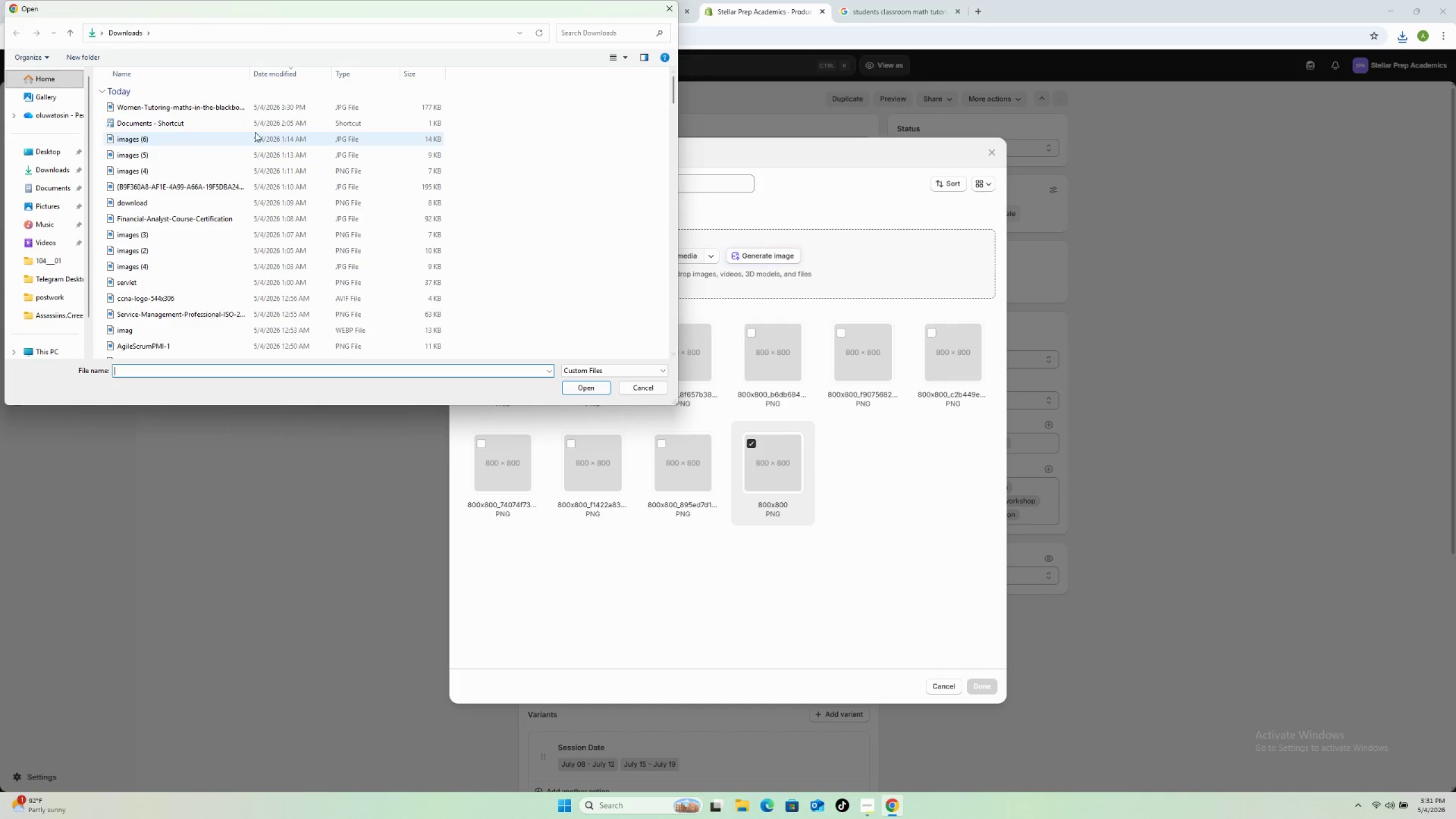 
left_click([224, 100])
 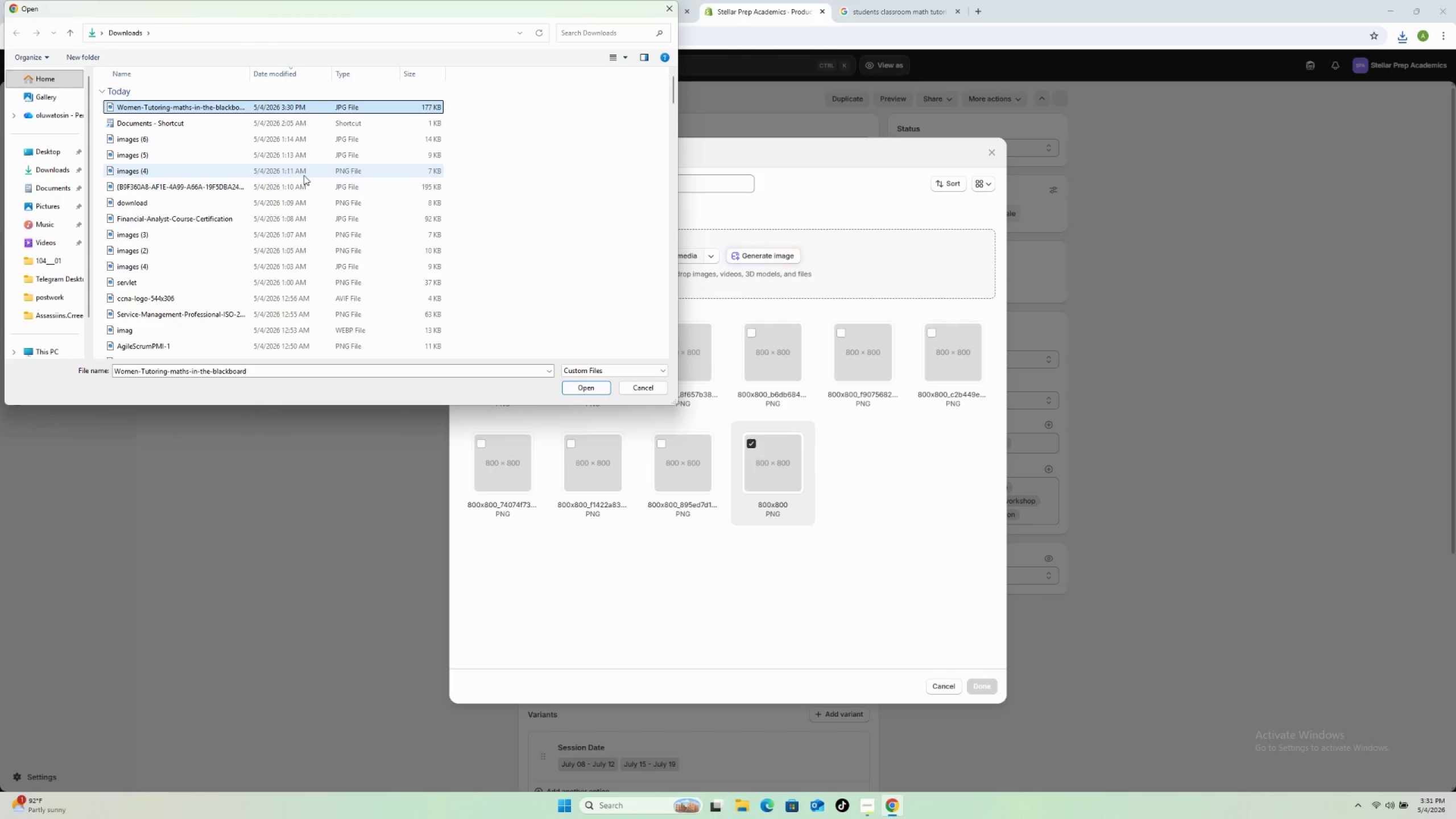 
wait(14.92)
 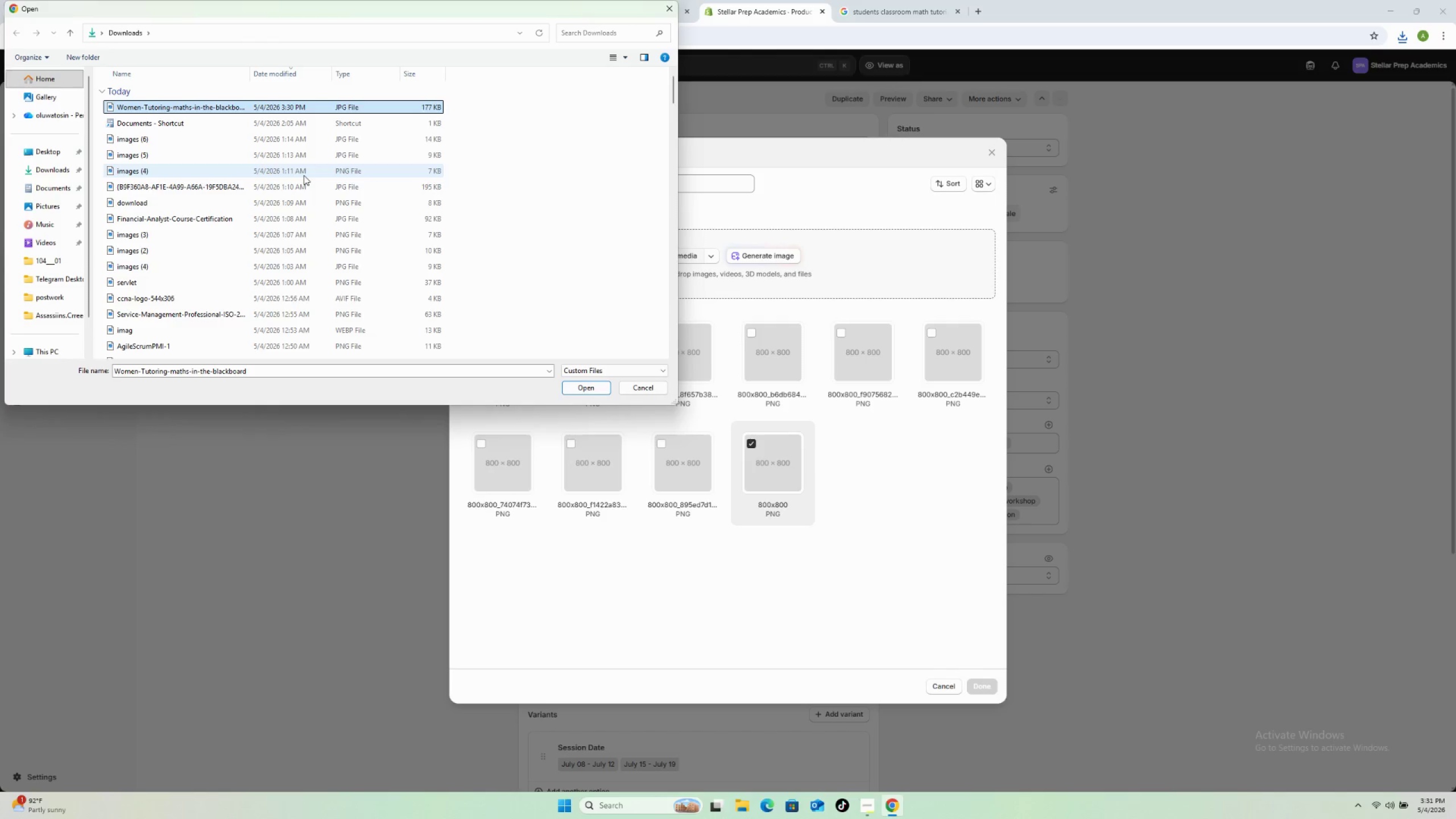 
left_click([570, 383])
 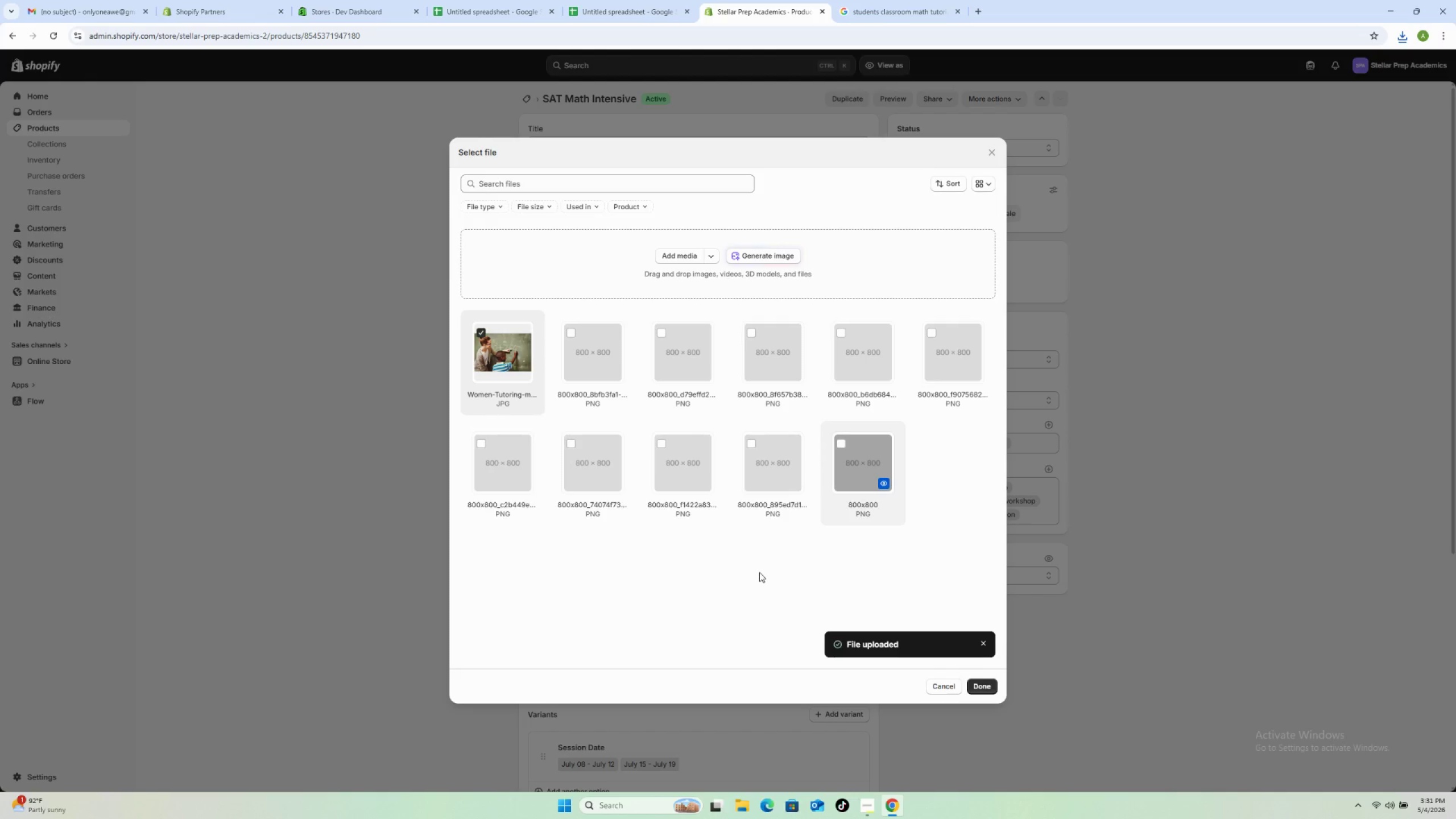 
wait(25.59)
 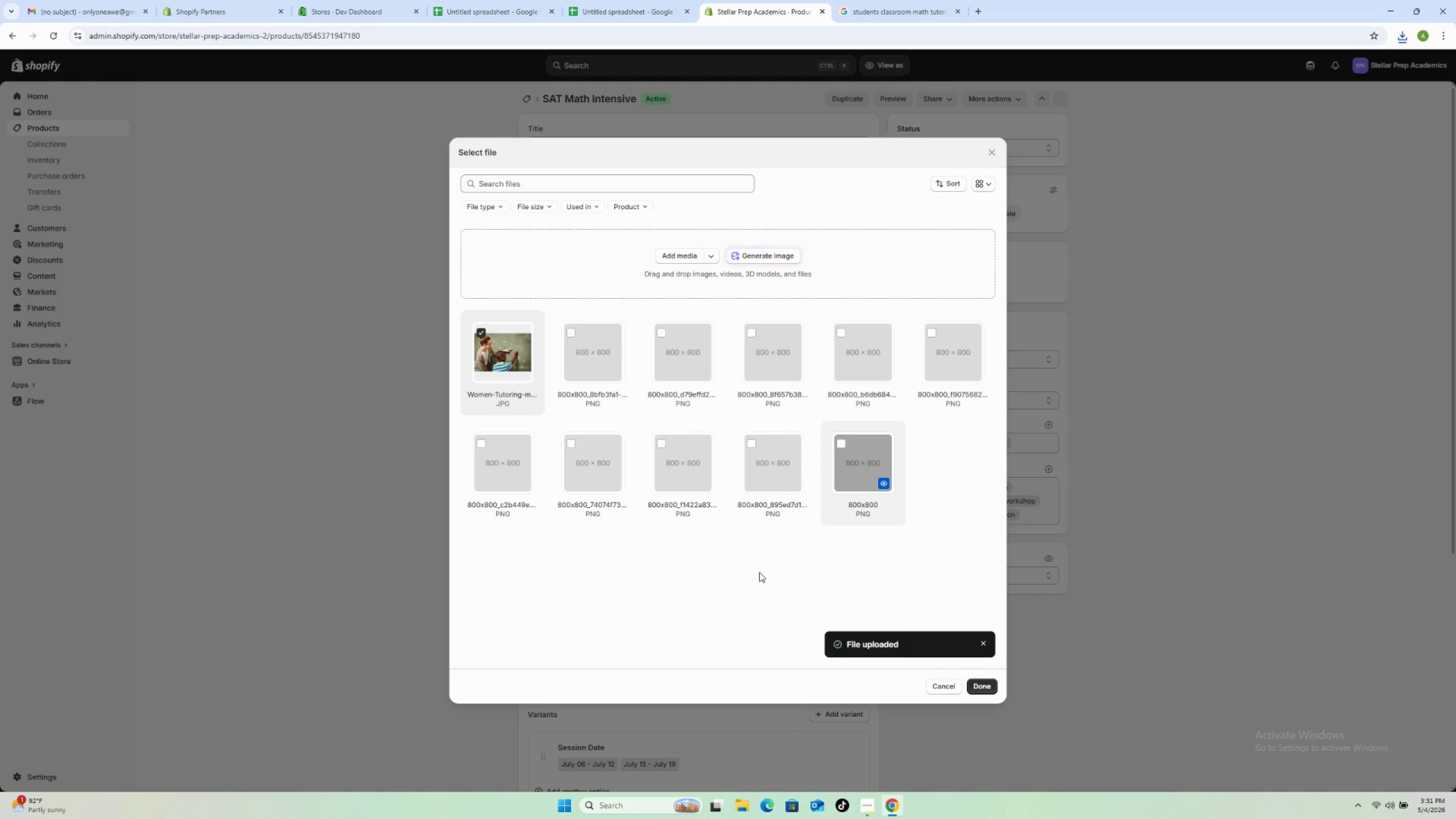 
left_click([986, 688])
 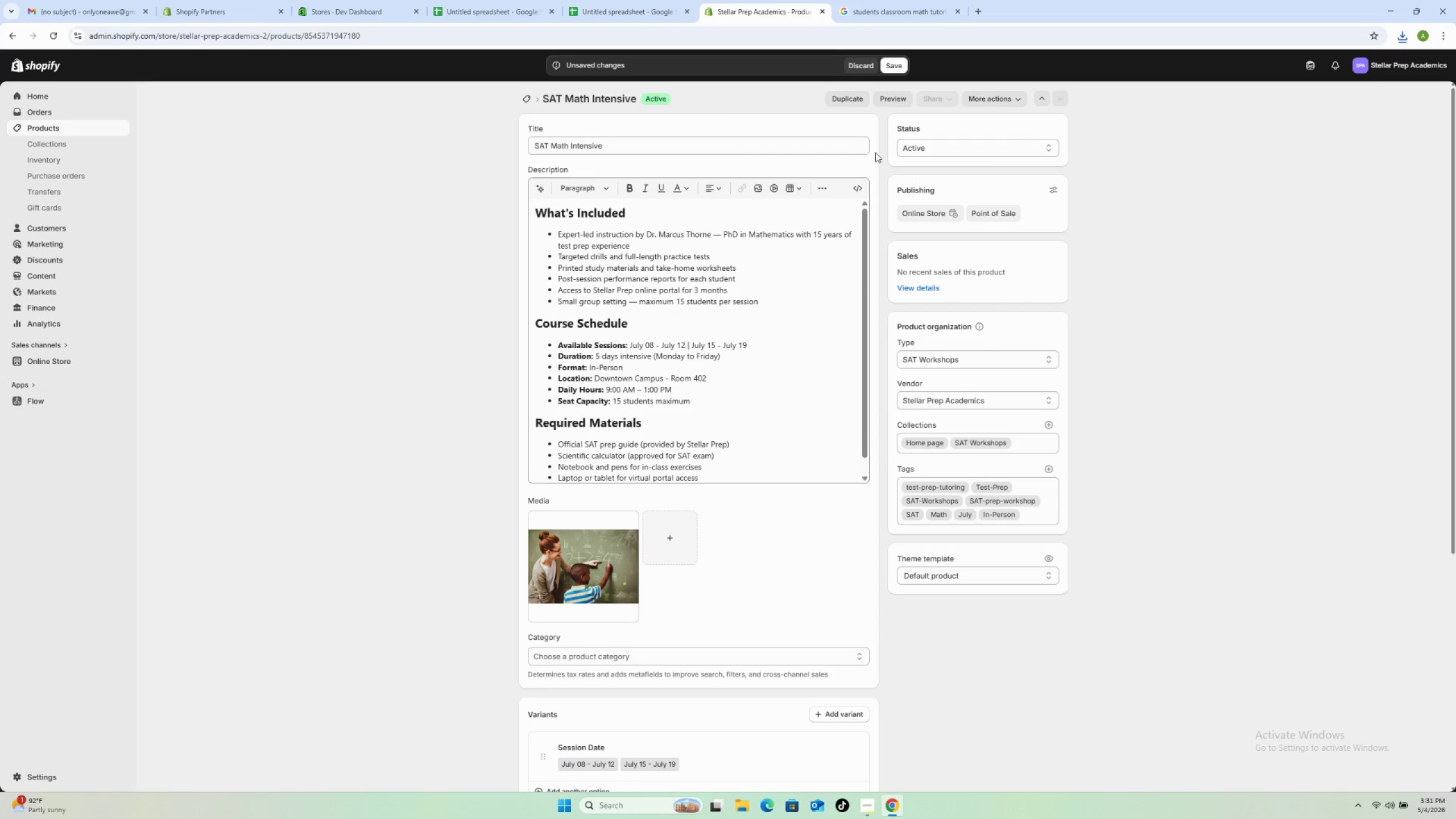 
left_click([886, 68])
 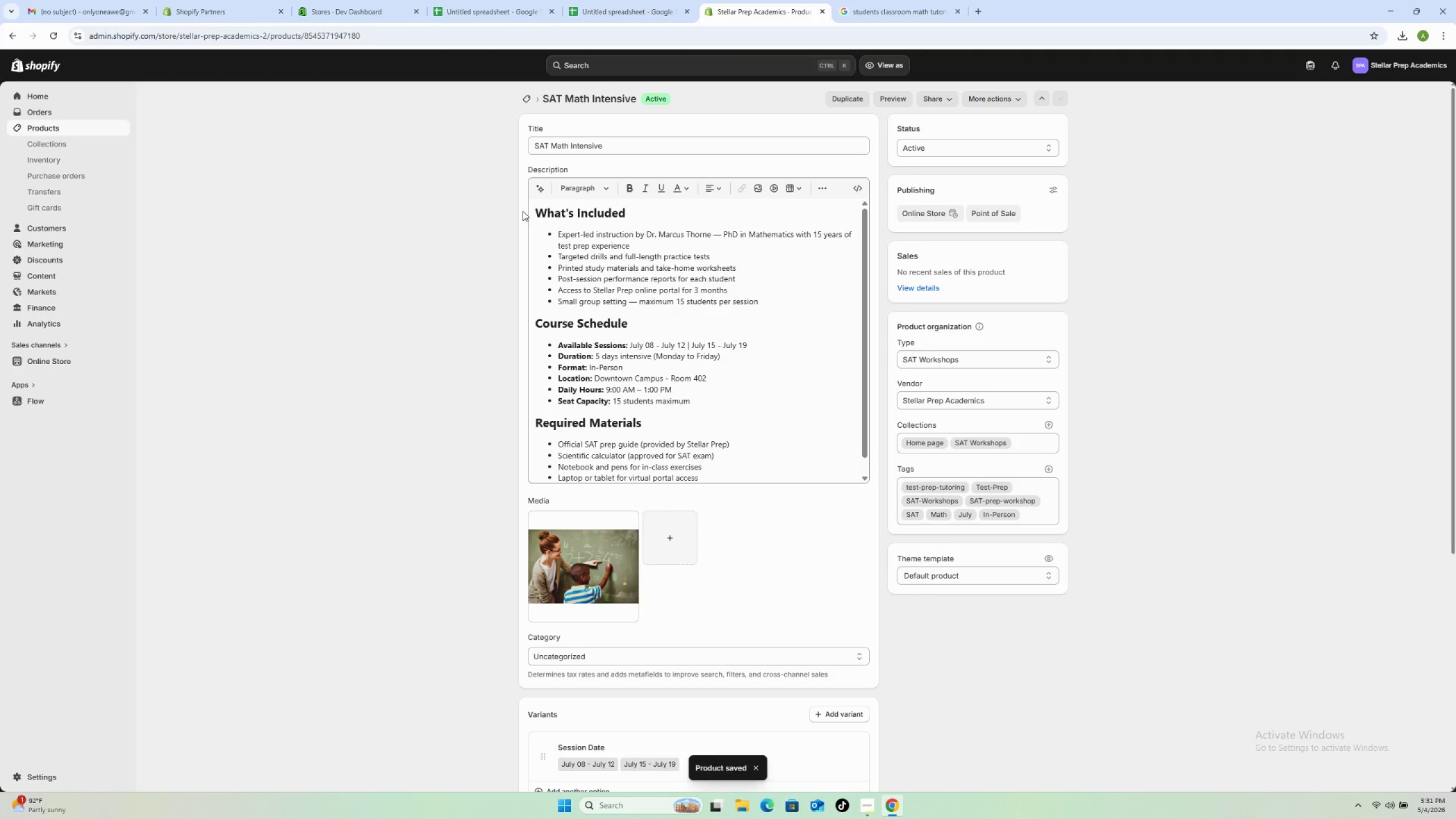 
wait(11.72)
 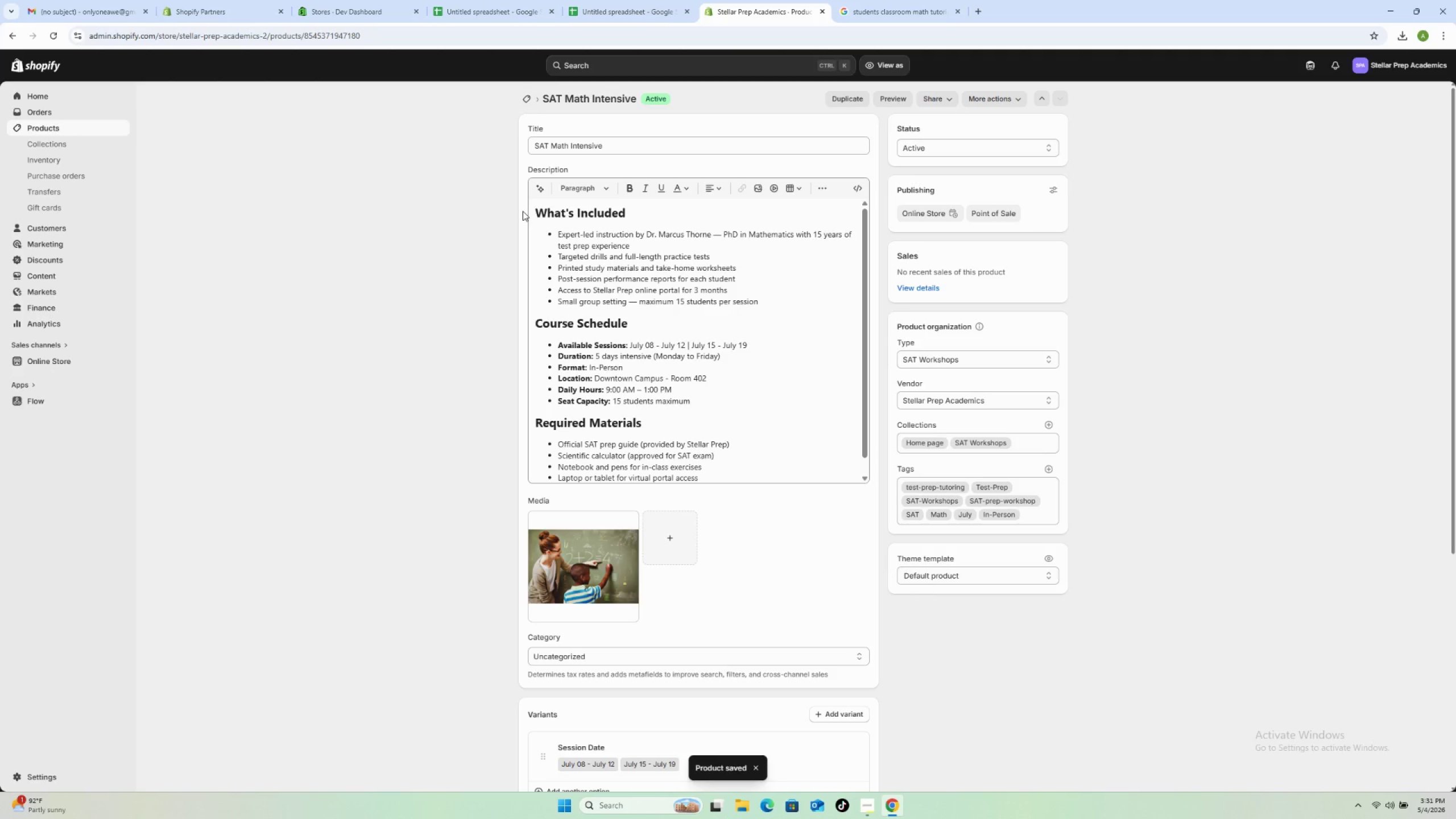 
scroll: coordinate [515, 147], scroll_direction: up, amount: 1.0
 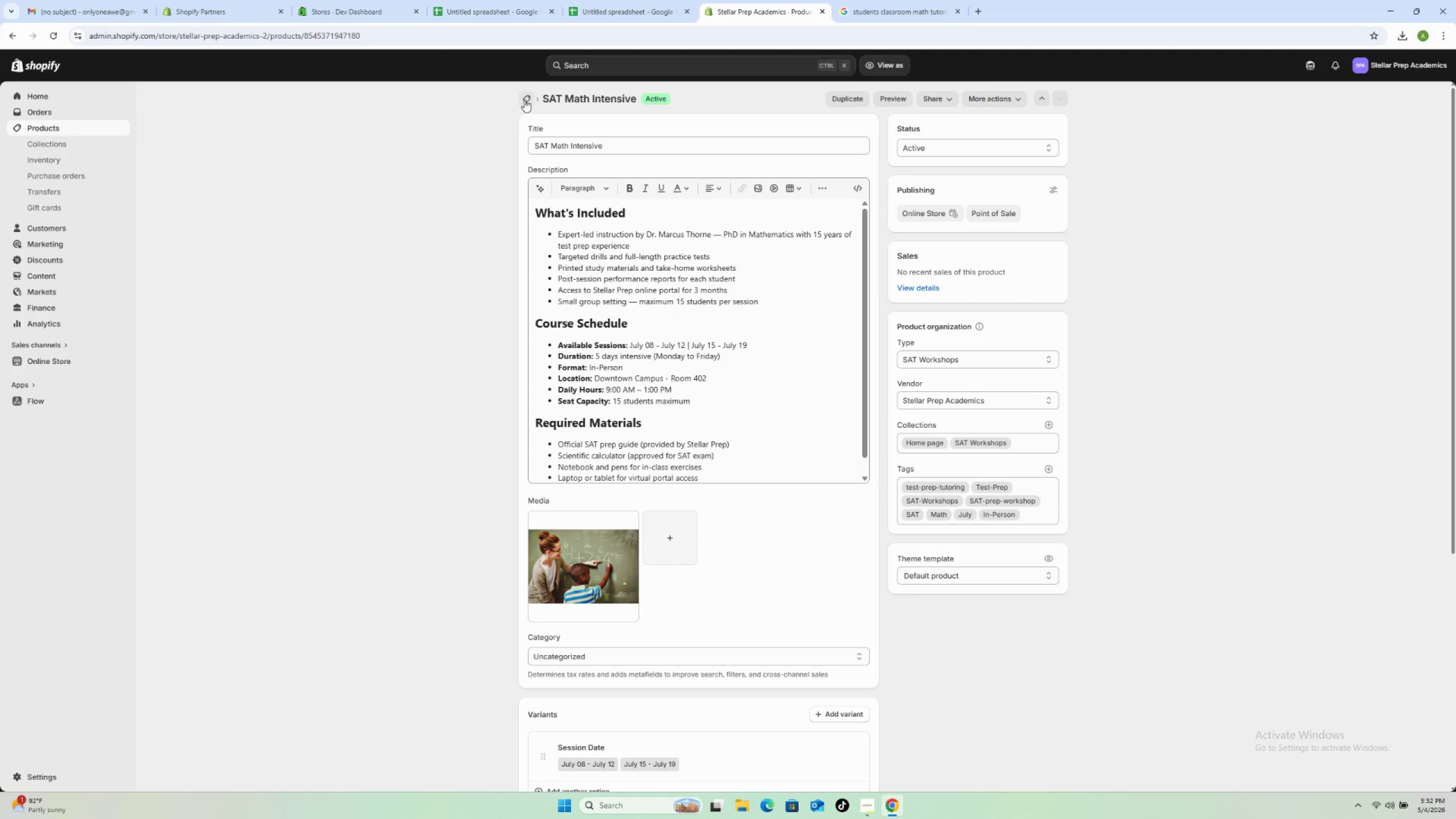 
left_click([524, 100])
 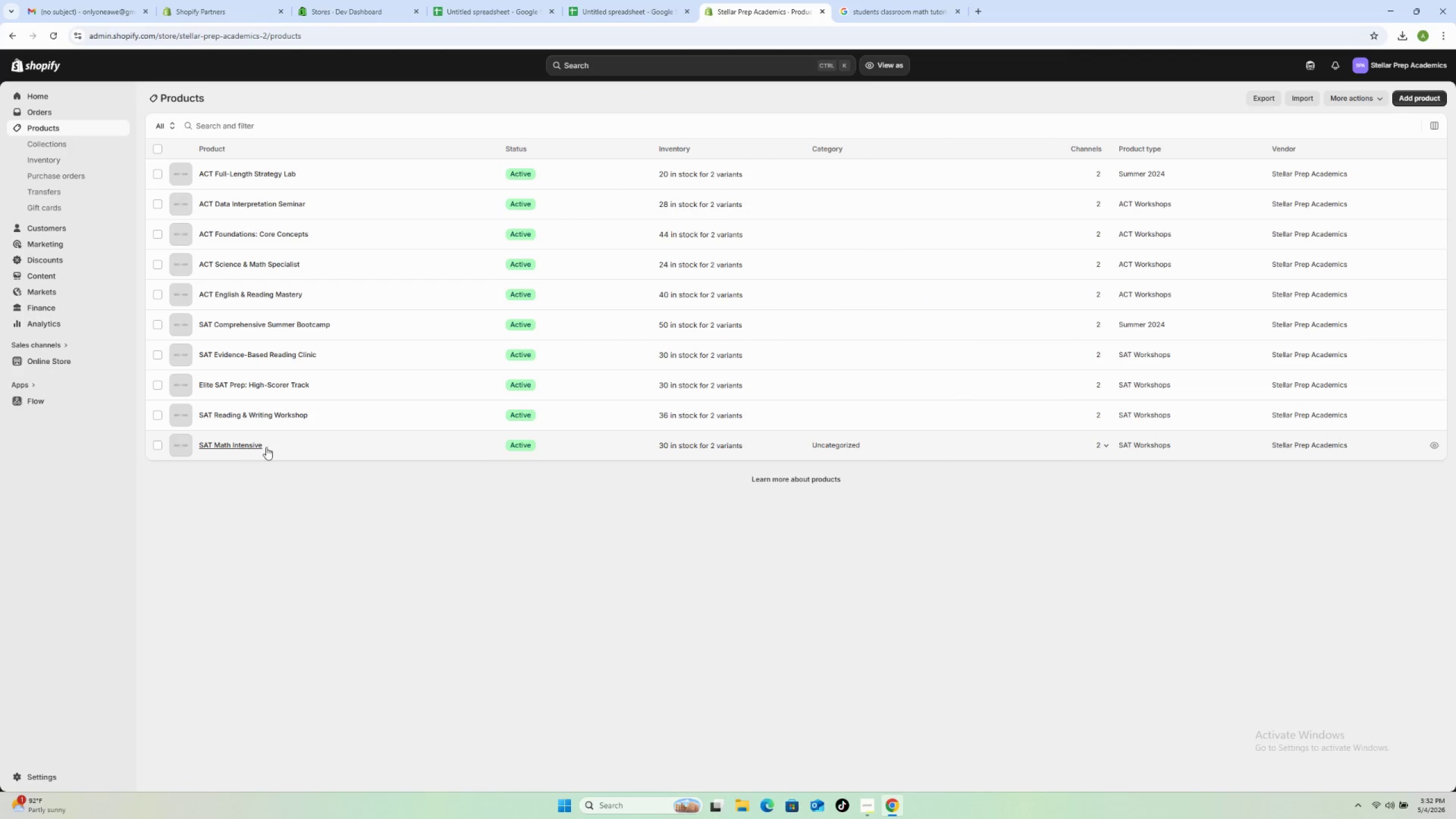 
left_click([349, 417])
 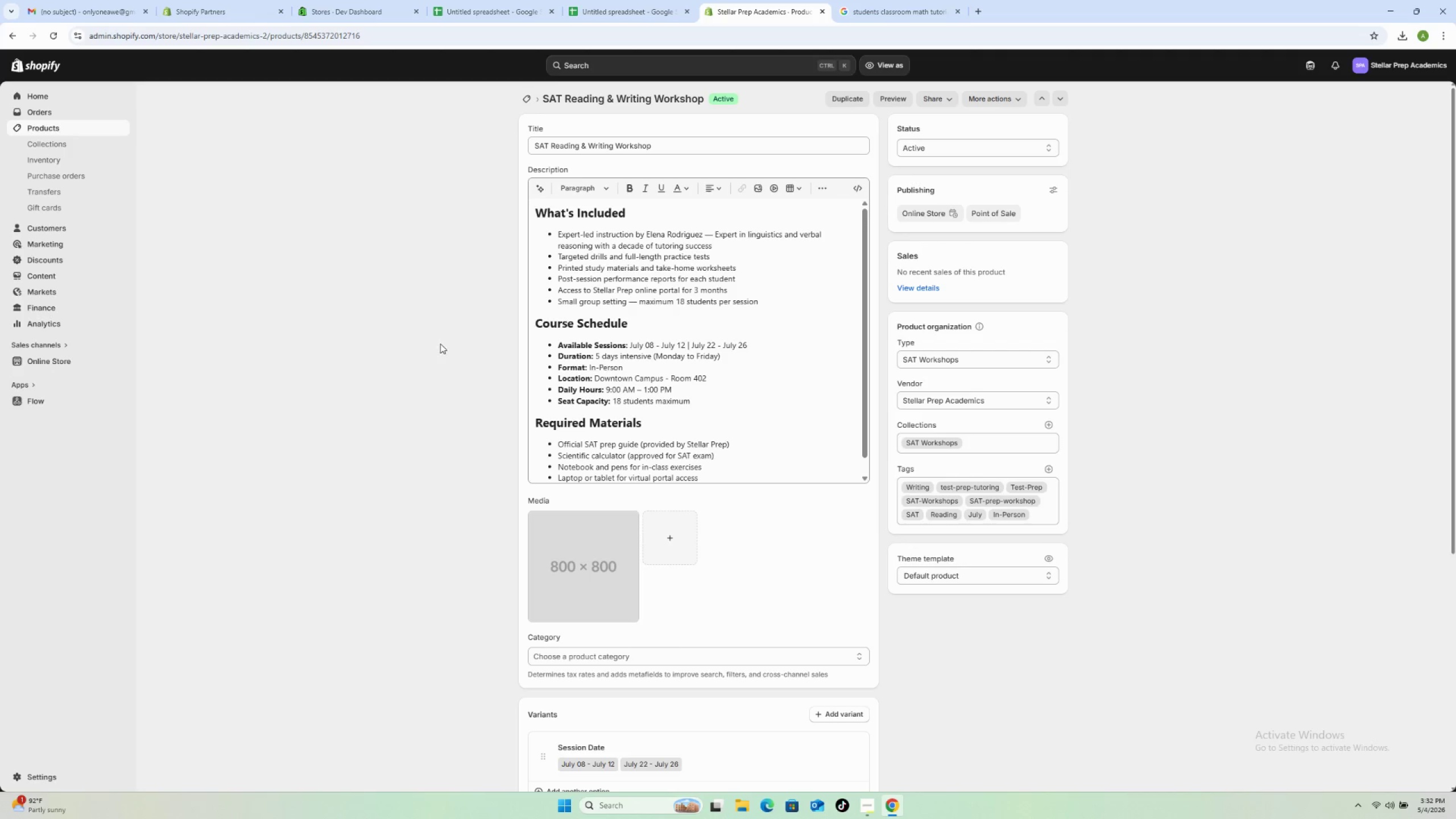 
wait(14.02)
 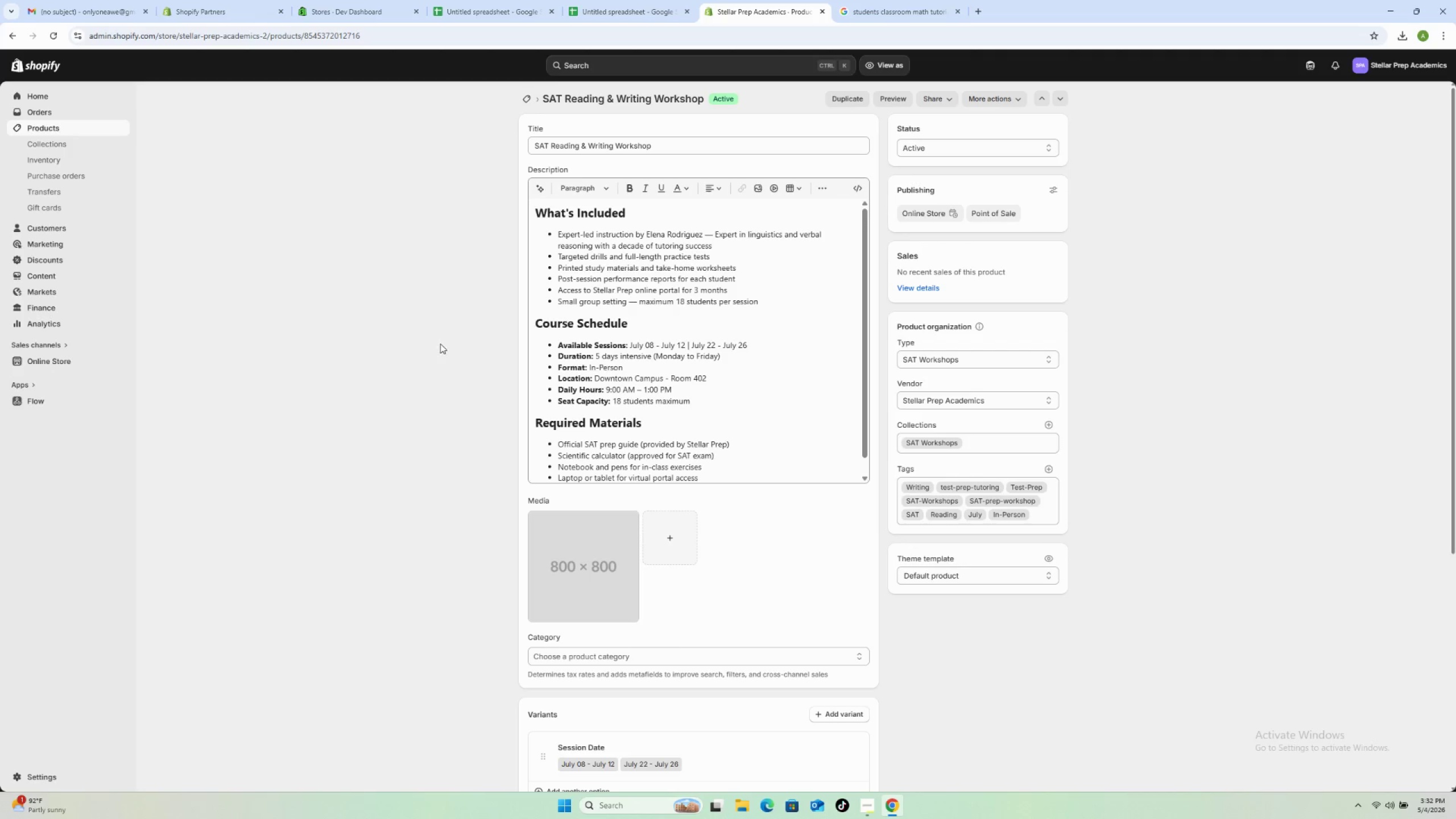 
left_click([838, 0])
 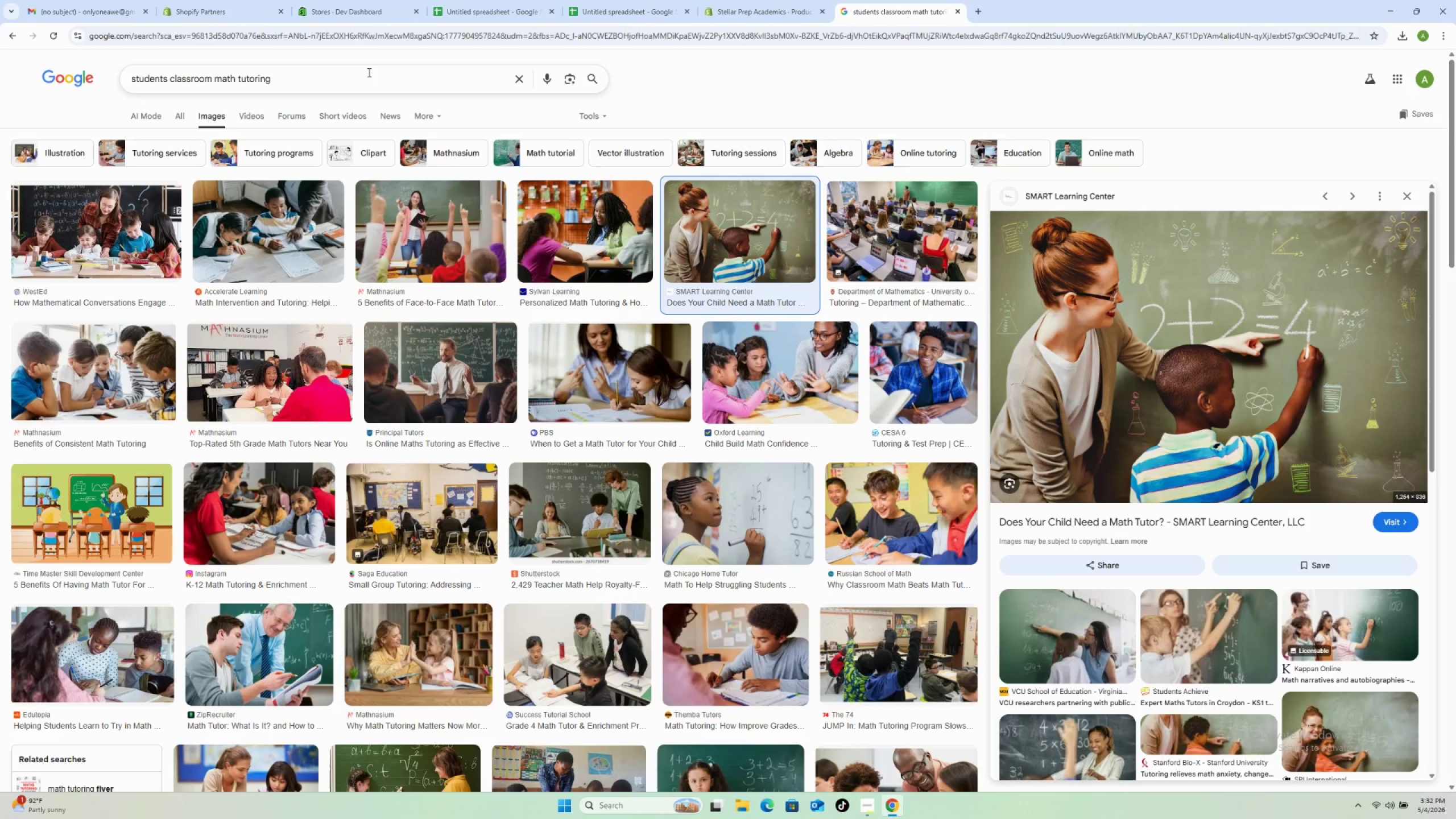 
double_click([373, 80])
 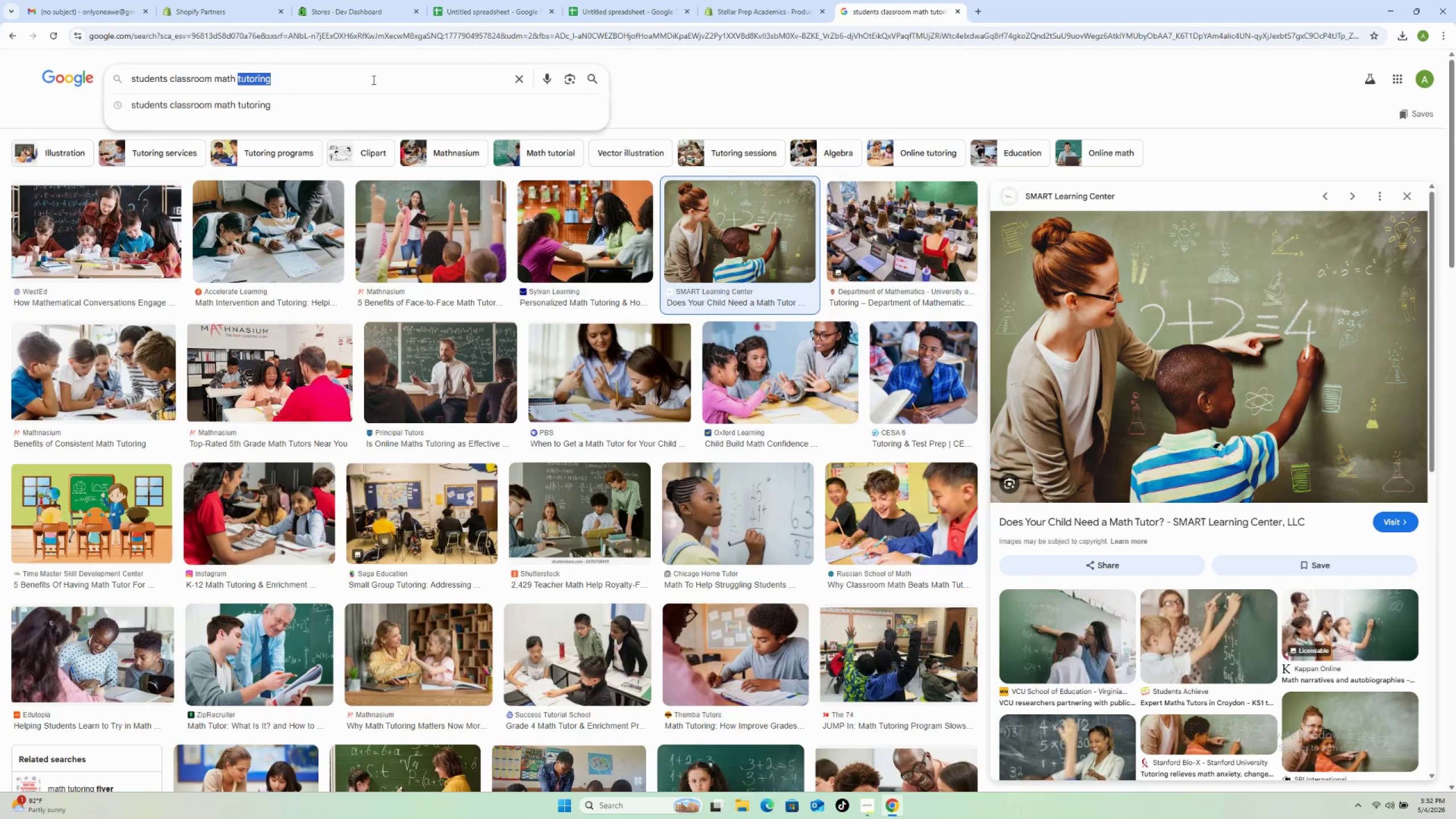 
triple_click([373, 80])
 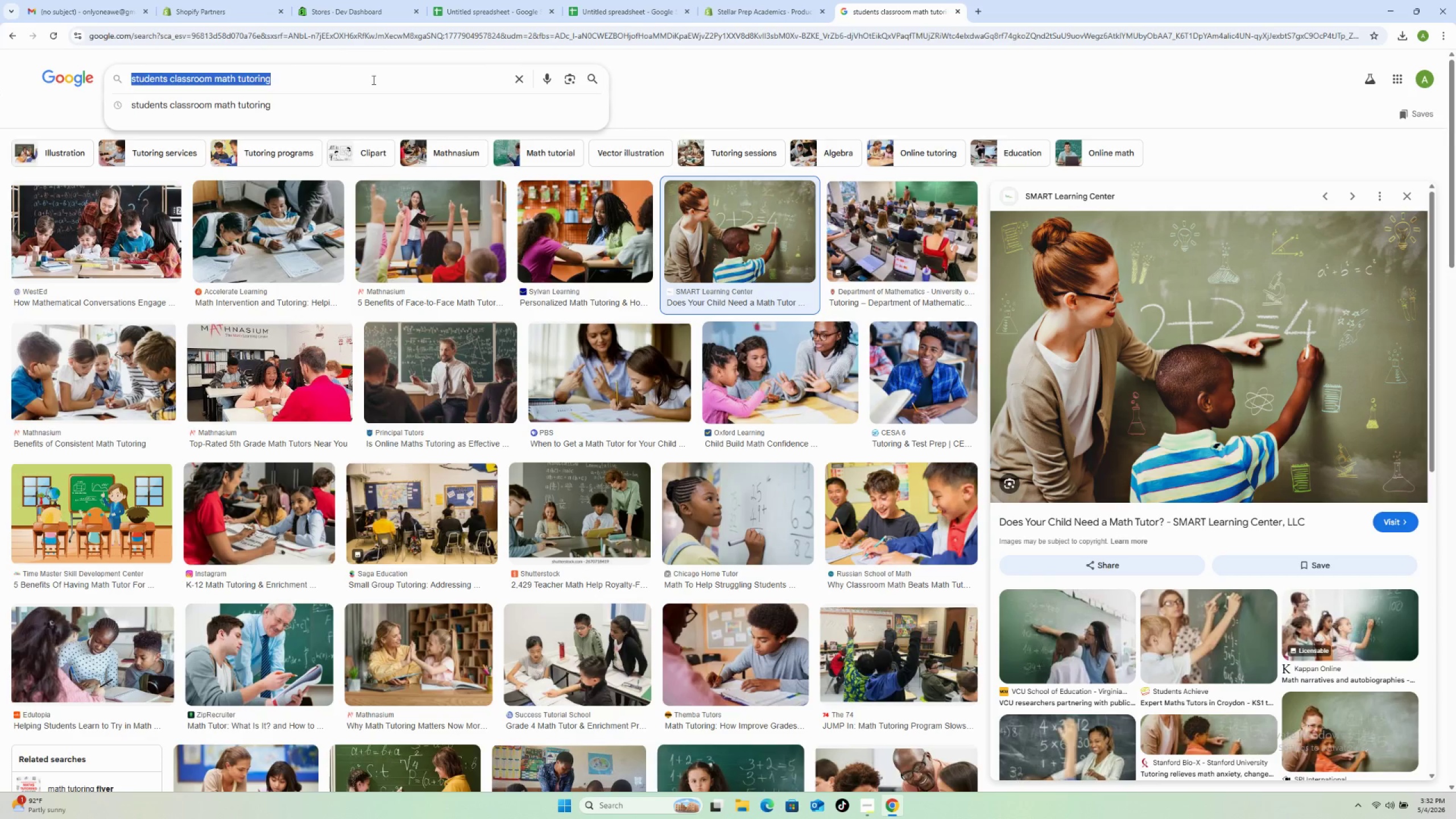 
type(studt rag writing )
 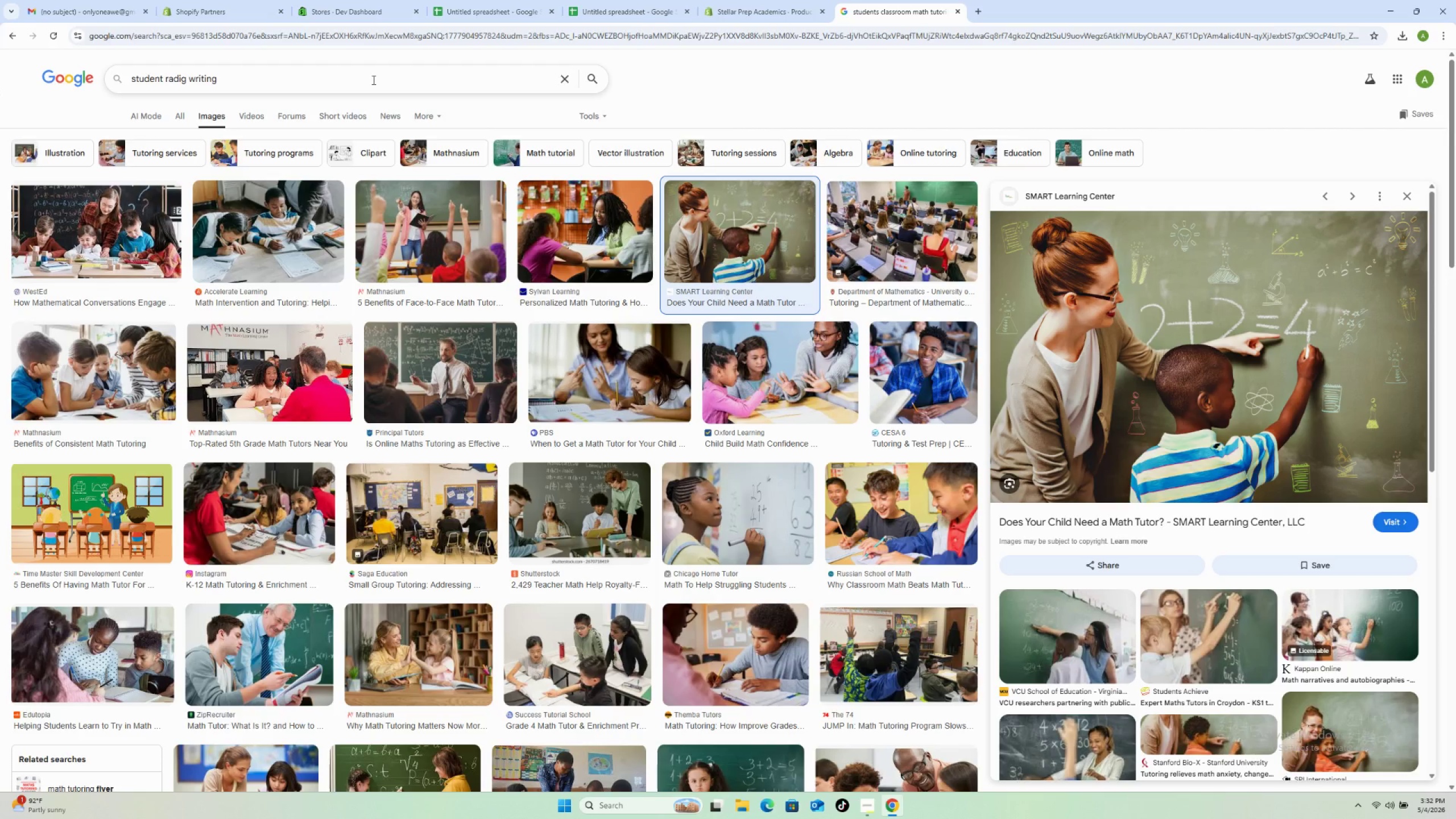 
hold_key(key=E, duration=0.33)
 